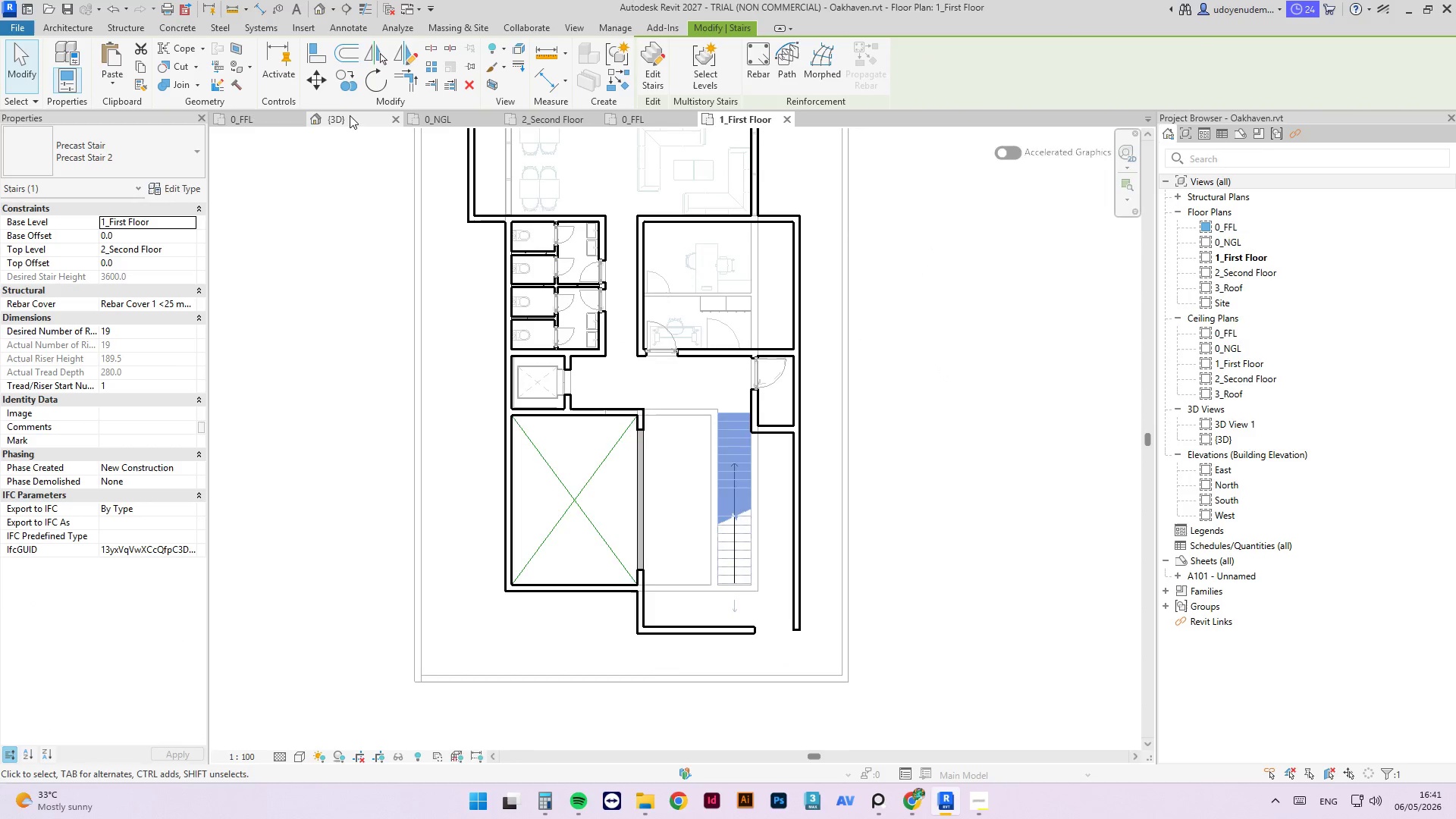 
left_click([959, 555])
 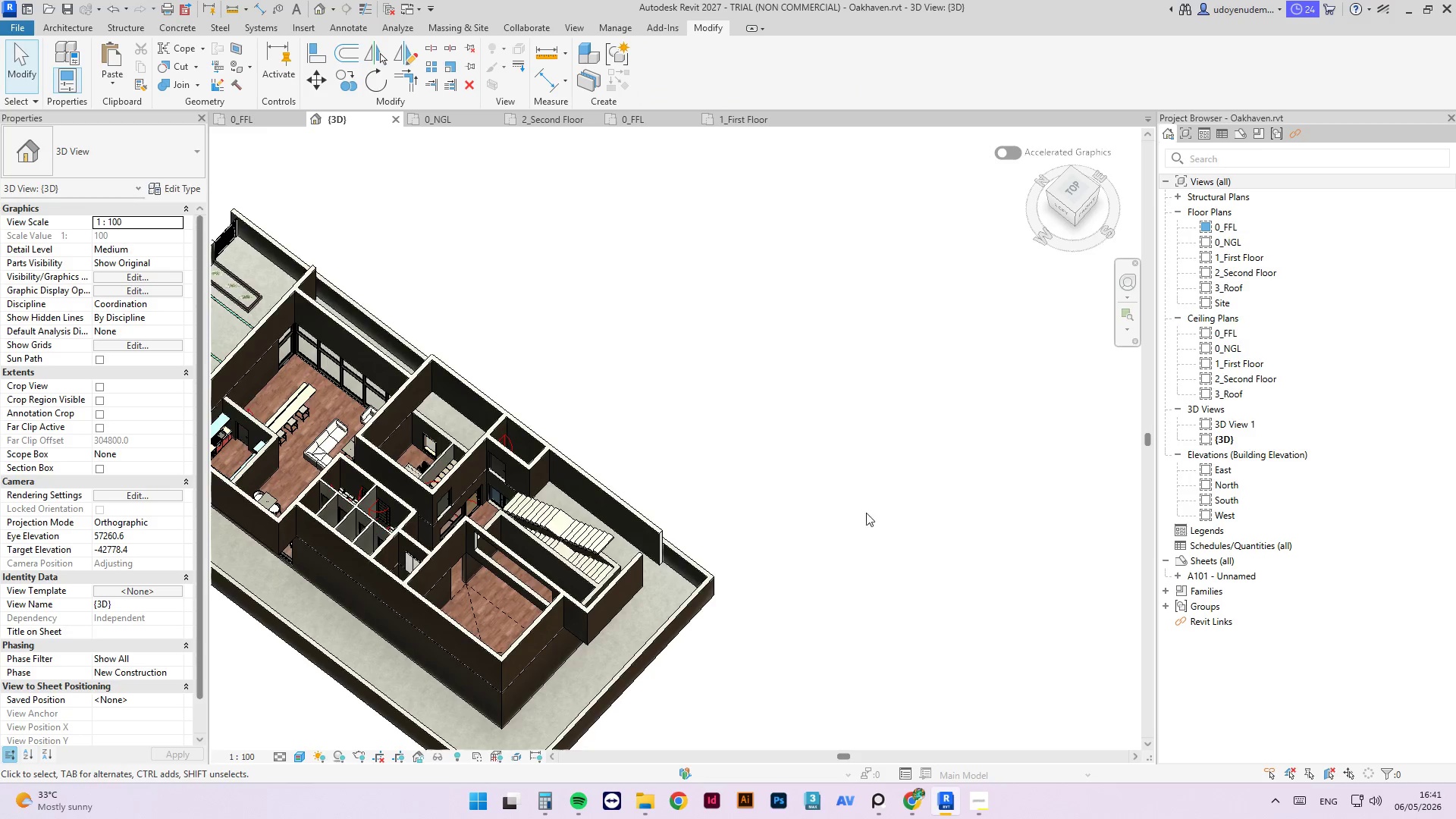 
hold_key(key=ShiftLeft, duration=1.11)
 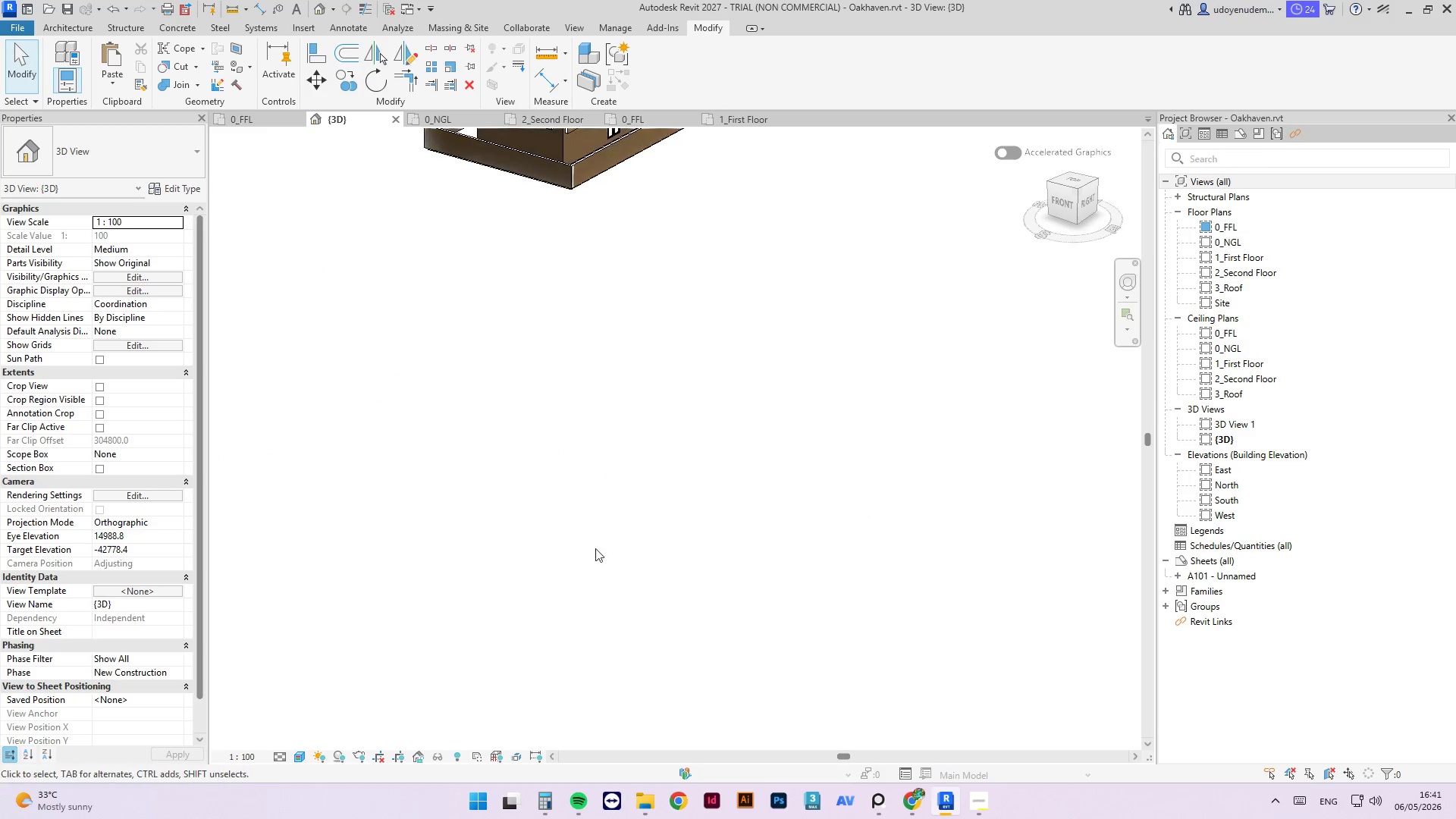 
scroll: coordinate [890, 573], scroll_direction: down, amount: 4.0
 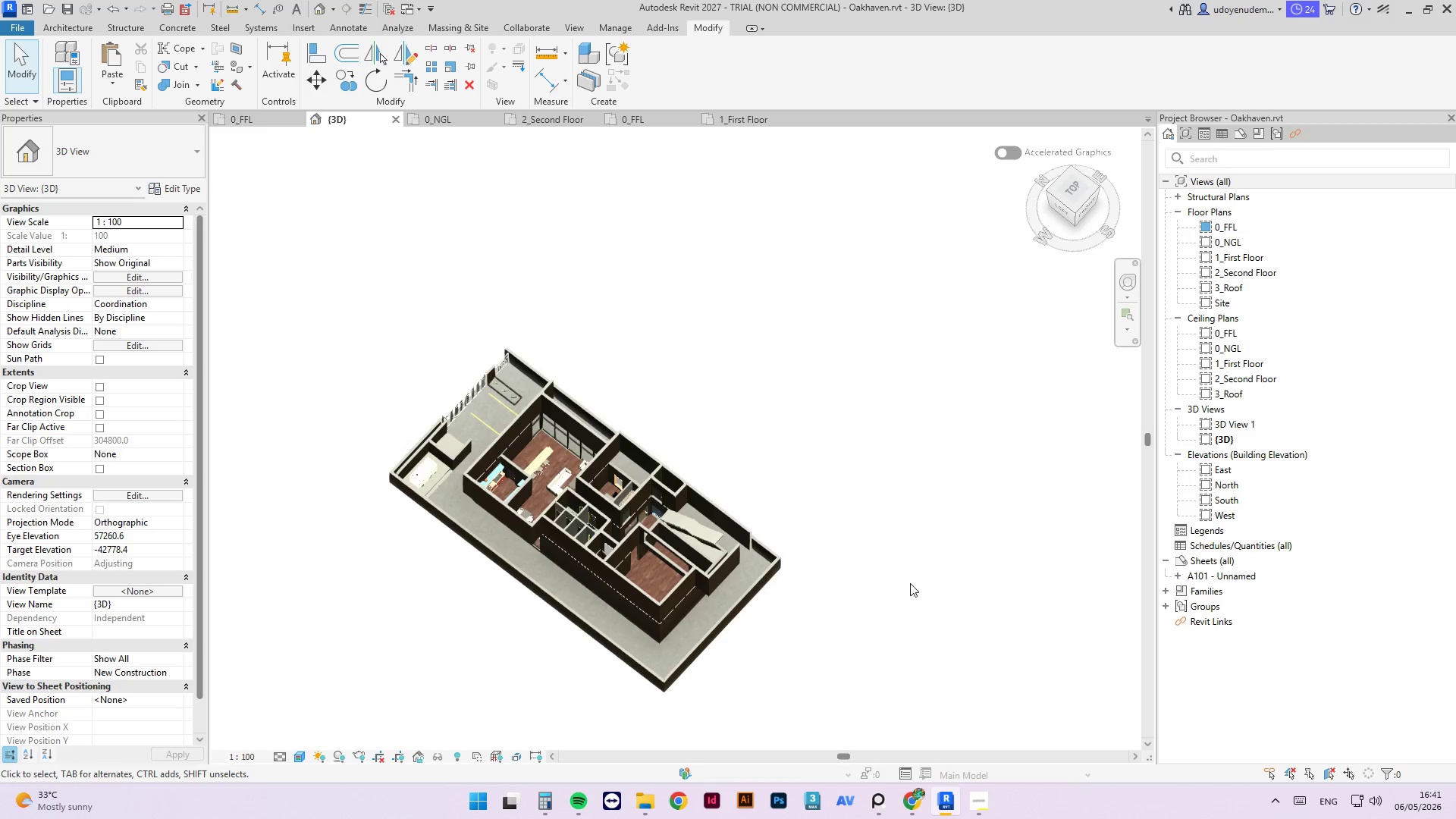 
scroll: coordinate [562, 265], scroll_direction: up, amount: 5.0
 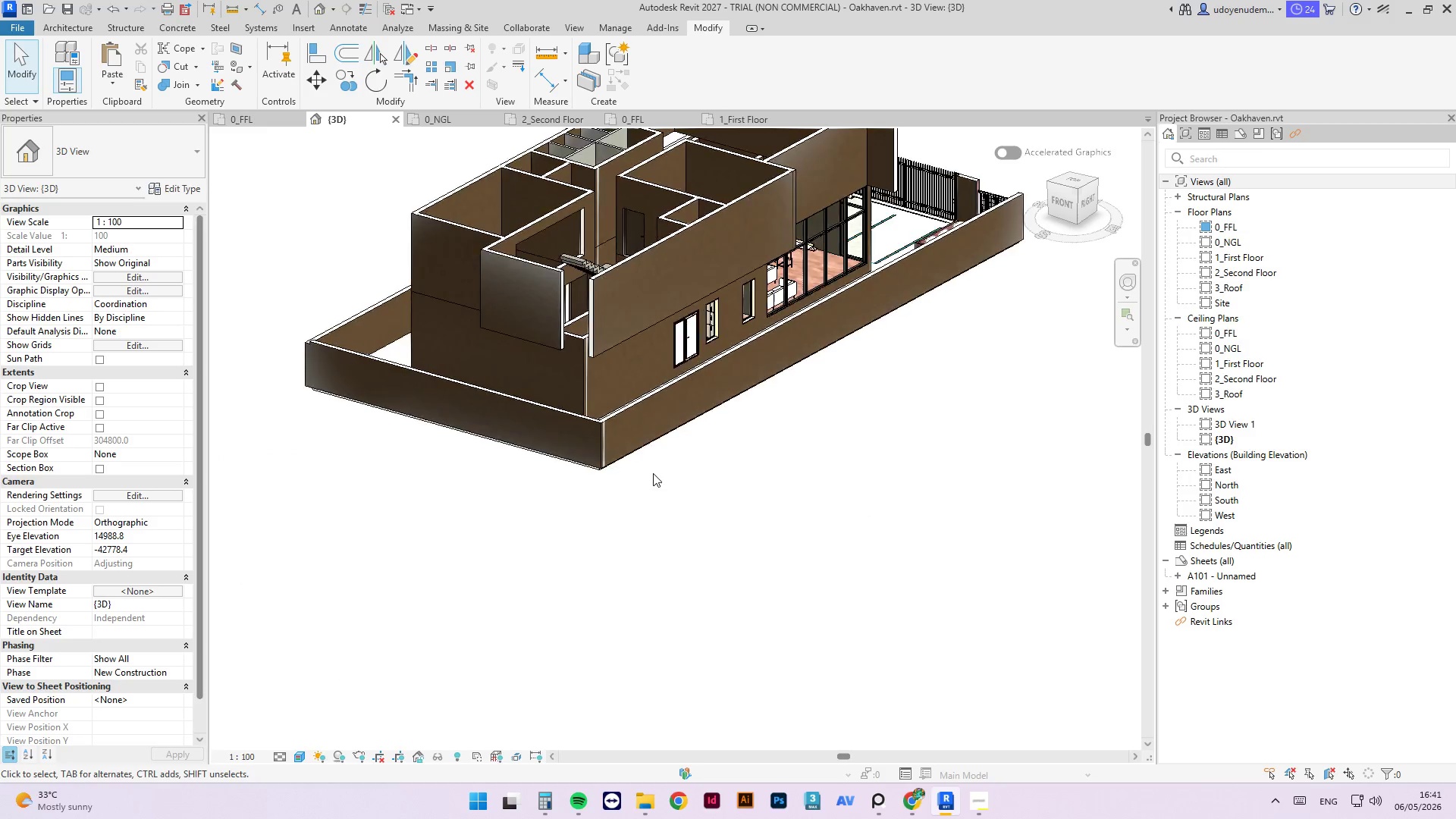 
hold_key(key=ShiftLeft, duration=7.72)
 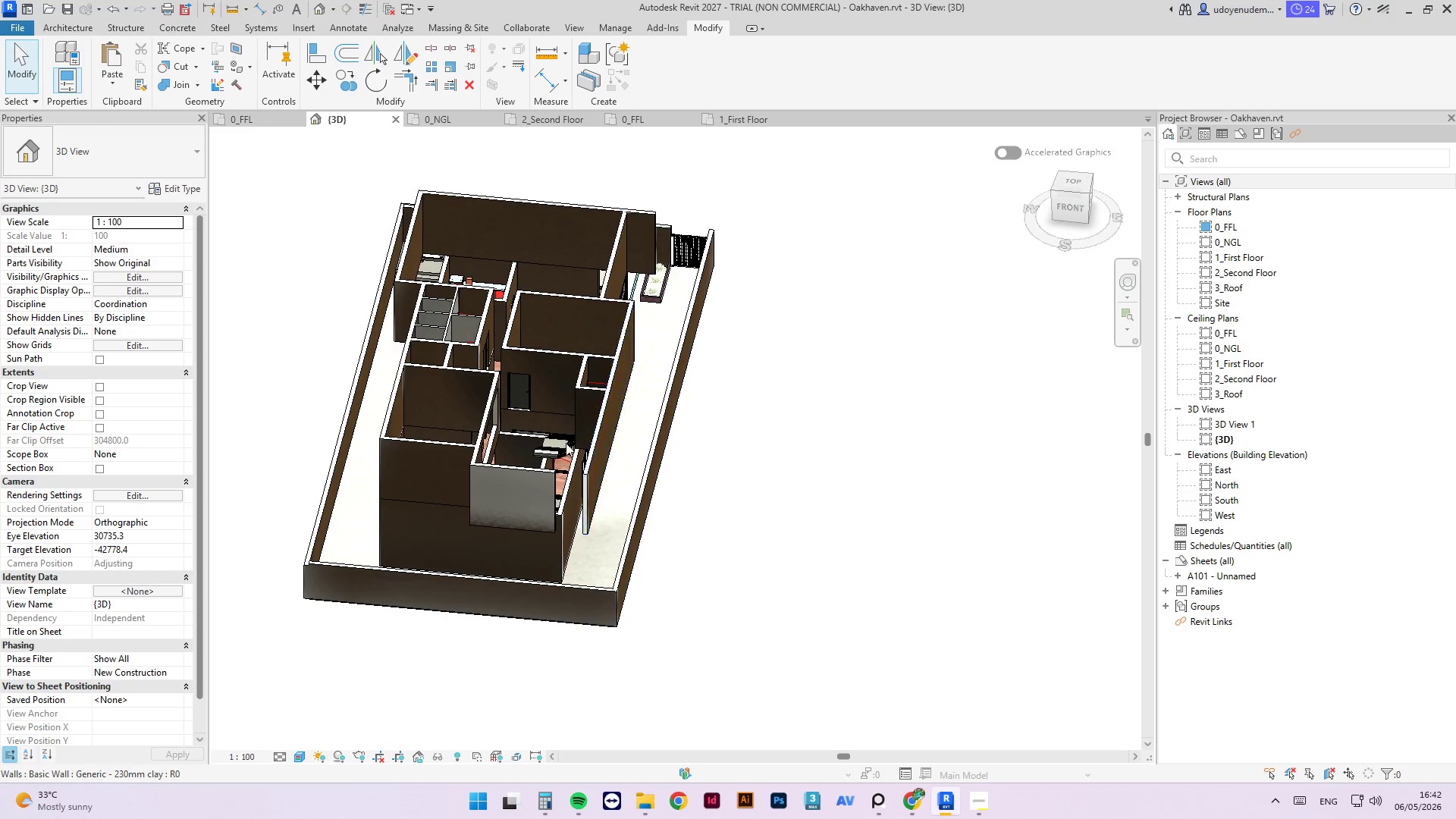 
scroll: coordinate [655, 473], scroll_direction: down, amount: 1.0
 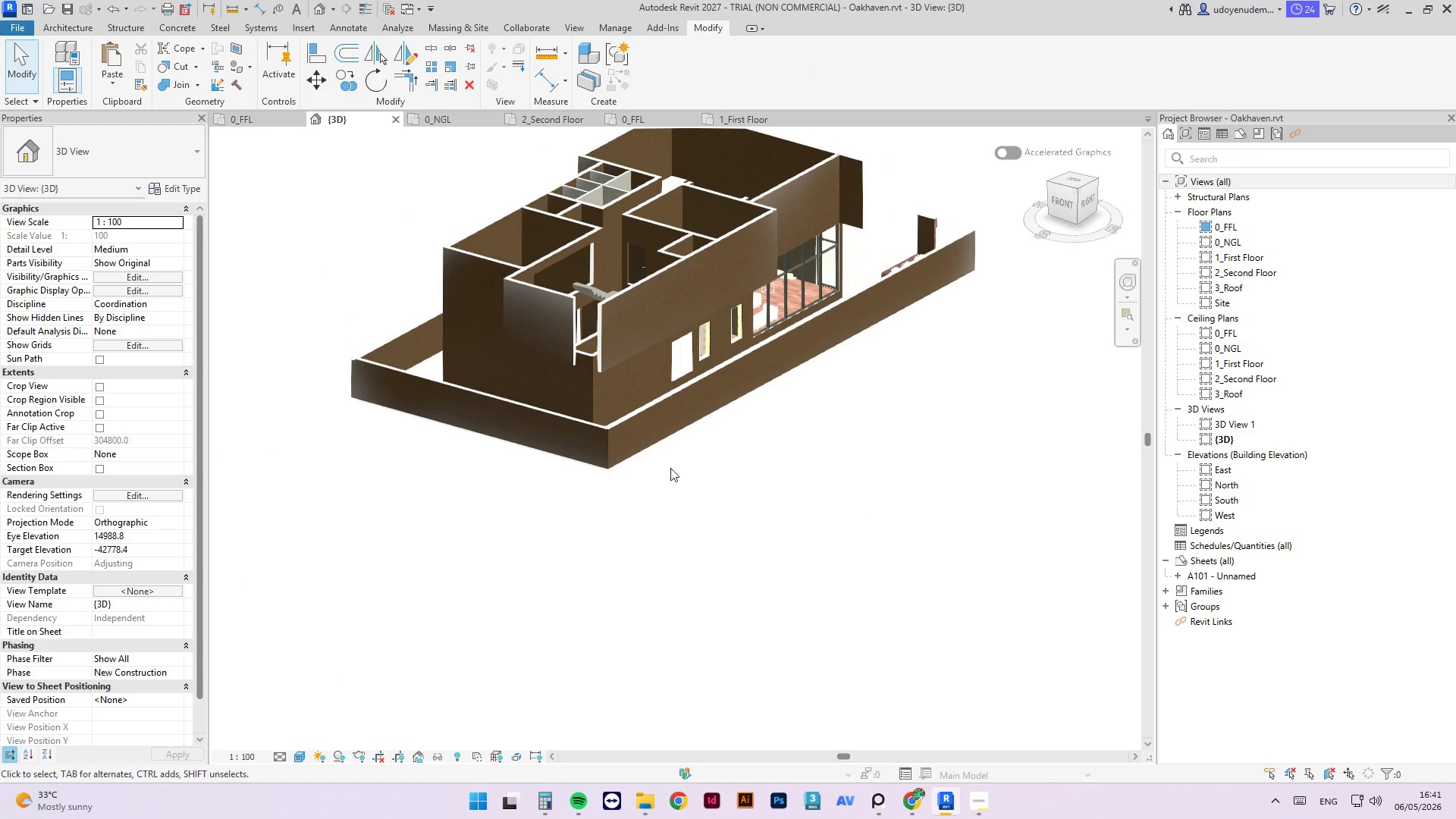 
hold_key(key=ShiftLeft, duration=1.12)
 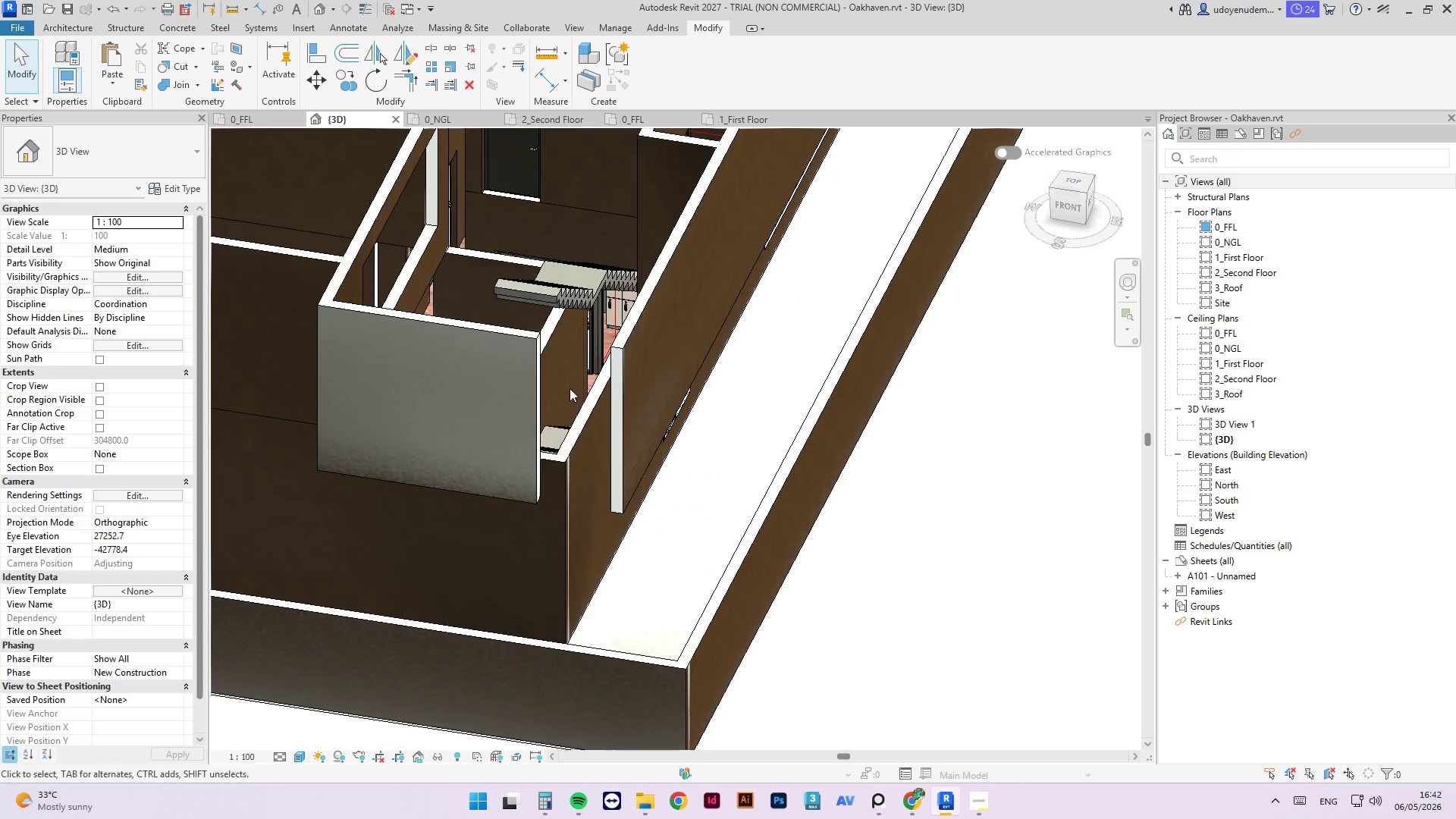 
scroll: coordinate [535, 502], scroll_direction: up, amount: 7.0
 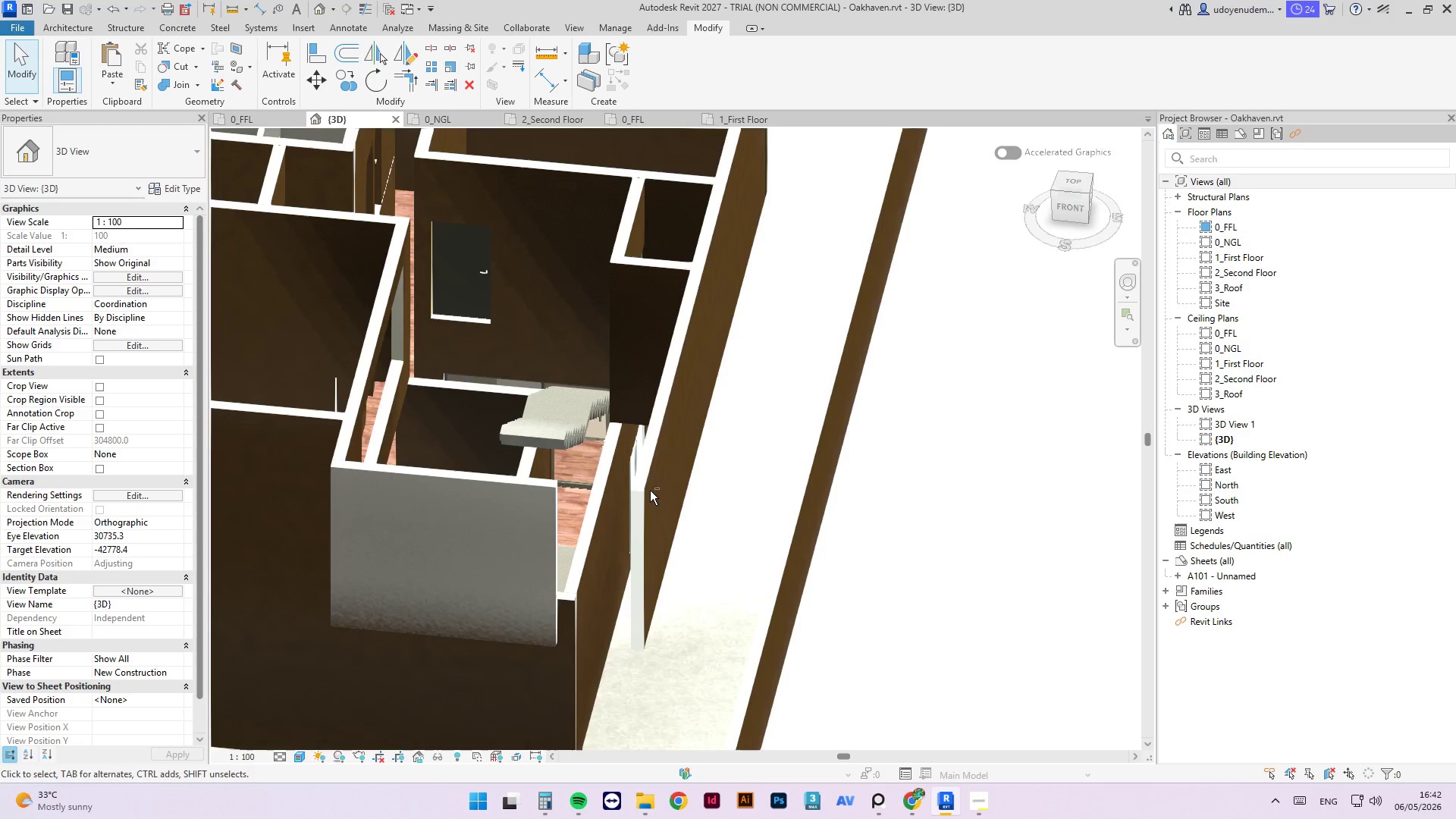 
left_click([592, 425])
 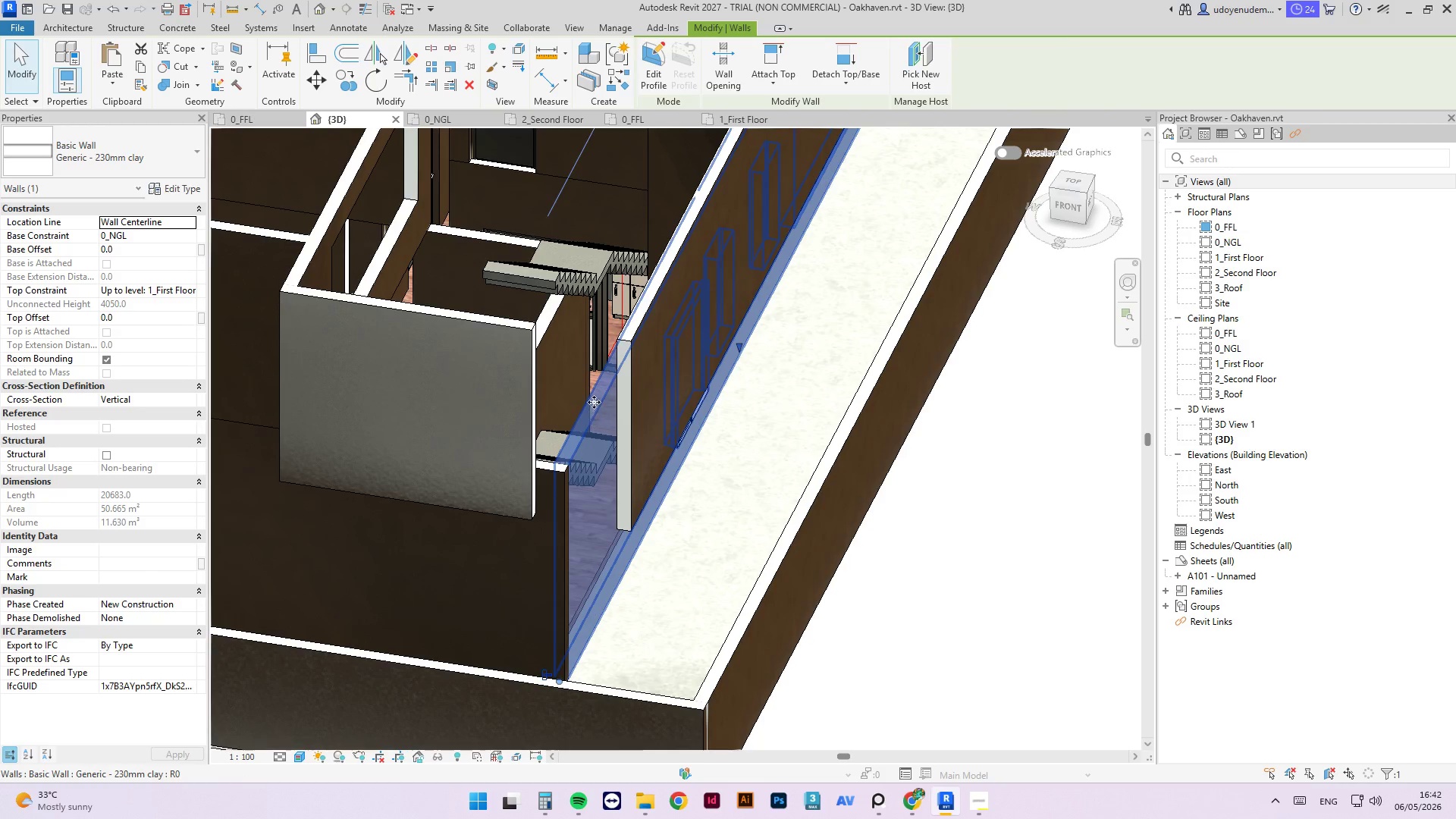 
scroll: coordinate [570, 397], scroll_direction: up, amount: 1.0
 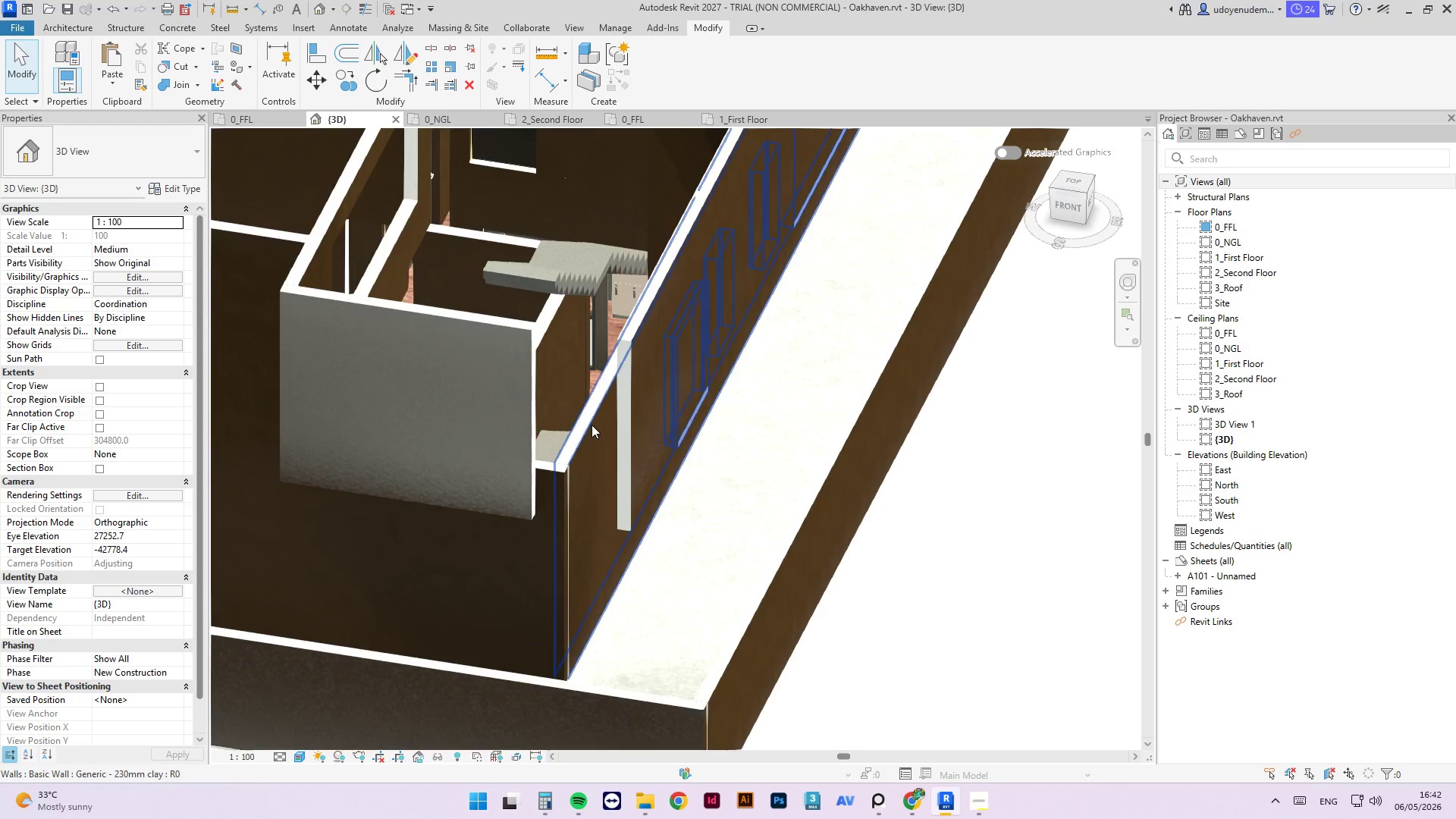 
scroll: coordinate [591, 398], scroll_direction: down, amount: 1.0
 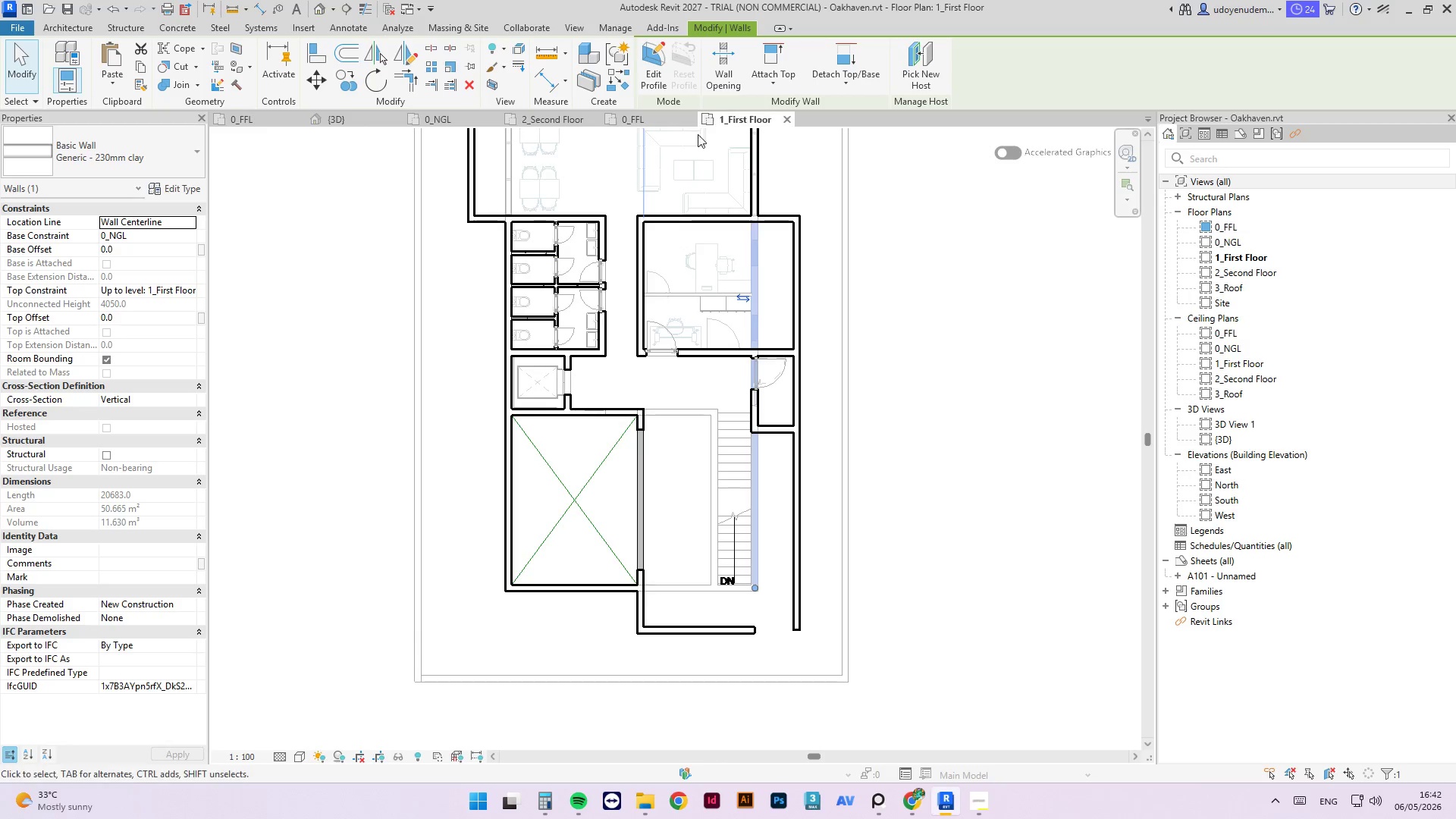 
left_click([901, 497])
 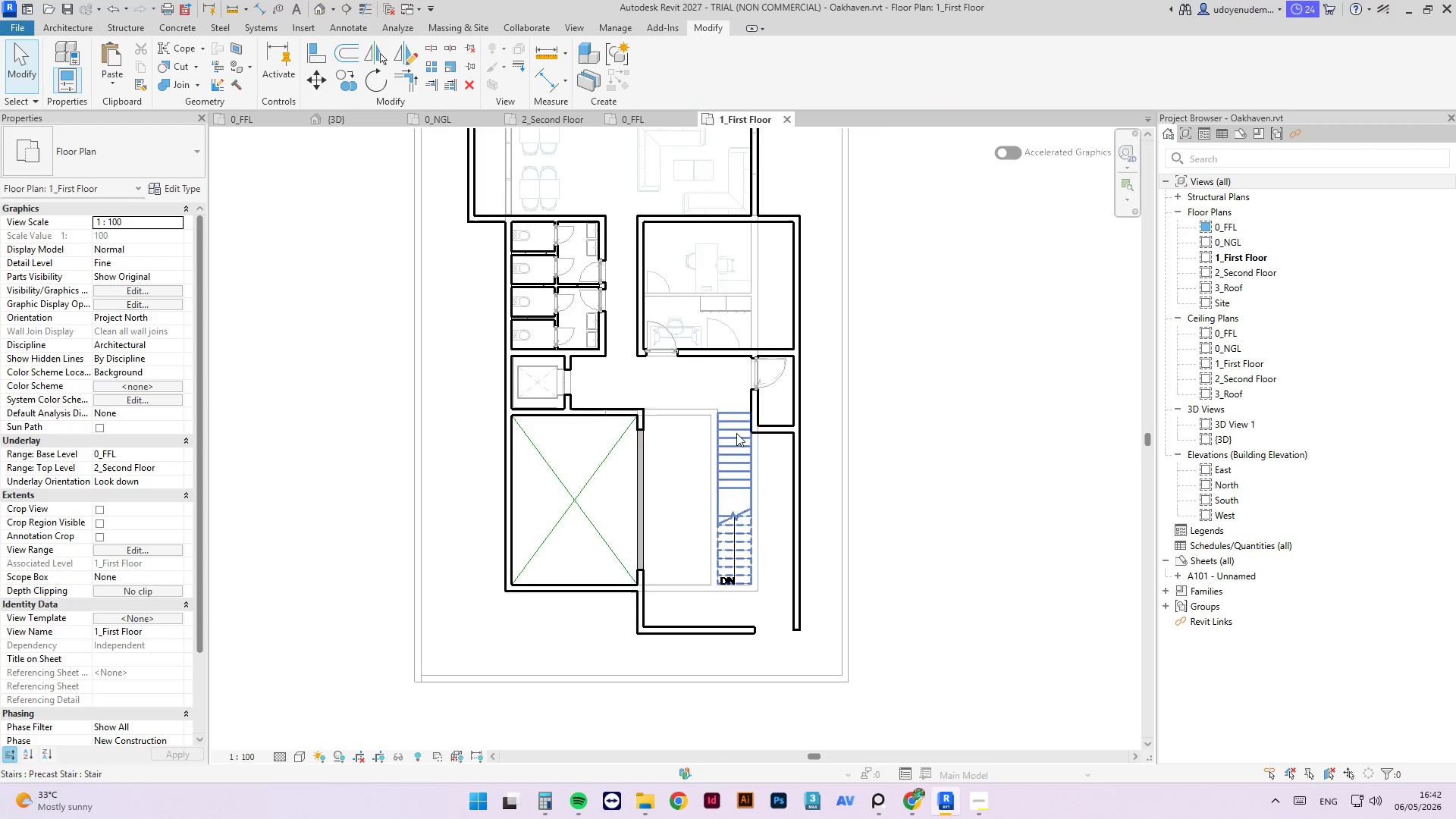 
left_click([767, 400])
 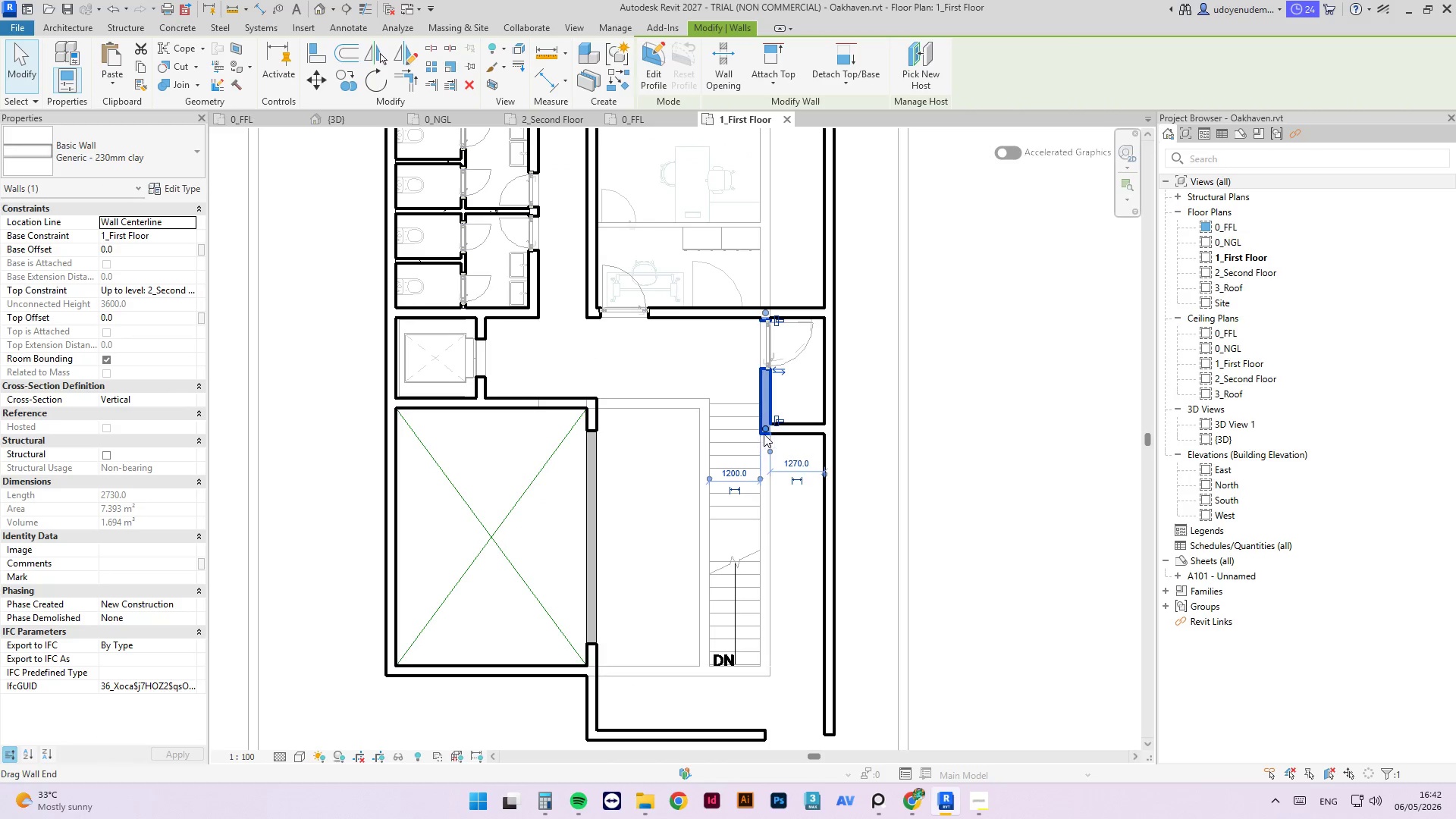 
scroll: coordinate [734, 425], scroll_direction: up, amount: 3.0
 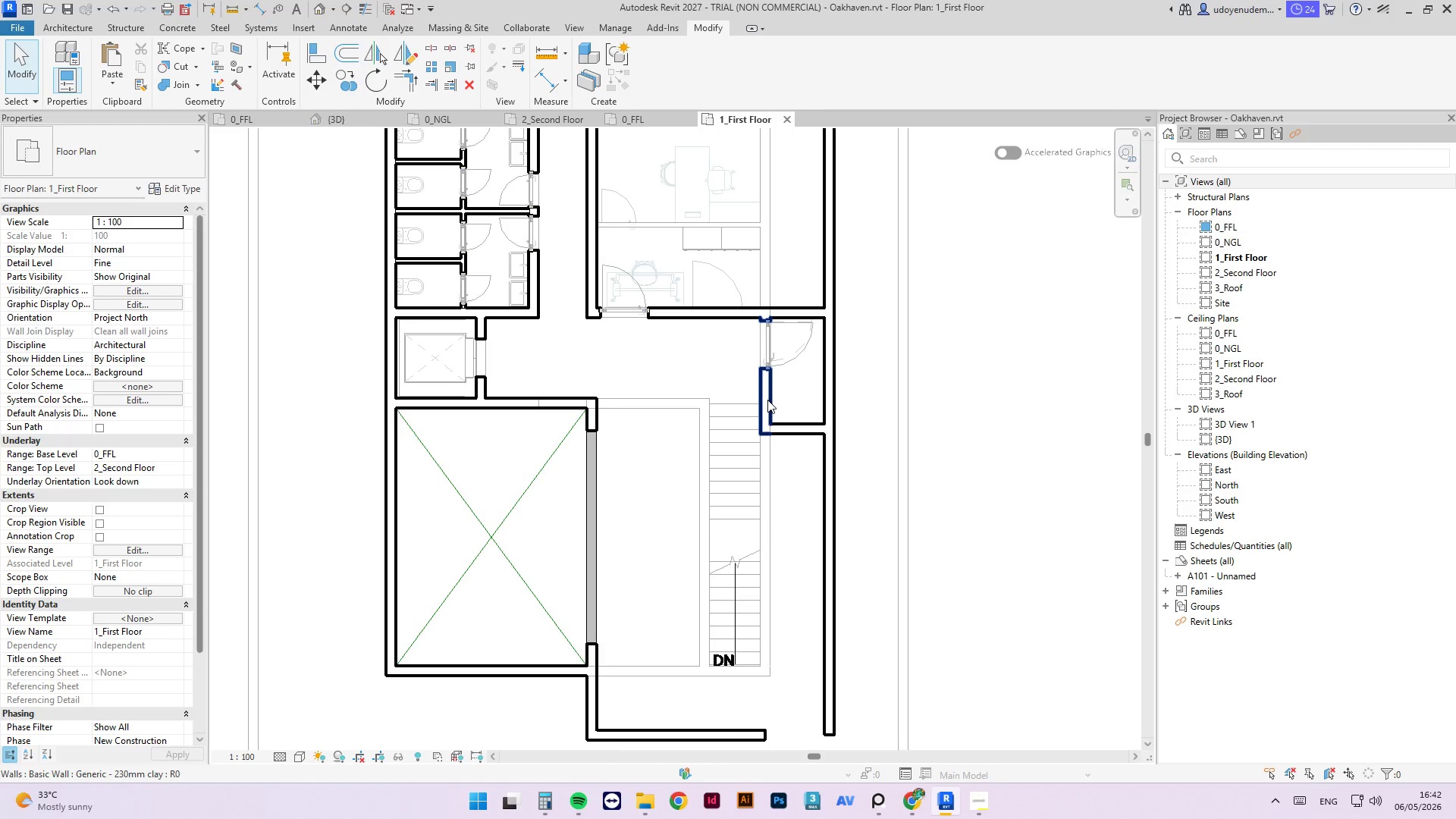 
left_click_drag(start_coordinate=[764, 430], to_coordinate=[769, 670])
 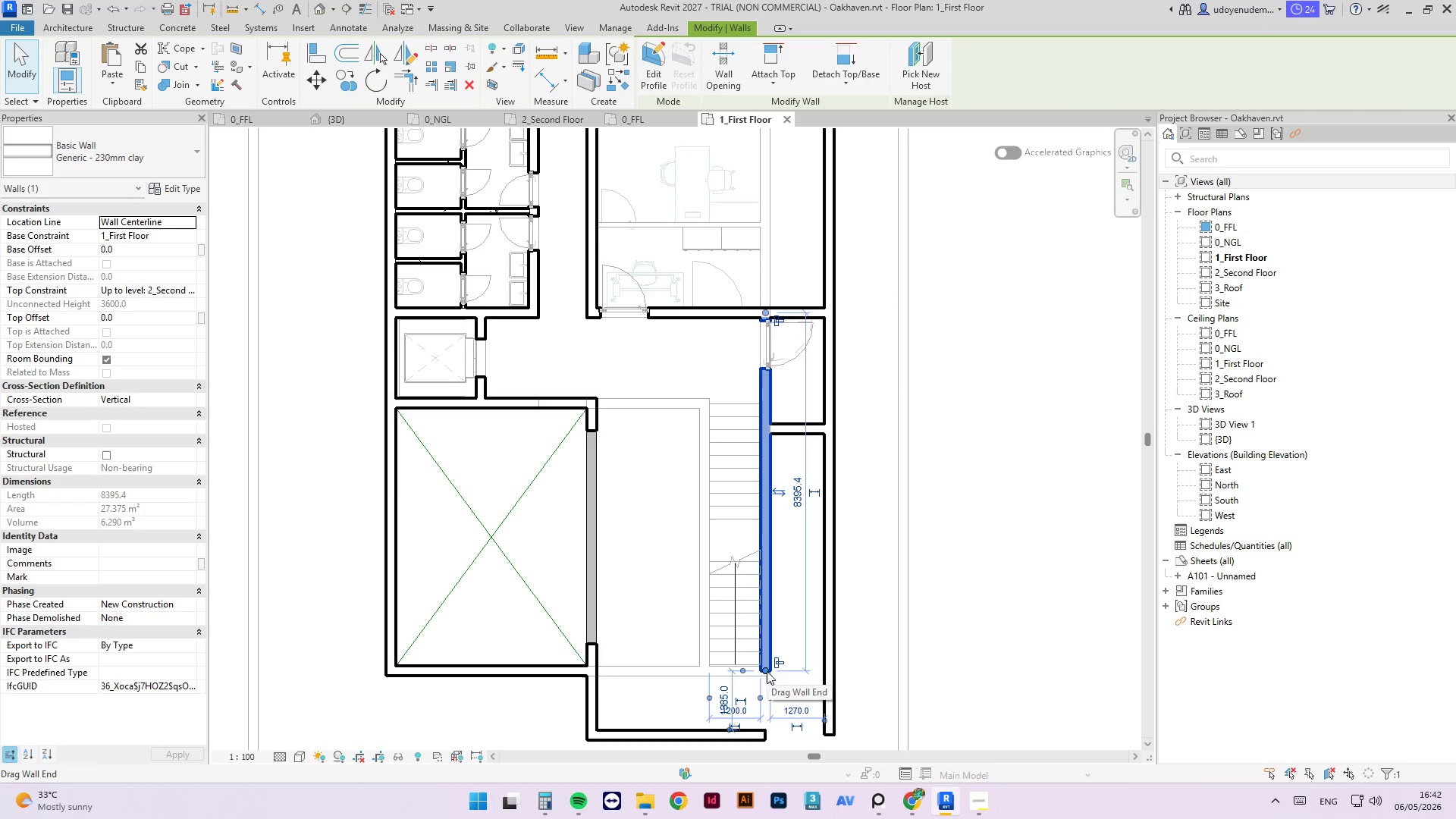 
left_click([898, 626])
 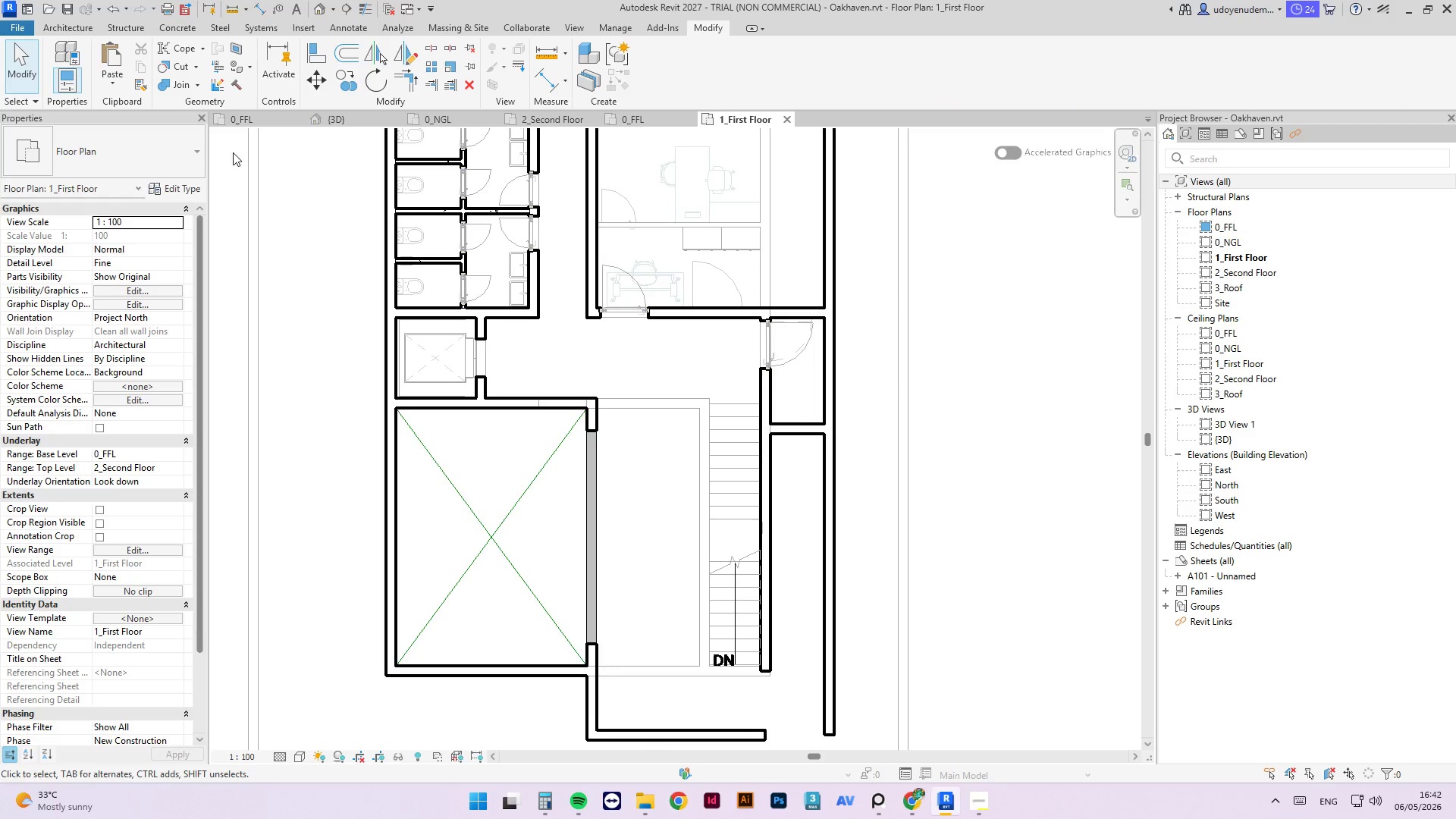 
left_click([350, 115])
 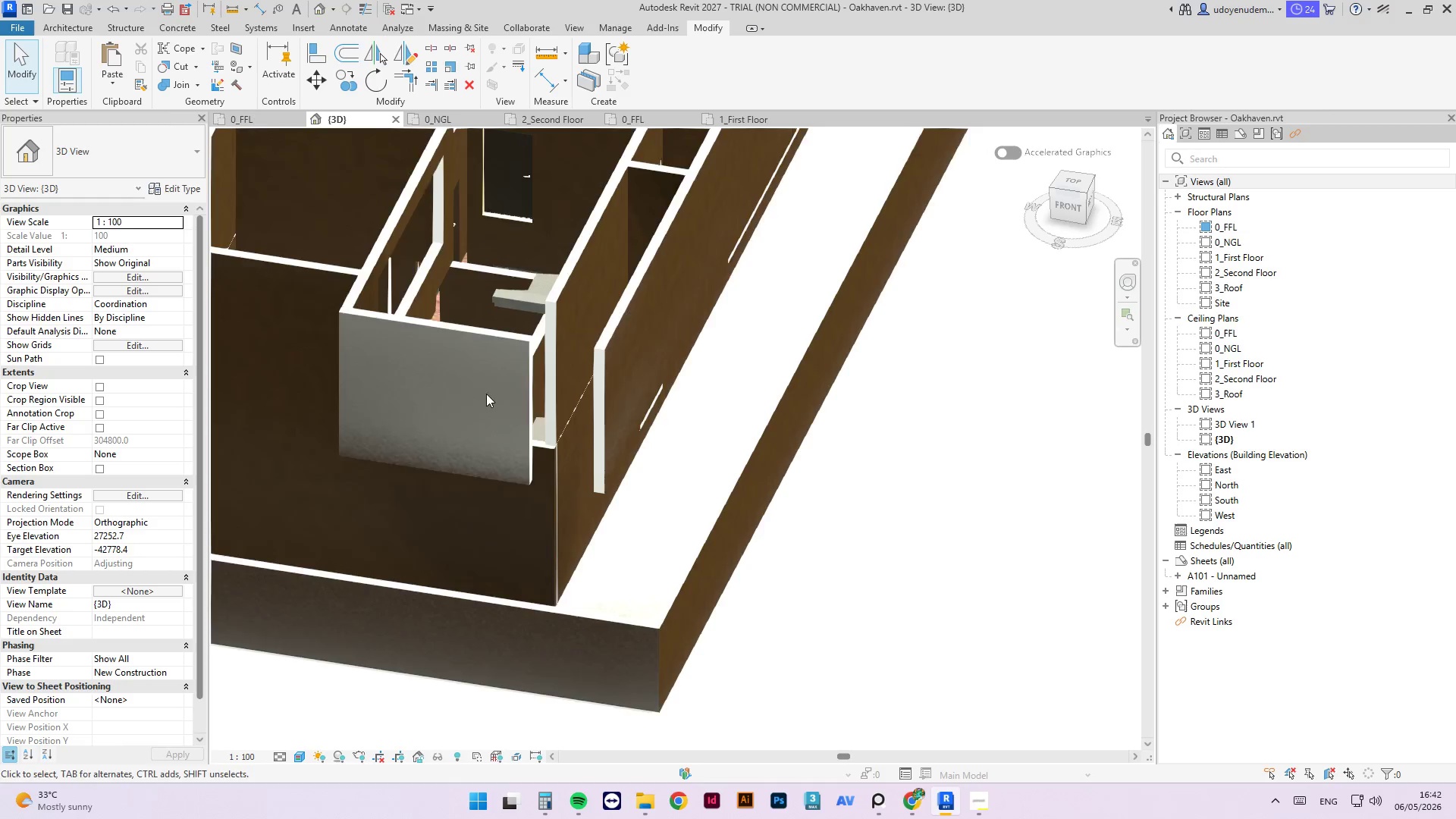 
hold_key(key=ShiftLeft, duration=4.23)
 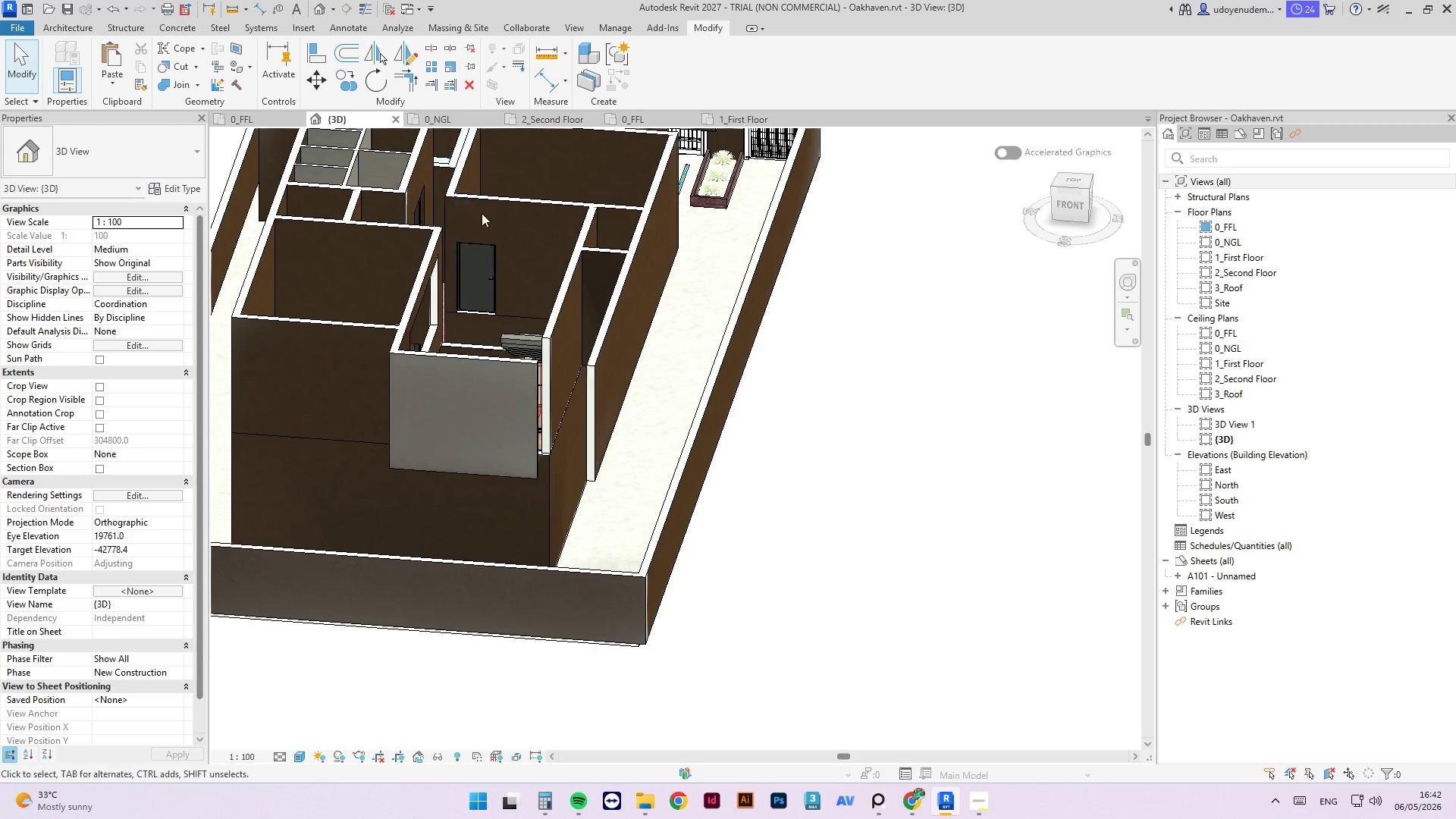 
scroll: coordinate [524, 429], scroll_direction: down, amount: 3.0
 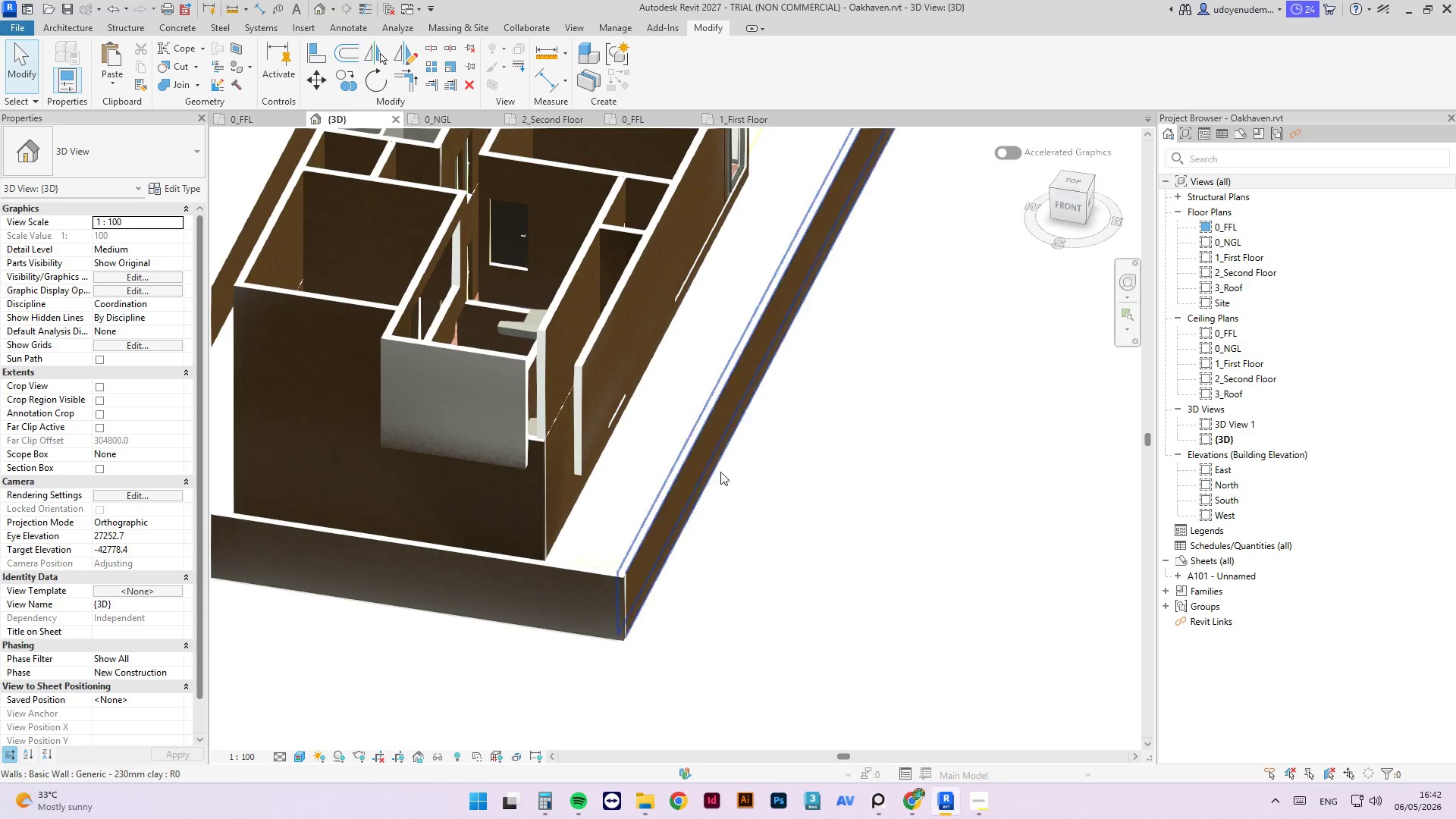 
scroll: coordinate [686, 494], scroll_direction: none, amount: 0.0
 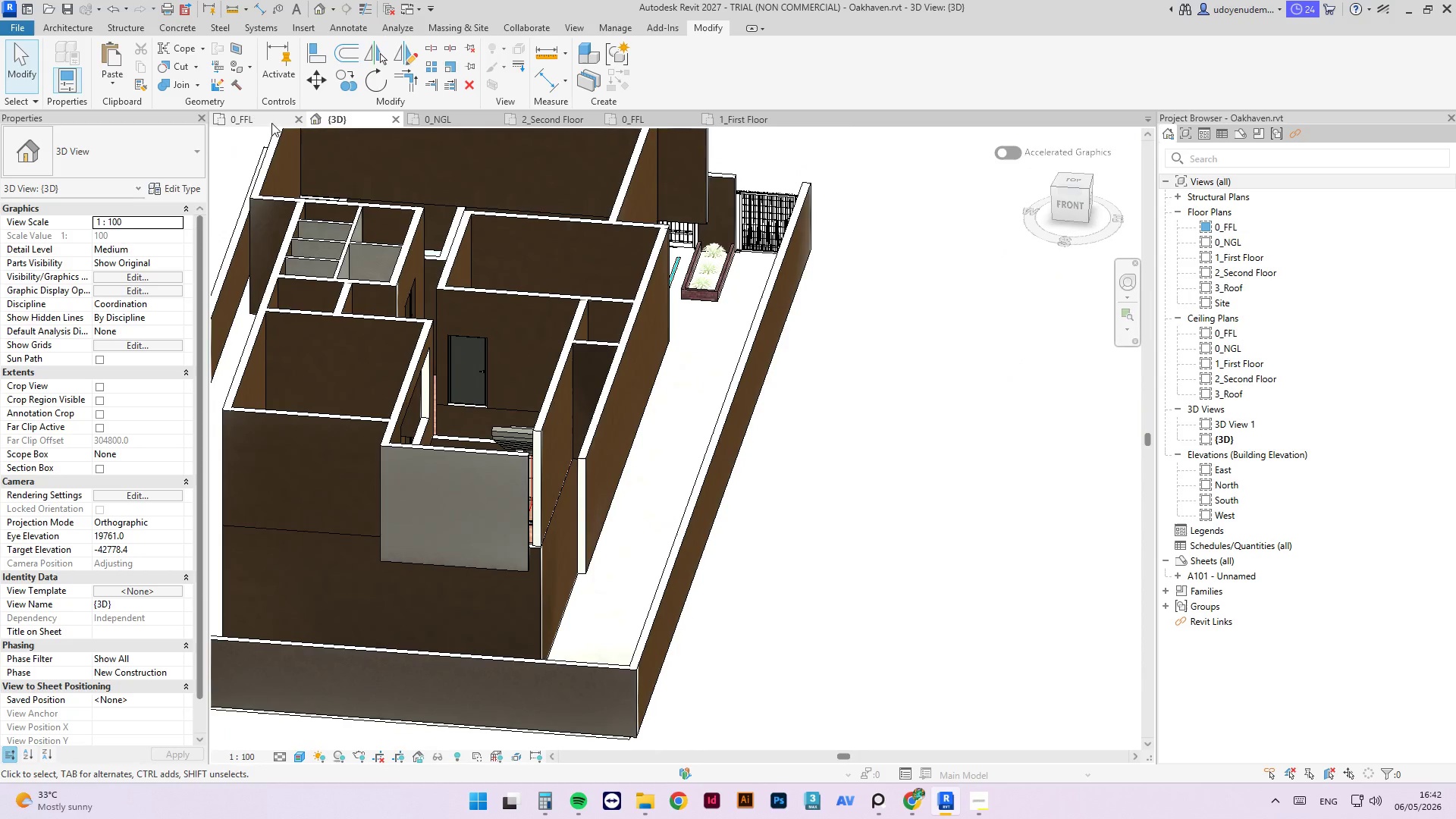 
left_click([262, 122])
 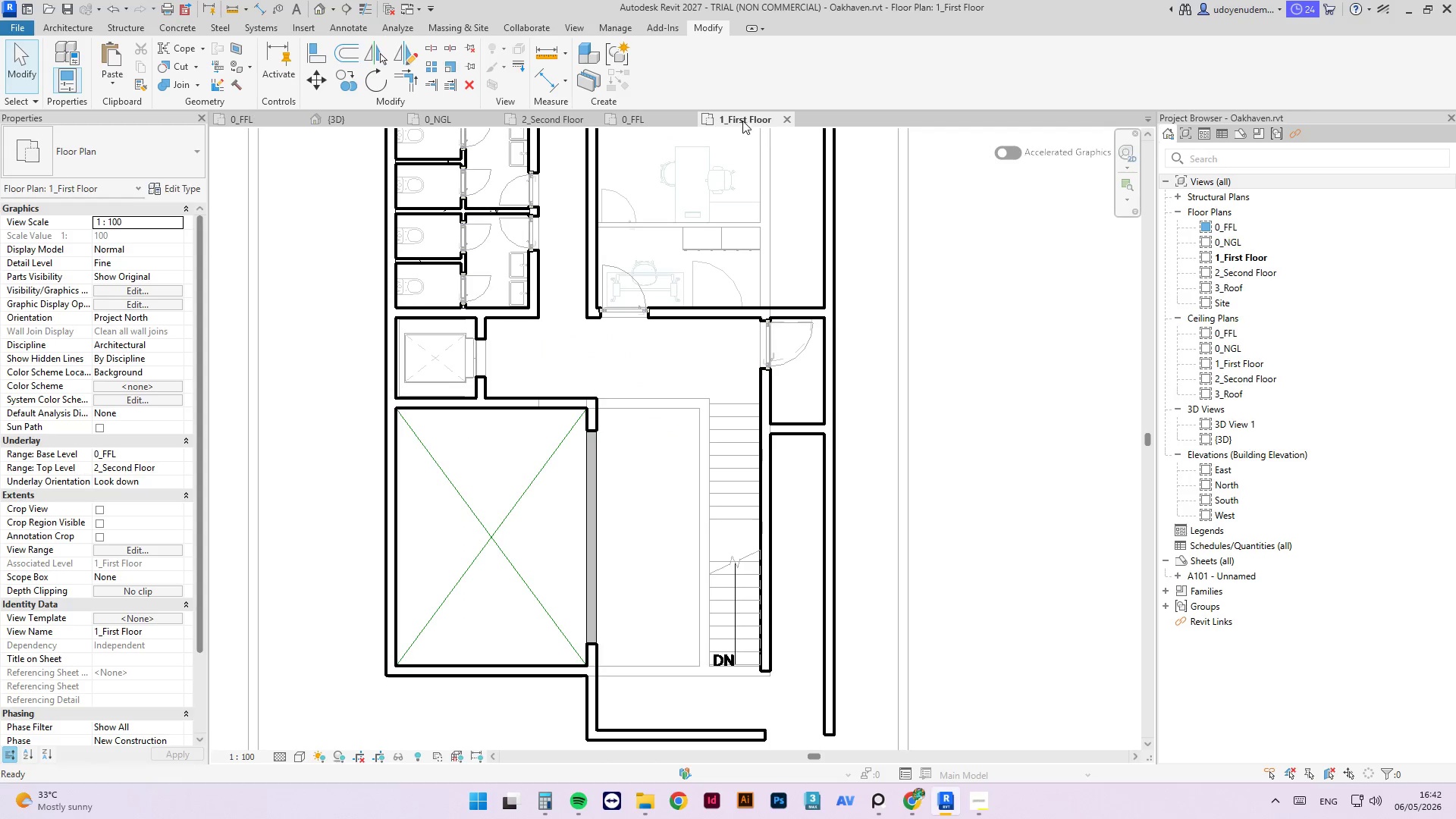 
scroll: coordinate [770, 703], scroll_direction: up, amount: 3.0
 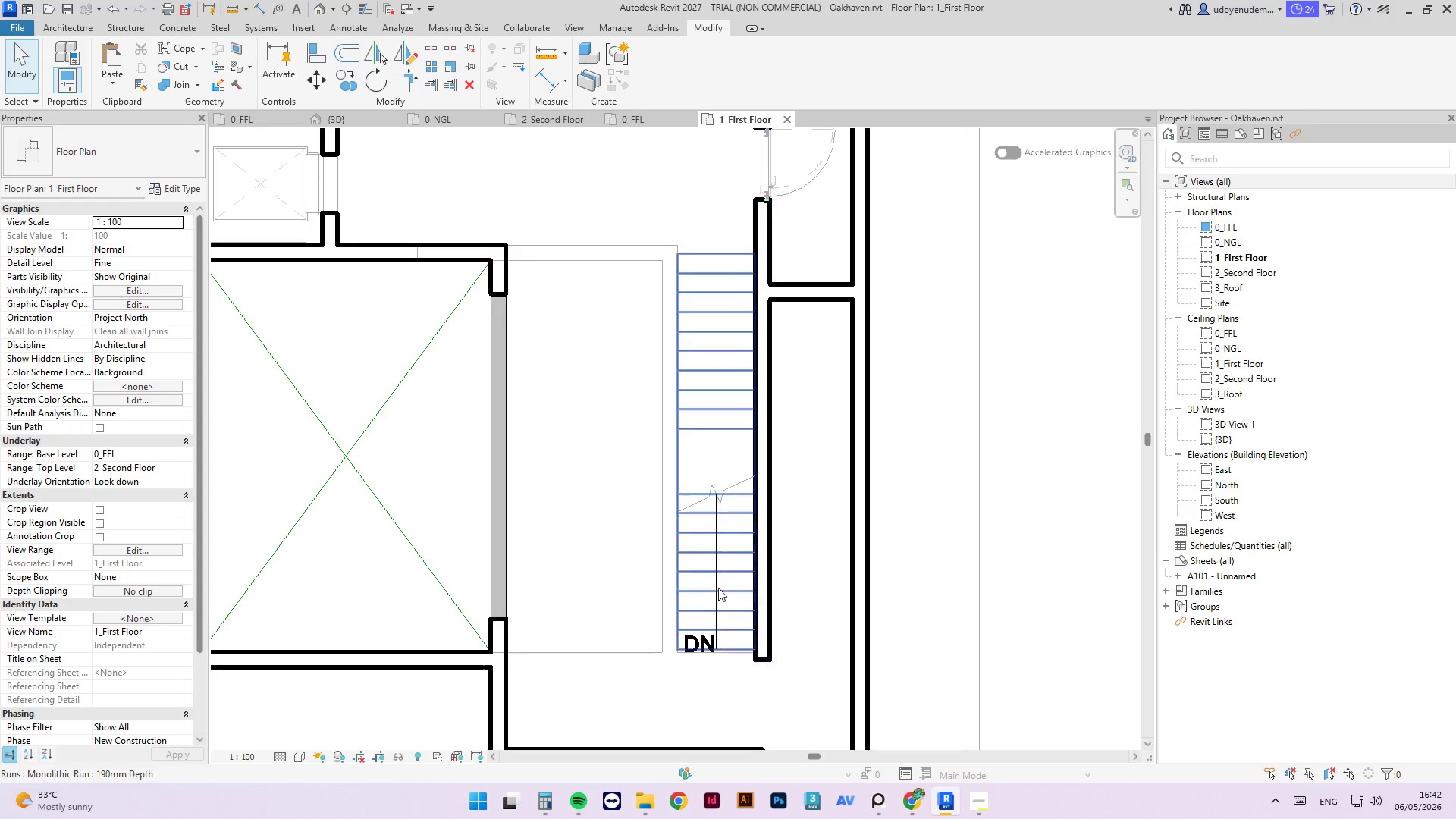 
scroll: coordinate [701, 597], scroll_direction: down, amount: 2.0
 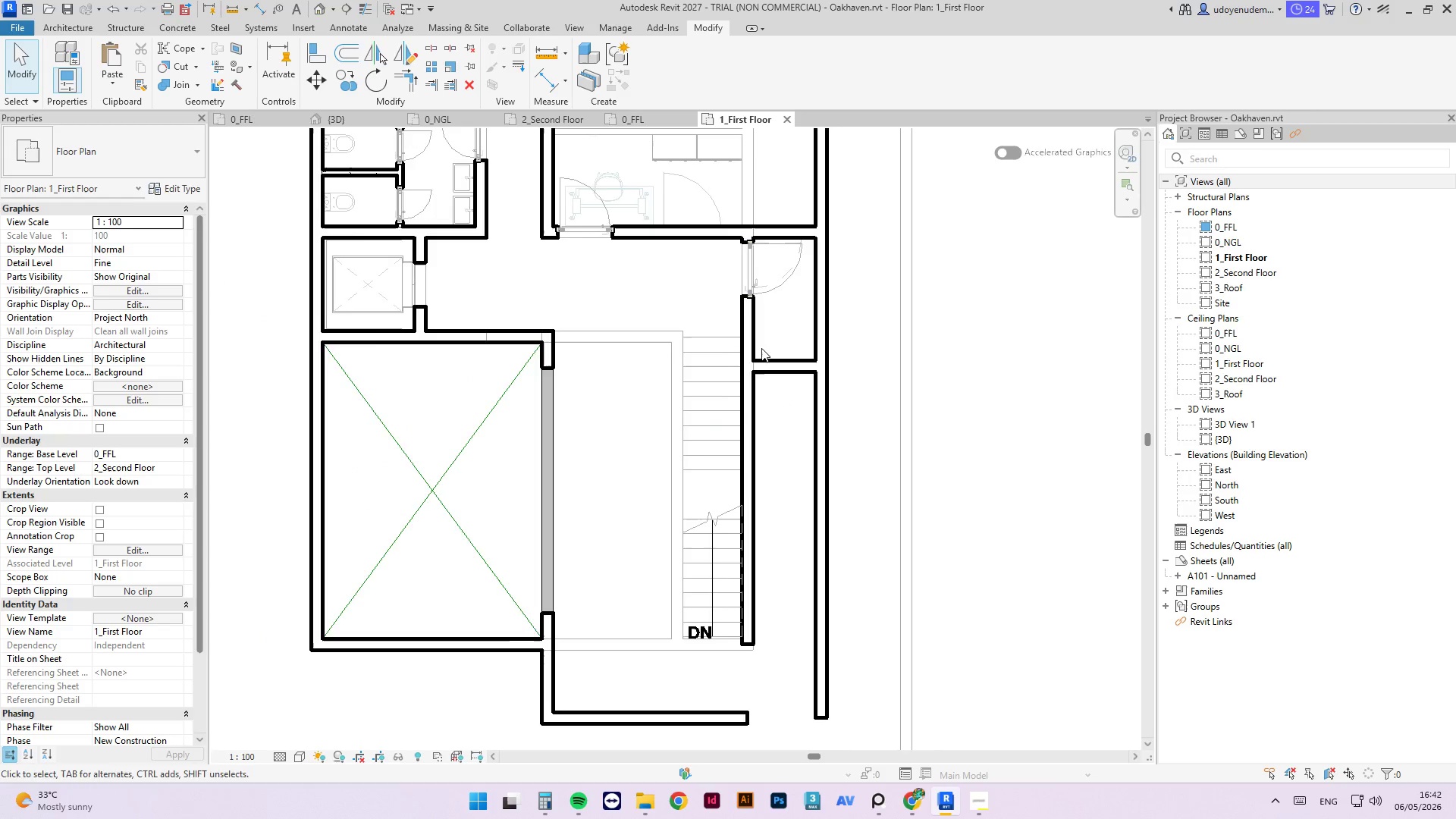 
scroll: coordinate [764, 391], scroll_direction: up, amount: 2.0
 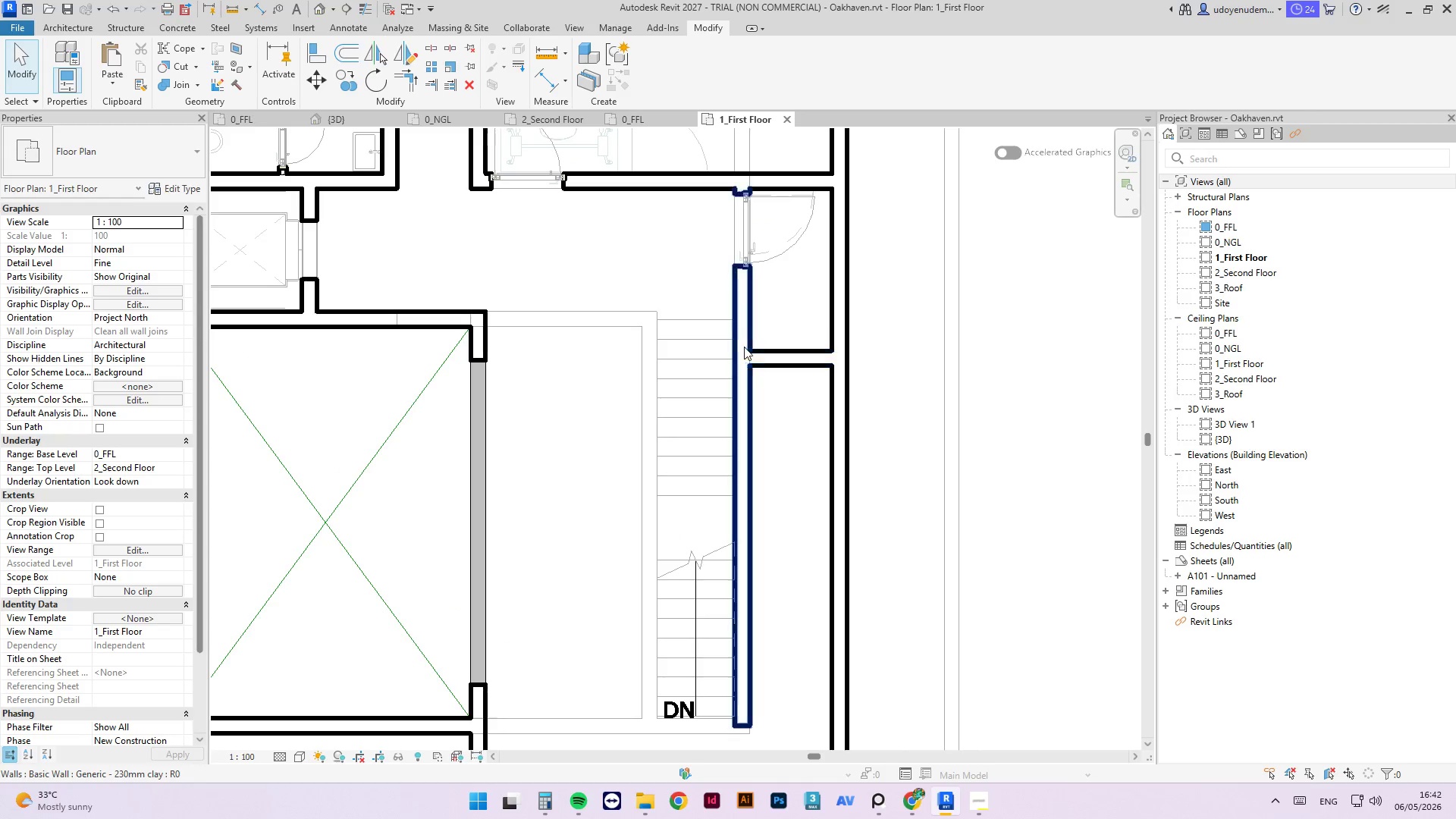 
left_click([742, 334])
 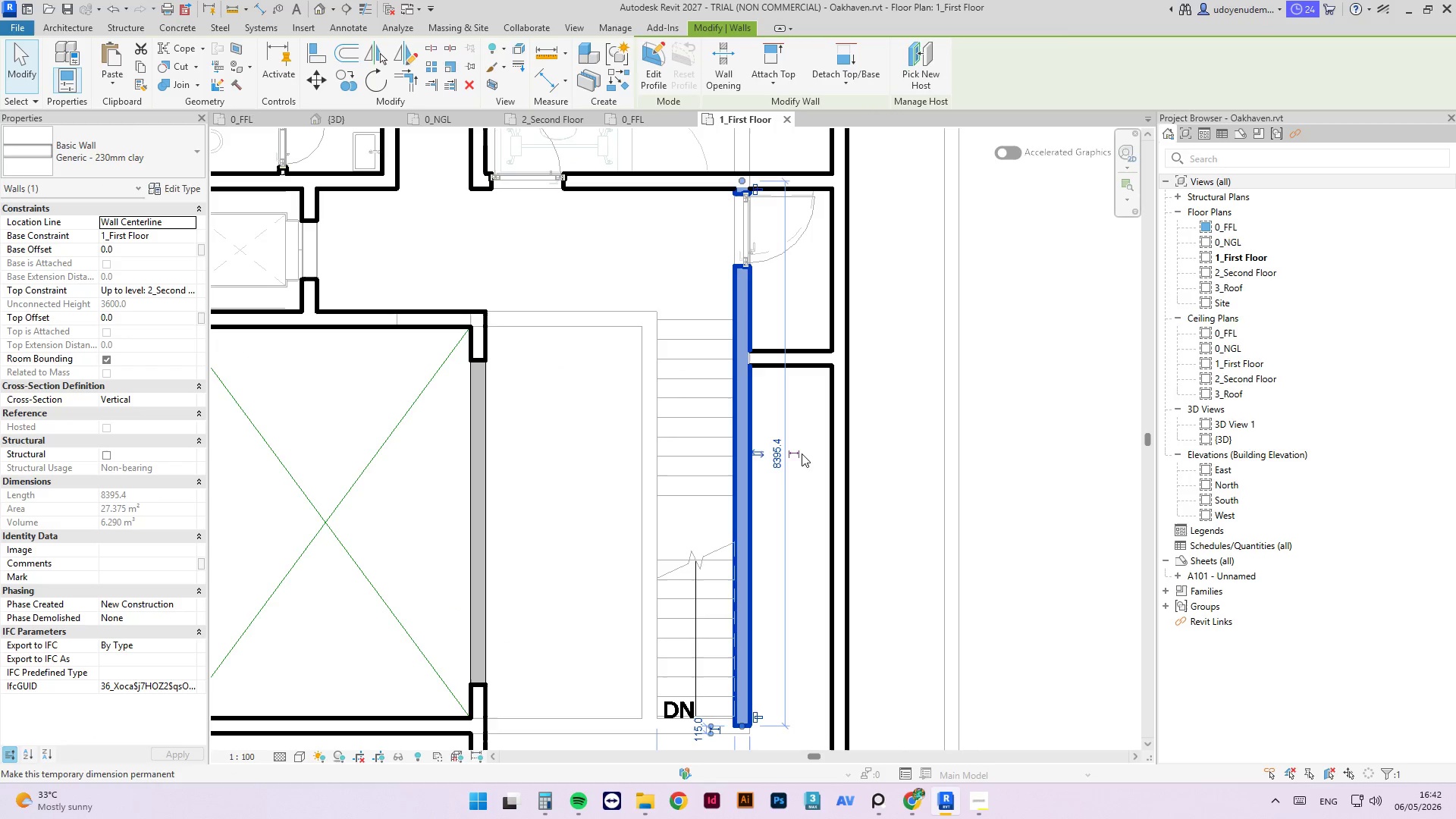 
type(tr)
 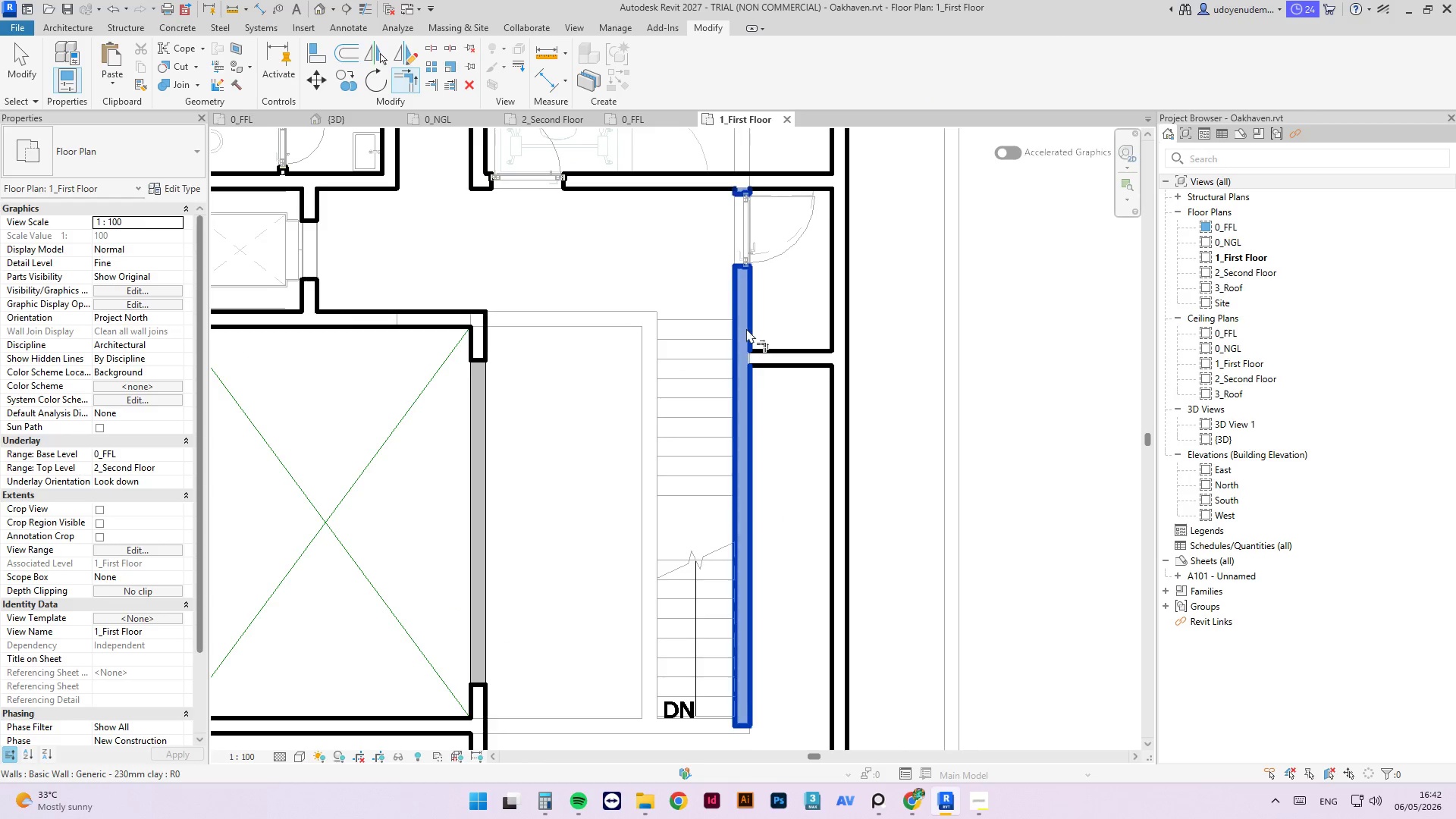 
double_click([786, 359])
 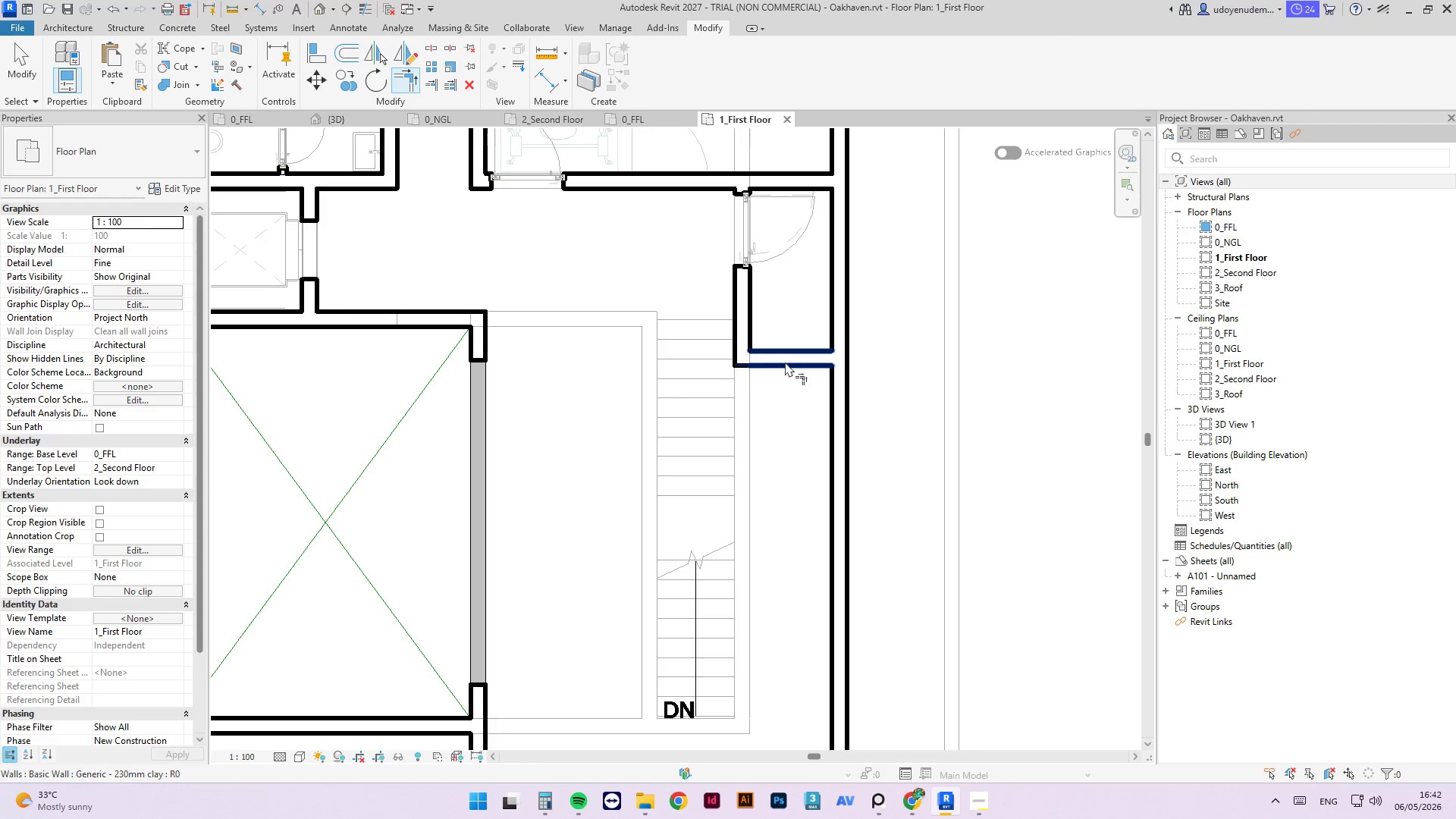 
key(Escape)
 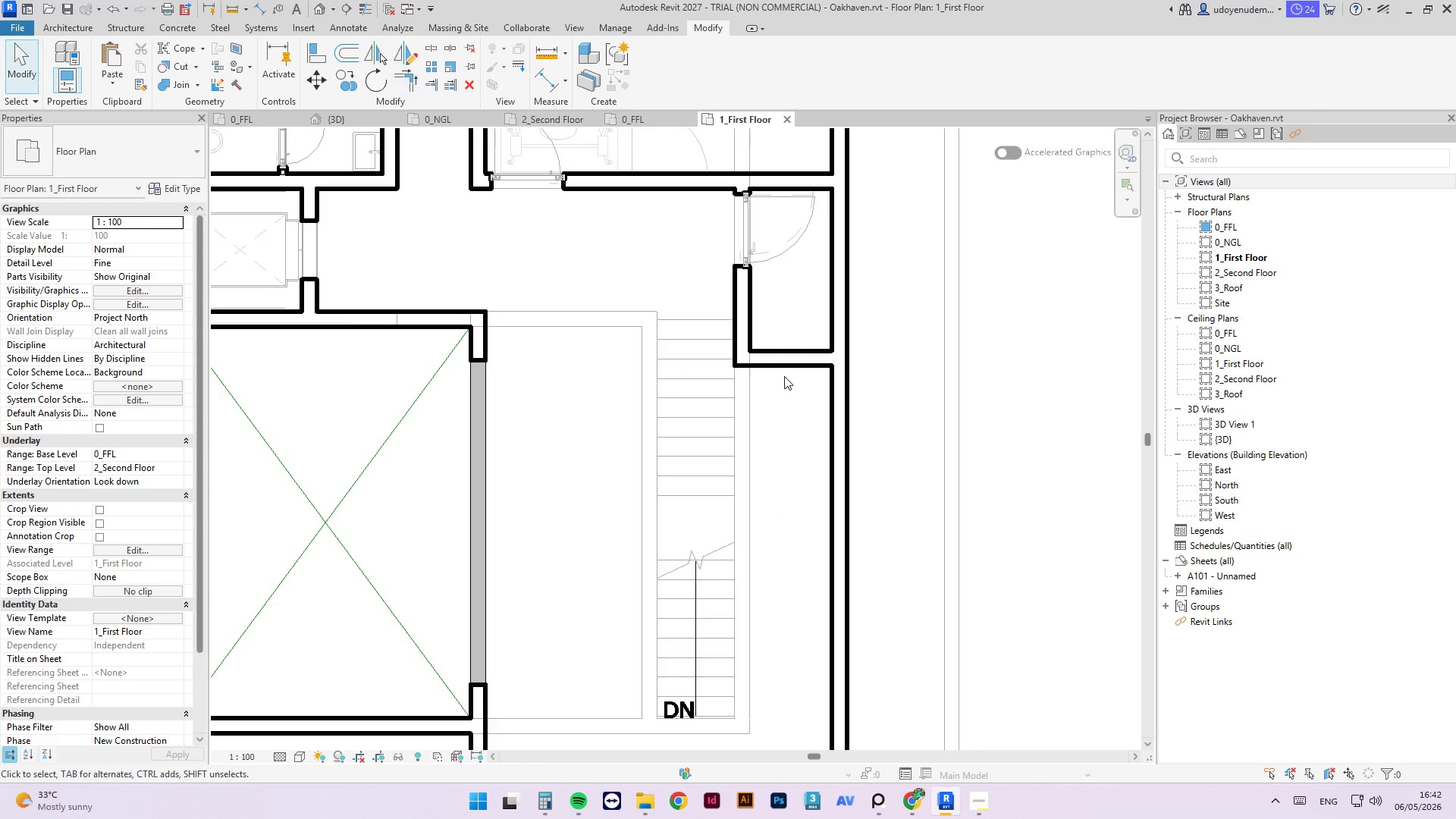 
key(Escape)
 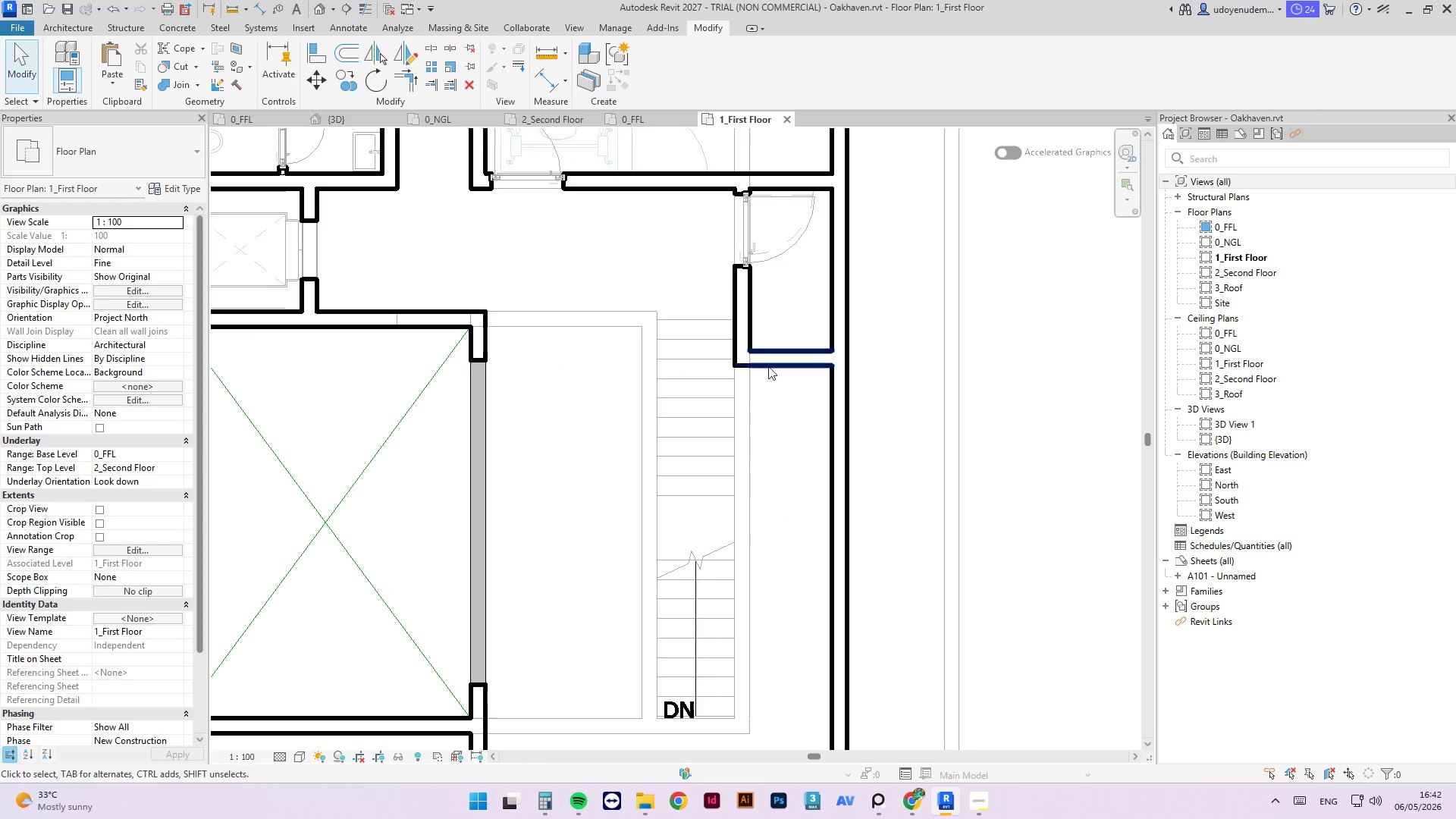 
key(Escape)
 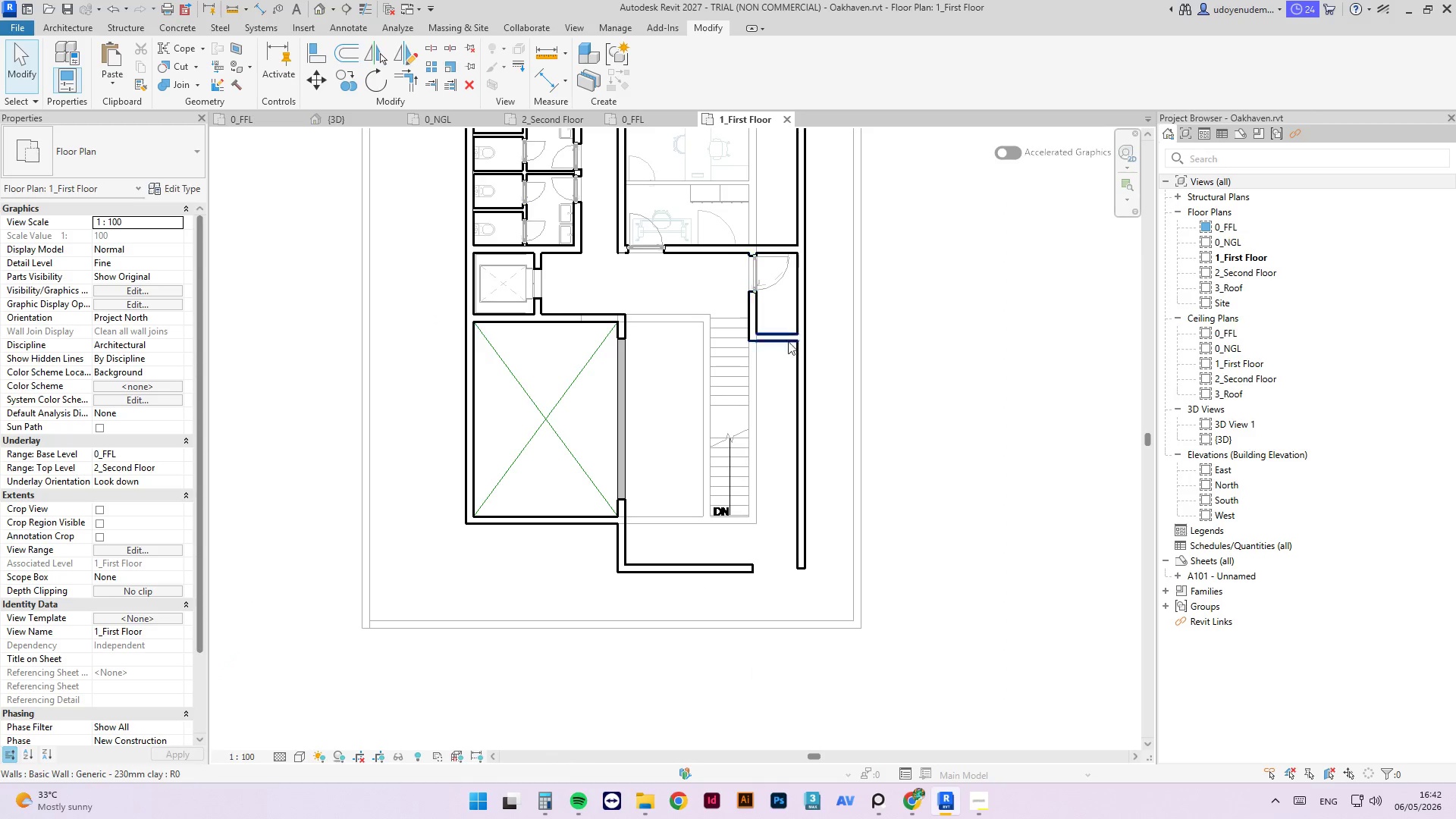 
key(Escape)
 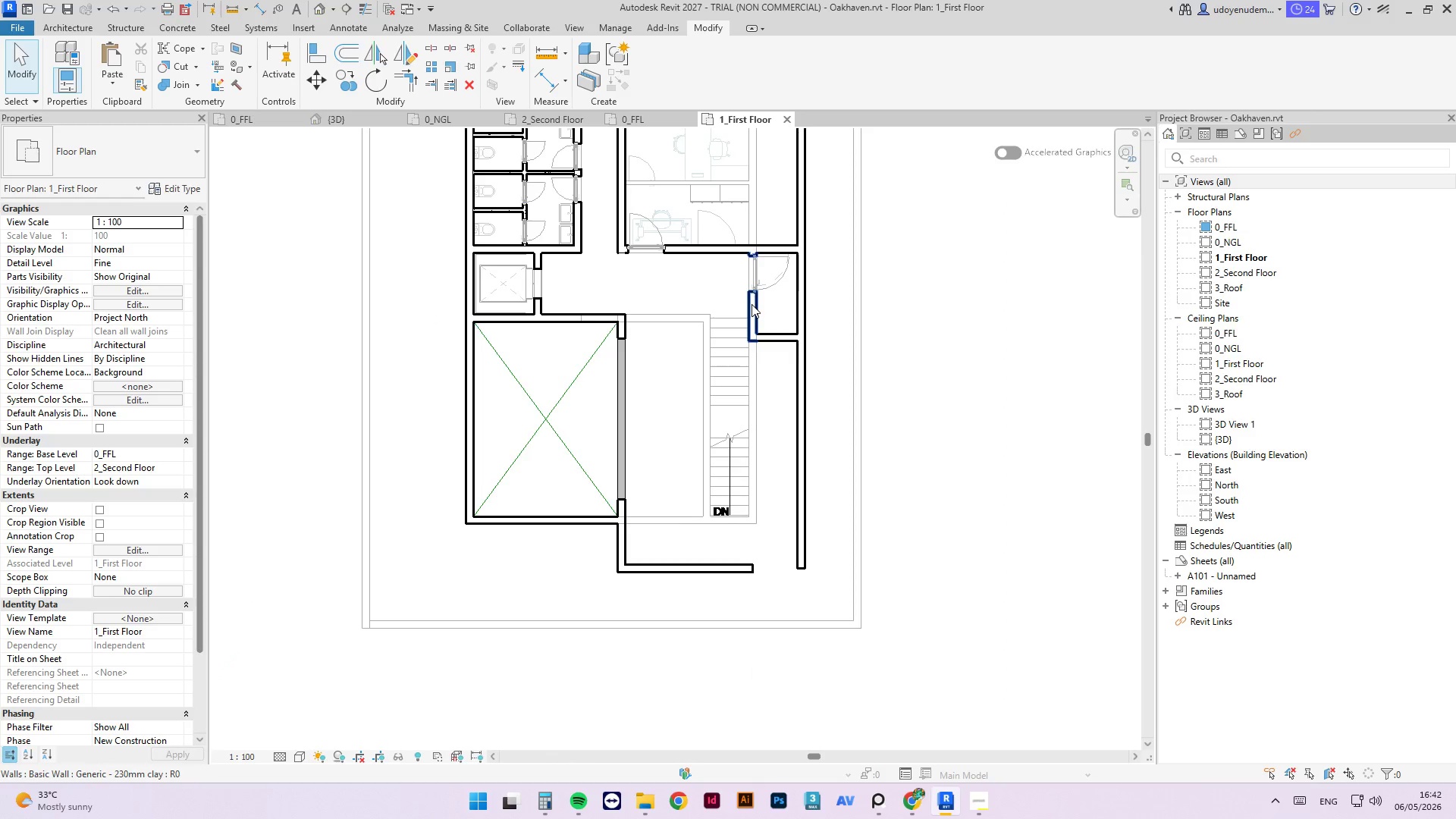 
scroll: coordinate [755, 305], scroll_direction: down, amount: 5.0
 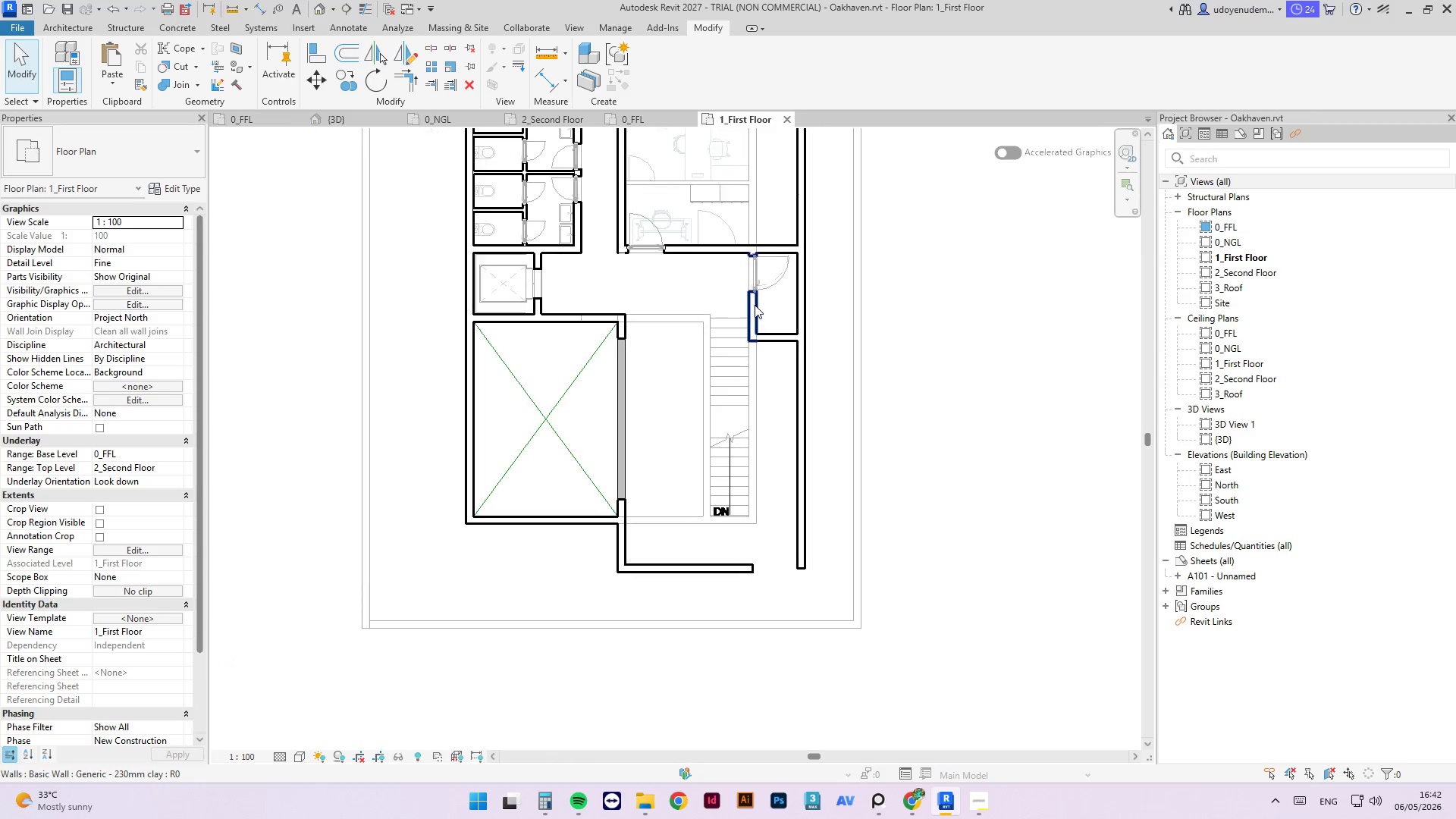 
scroll: coordinate [752, 304], scroll_direction: up, amount: 2.0
 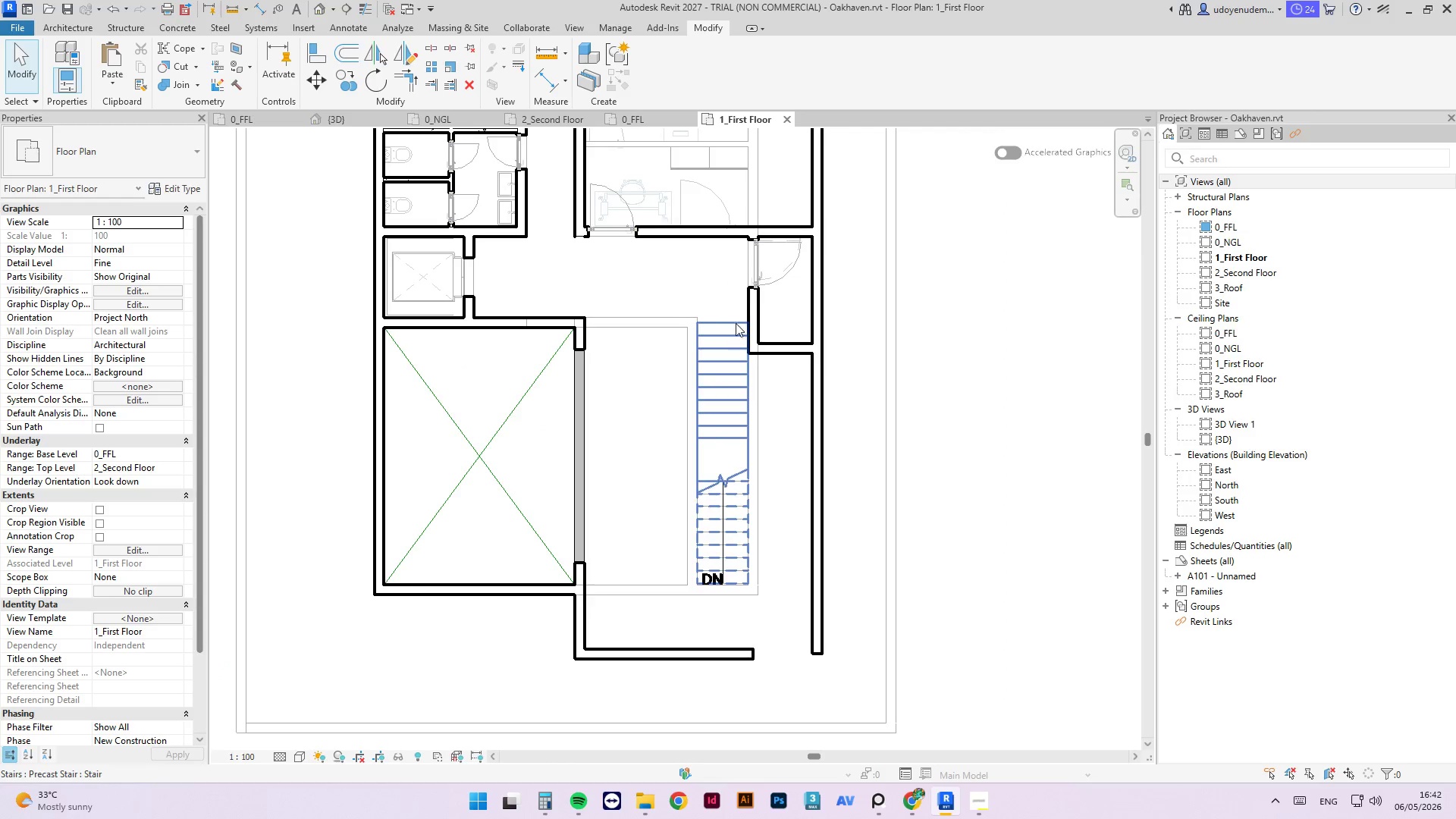 
key(Escape)
 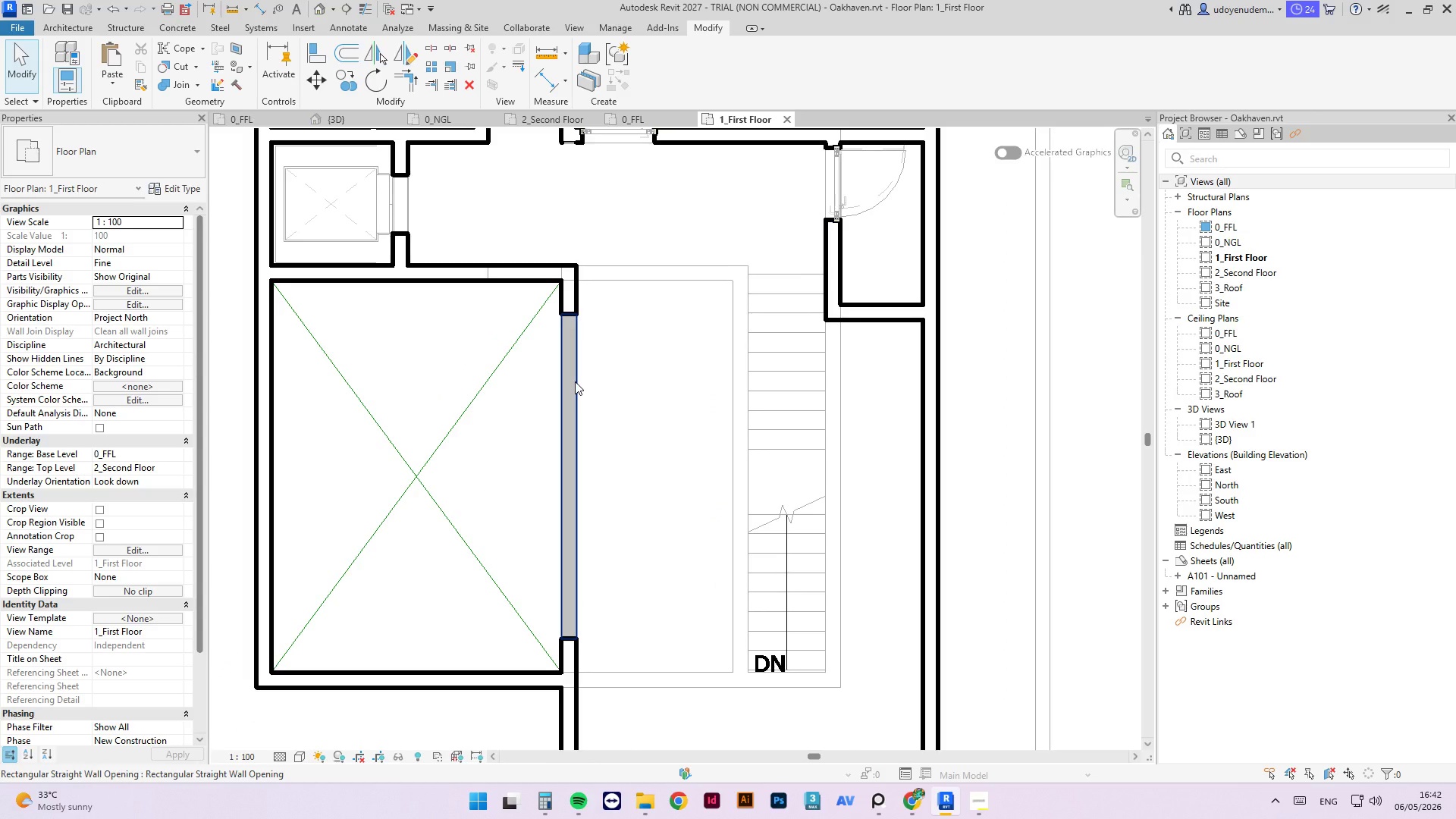 
scroll: coordinate [600, 417], scroll_direction: up, amount: 3.0
 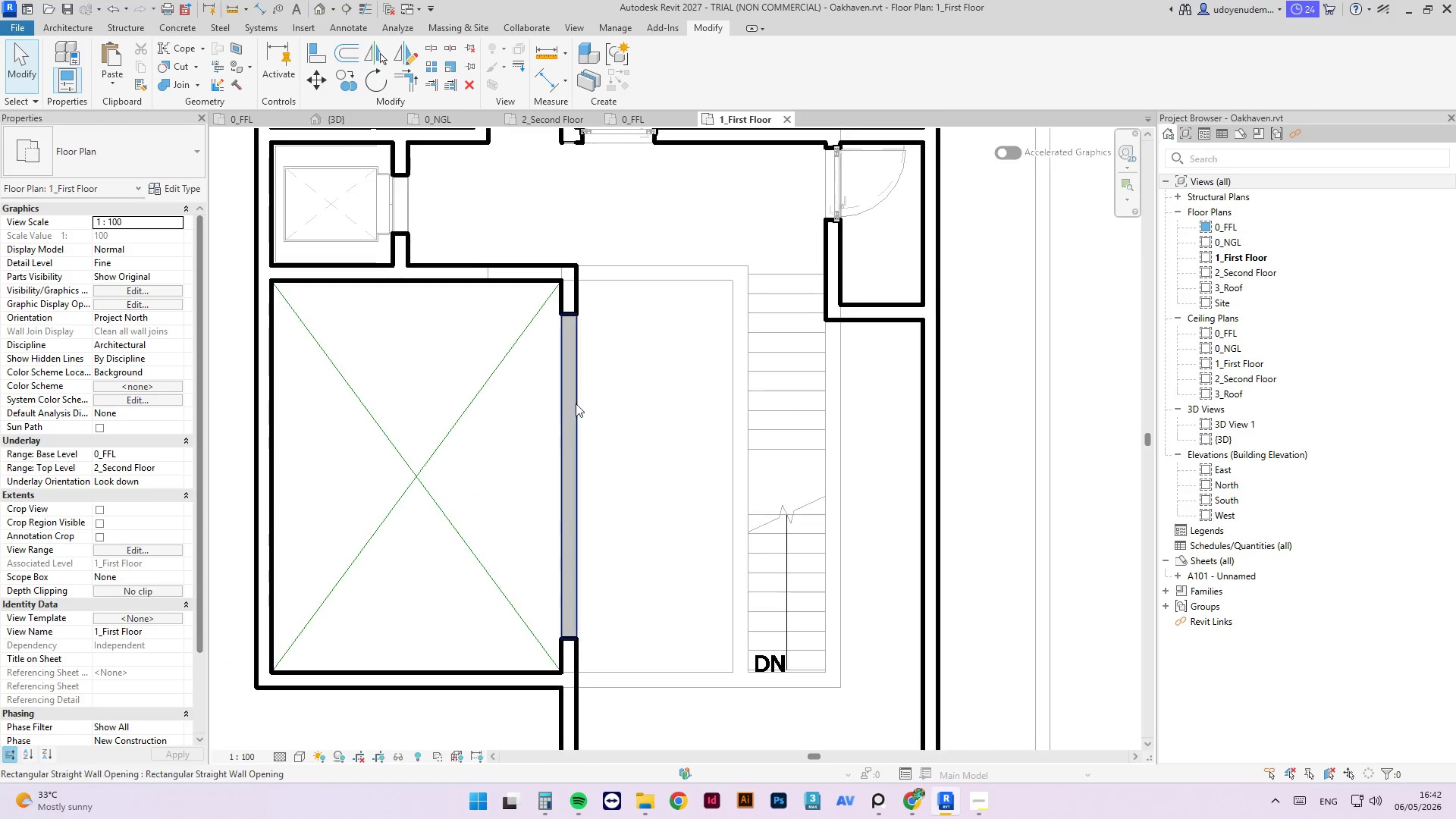 
key(Control+S)
 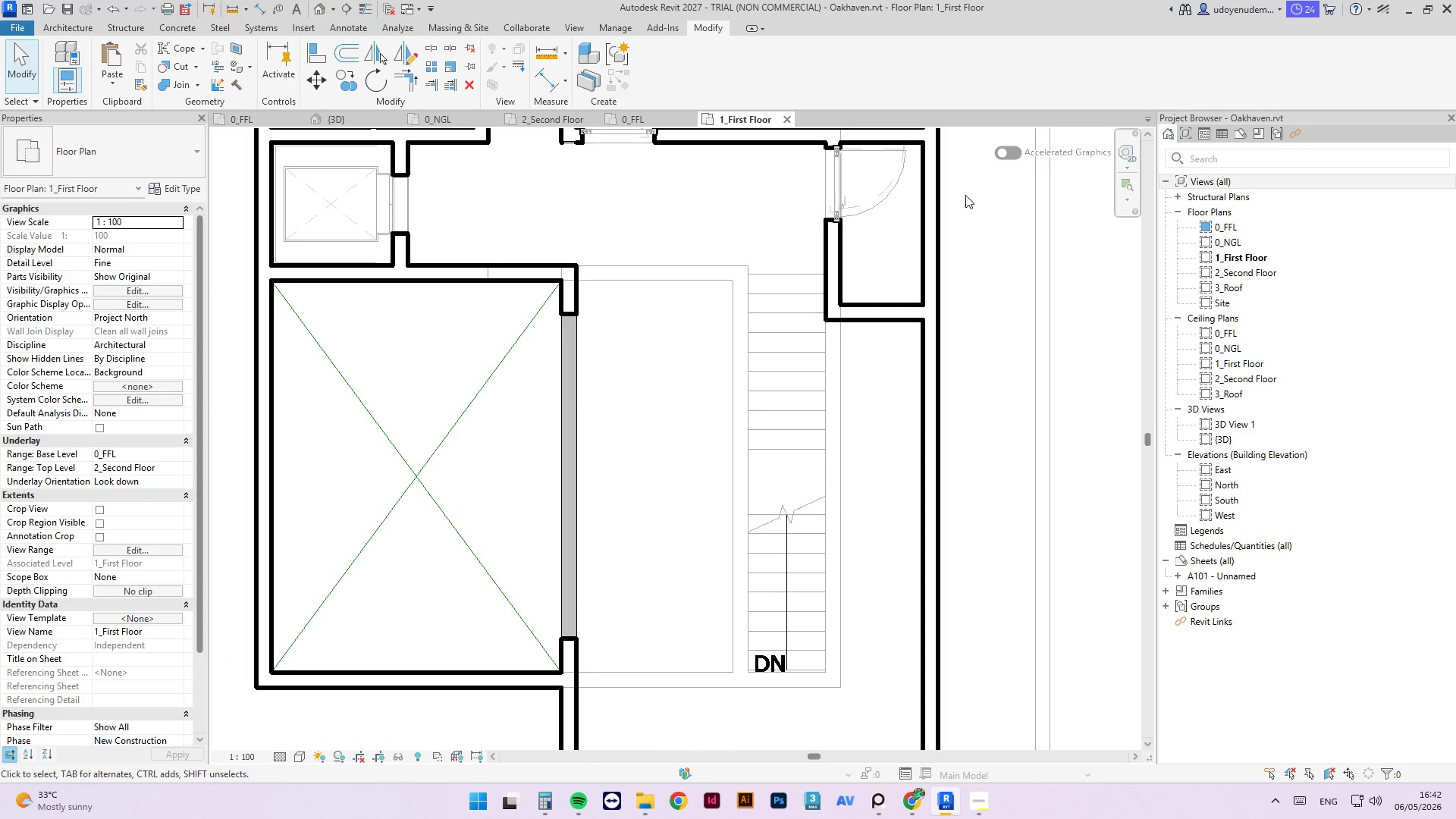 
scroll: coordinate [814, 264], scroll_direction: up, amount: 3.0
 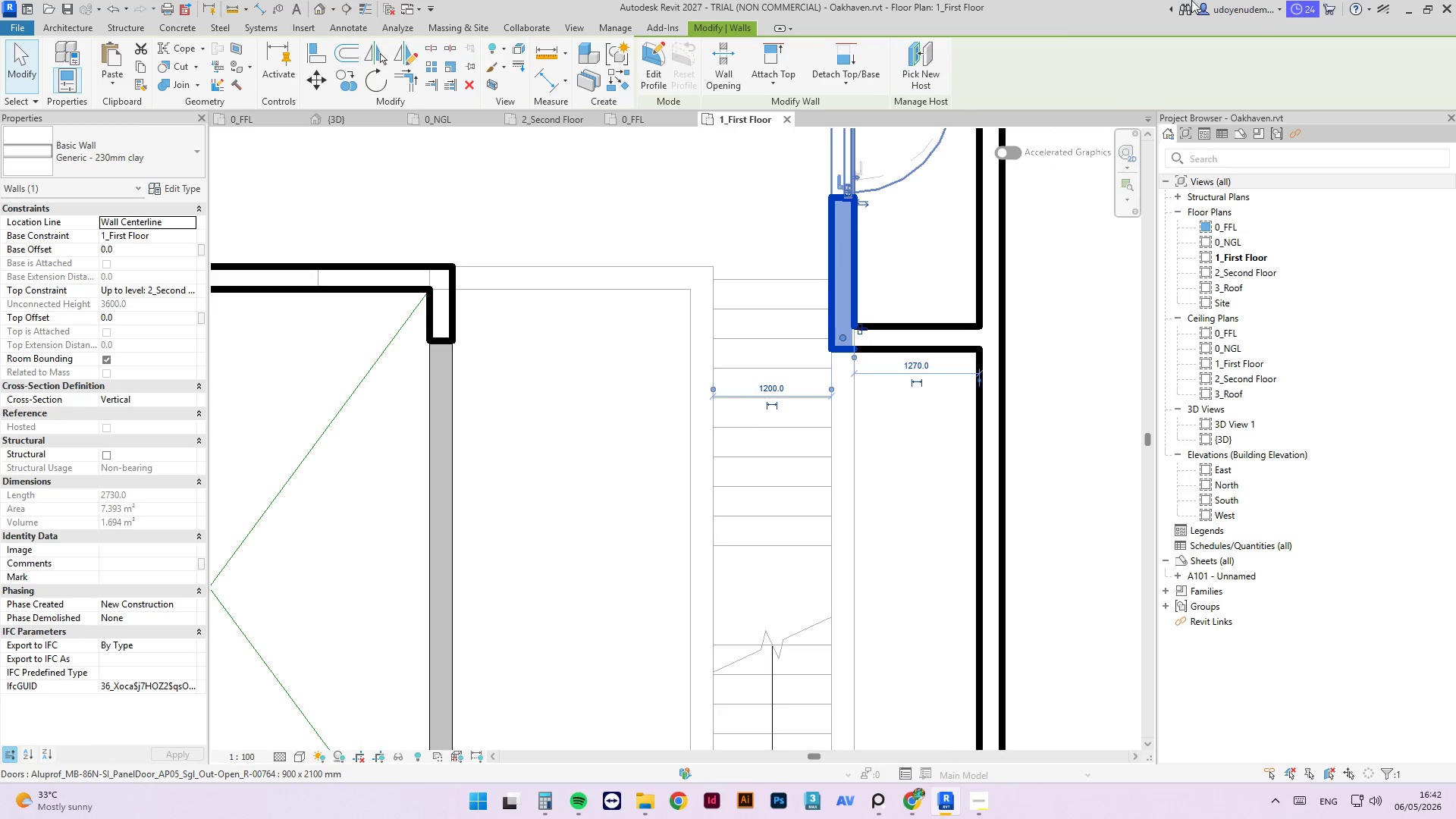 
wait(5.18)
 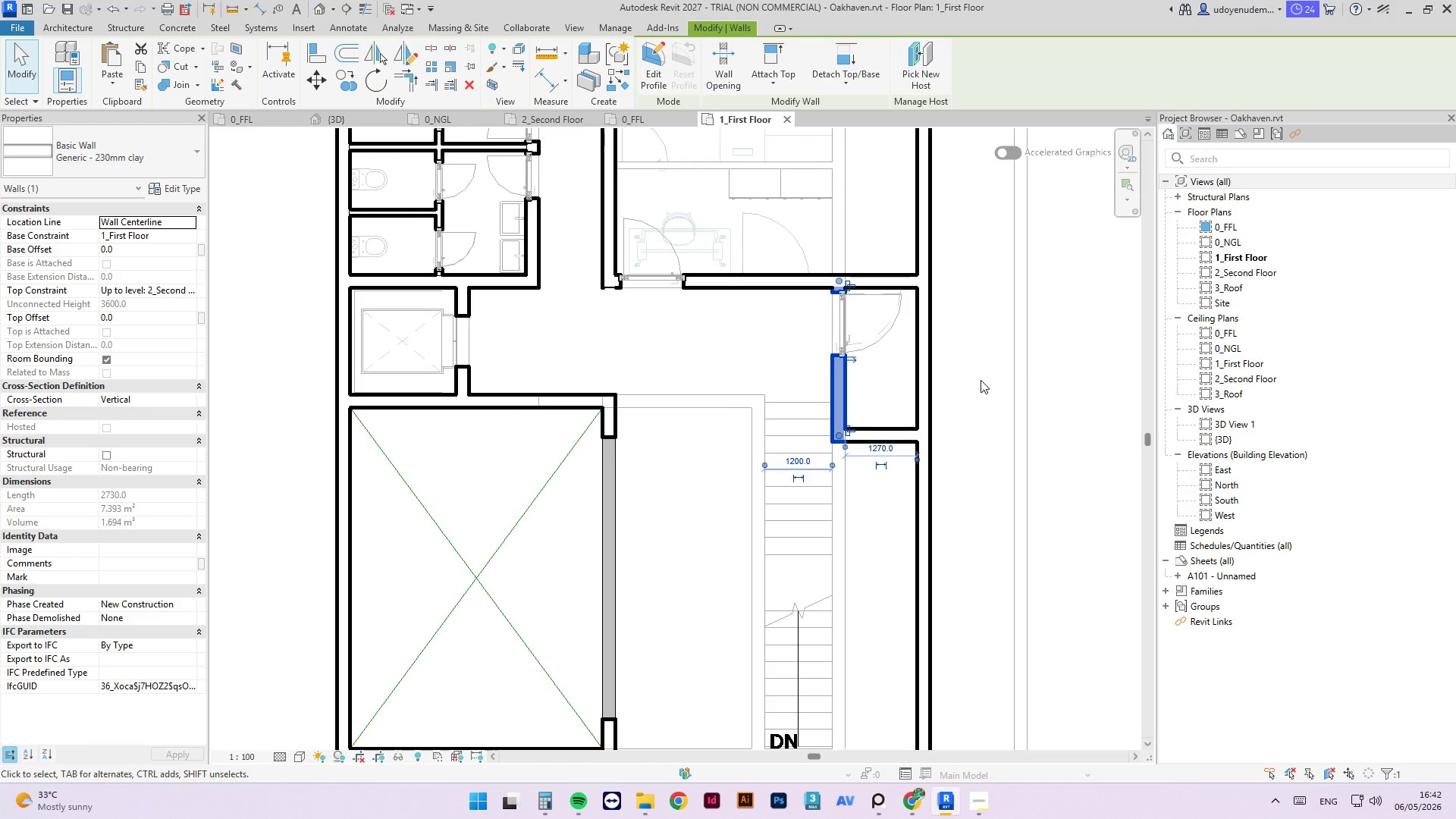 
left_click([981, 380])
 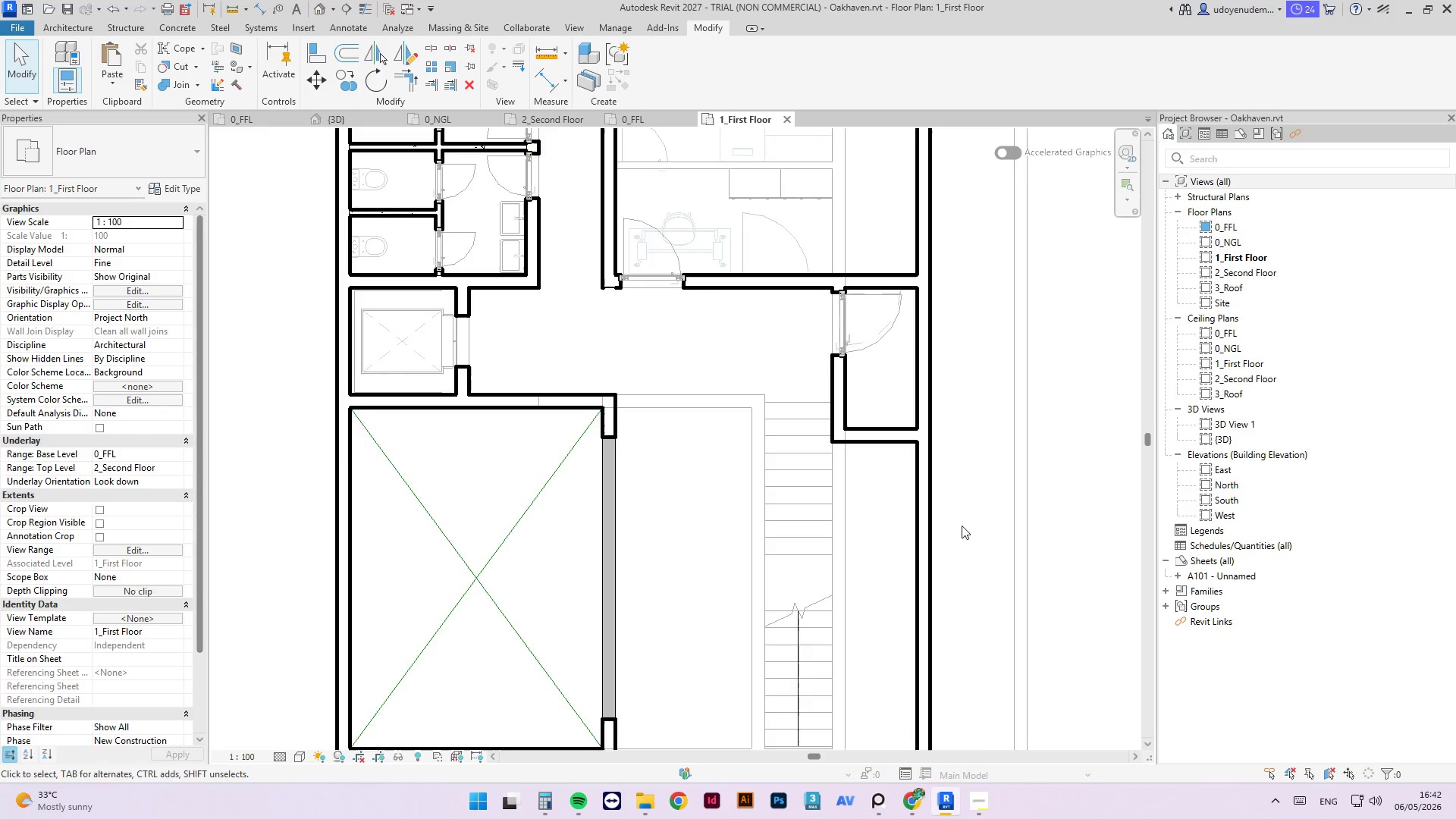 
scroll: coordinate [961, 576], scroll_direction: down, amount: 8.0
 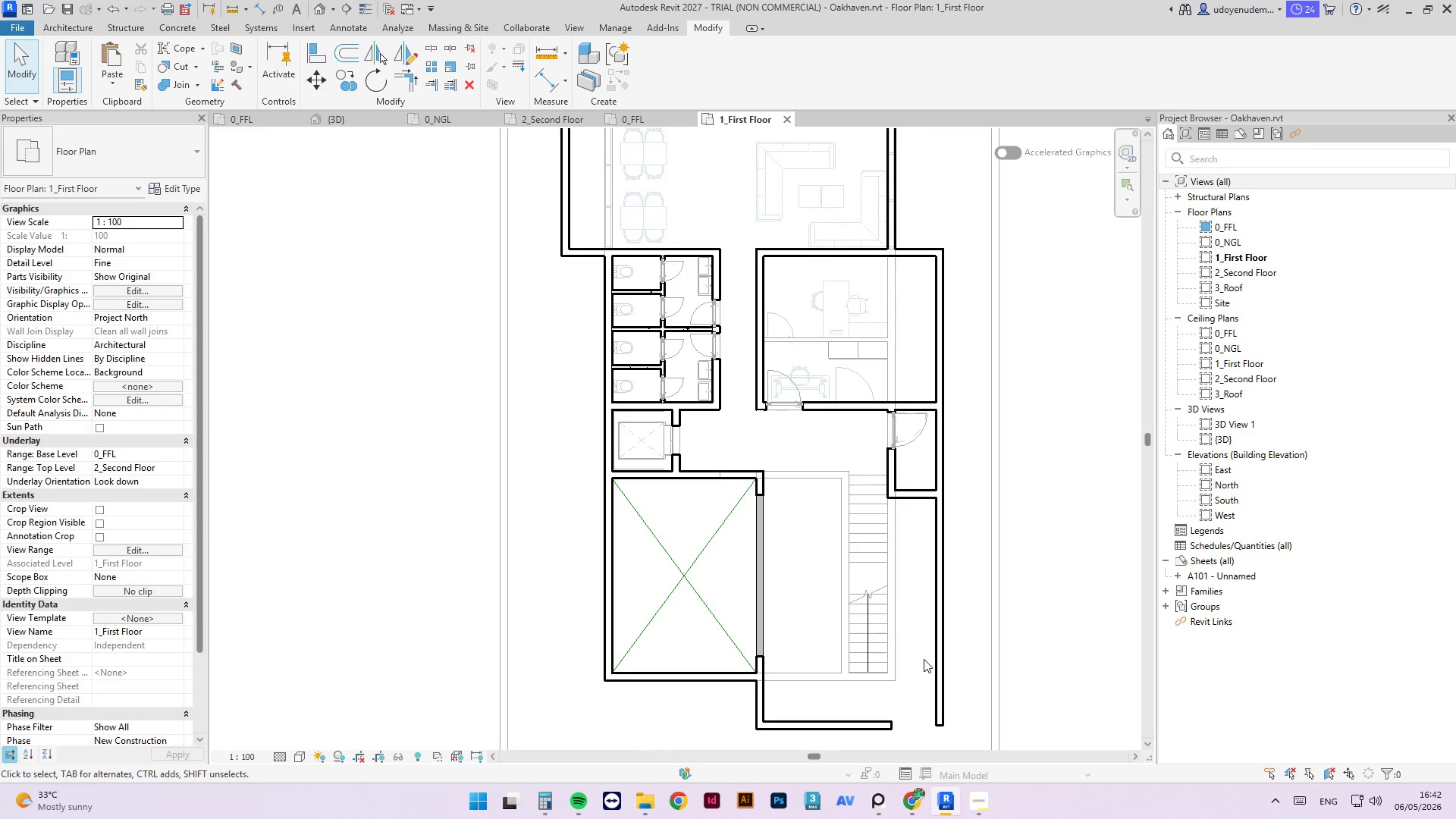 
left_click([878, 525])
 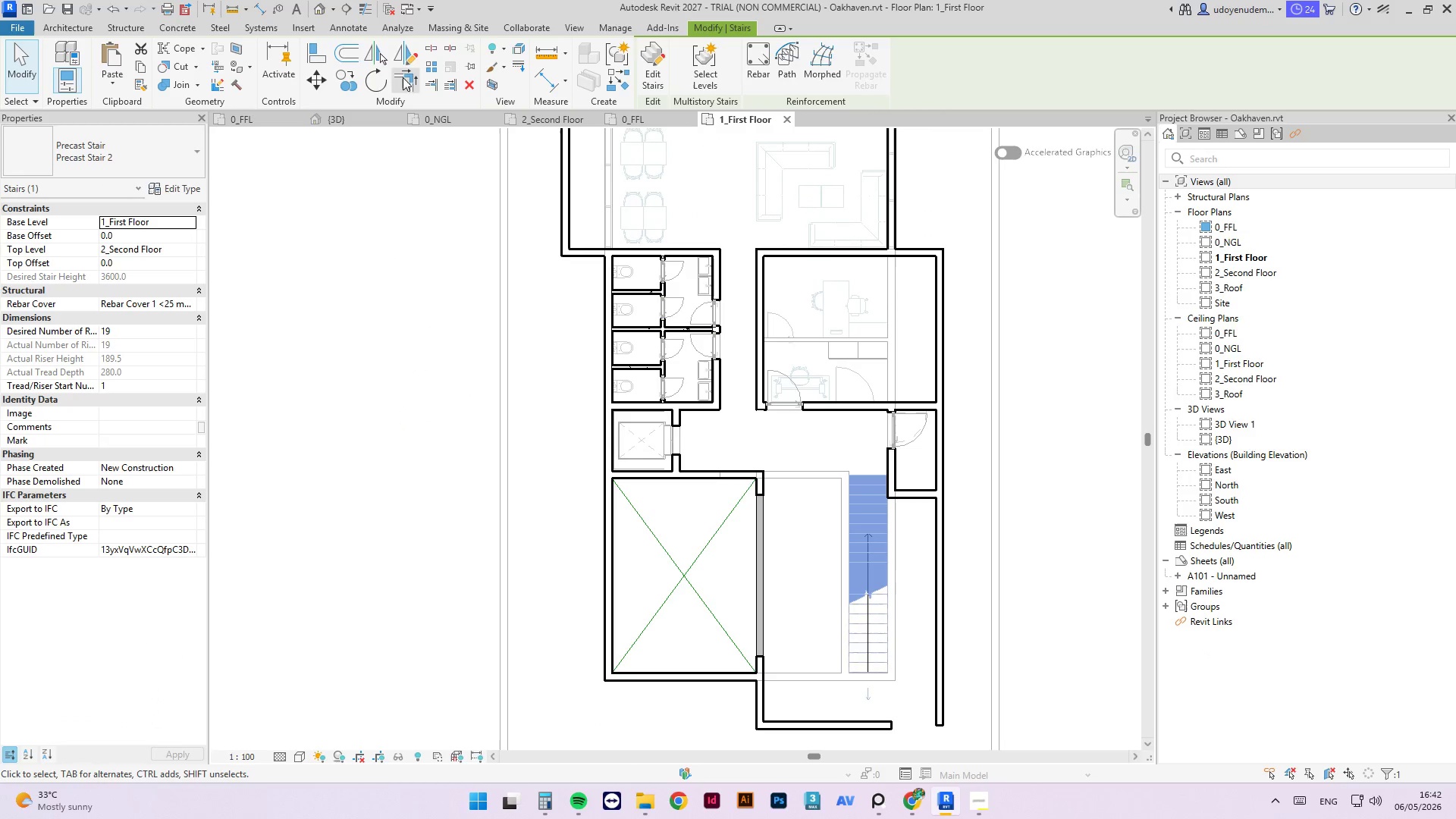 
left_click([283, 118])
 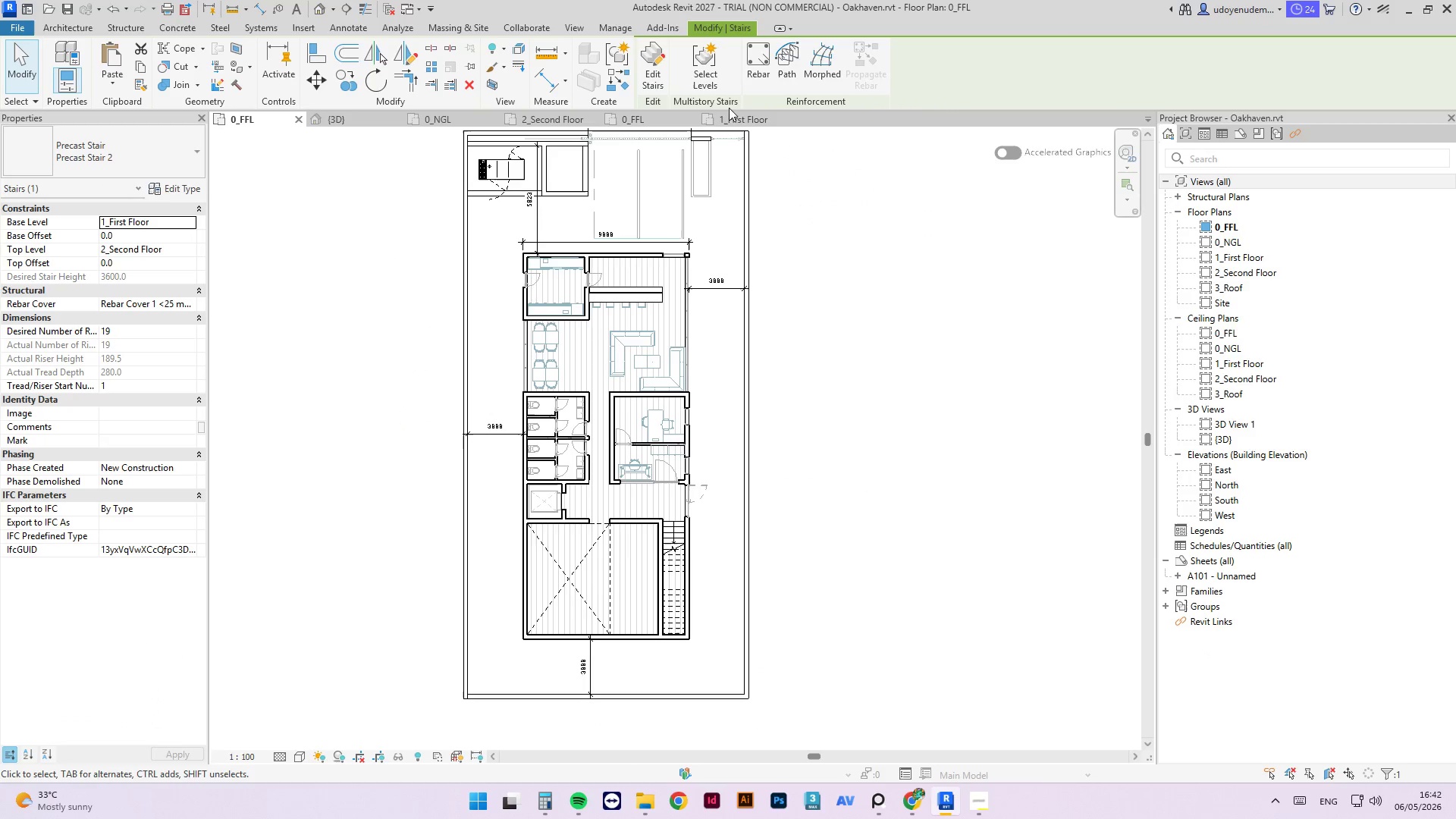 
left_click([660, 122])
 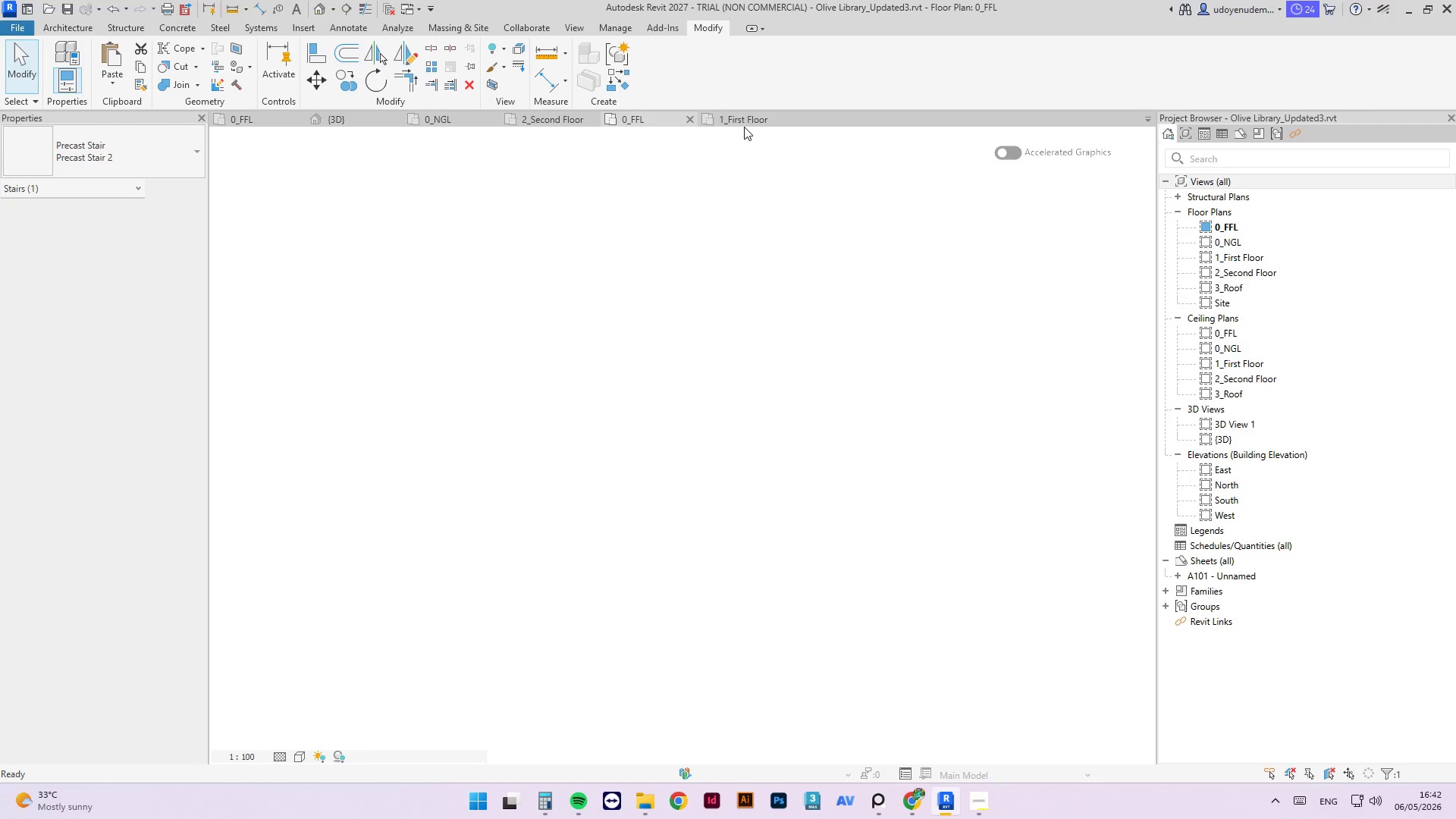 
left_click([744, 118])
 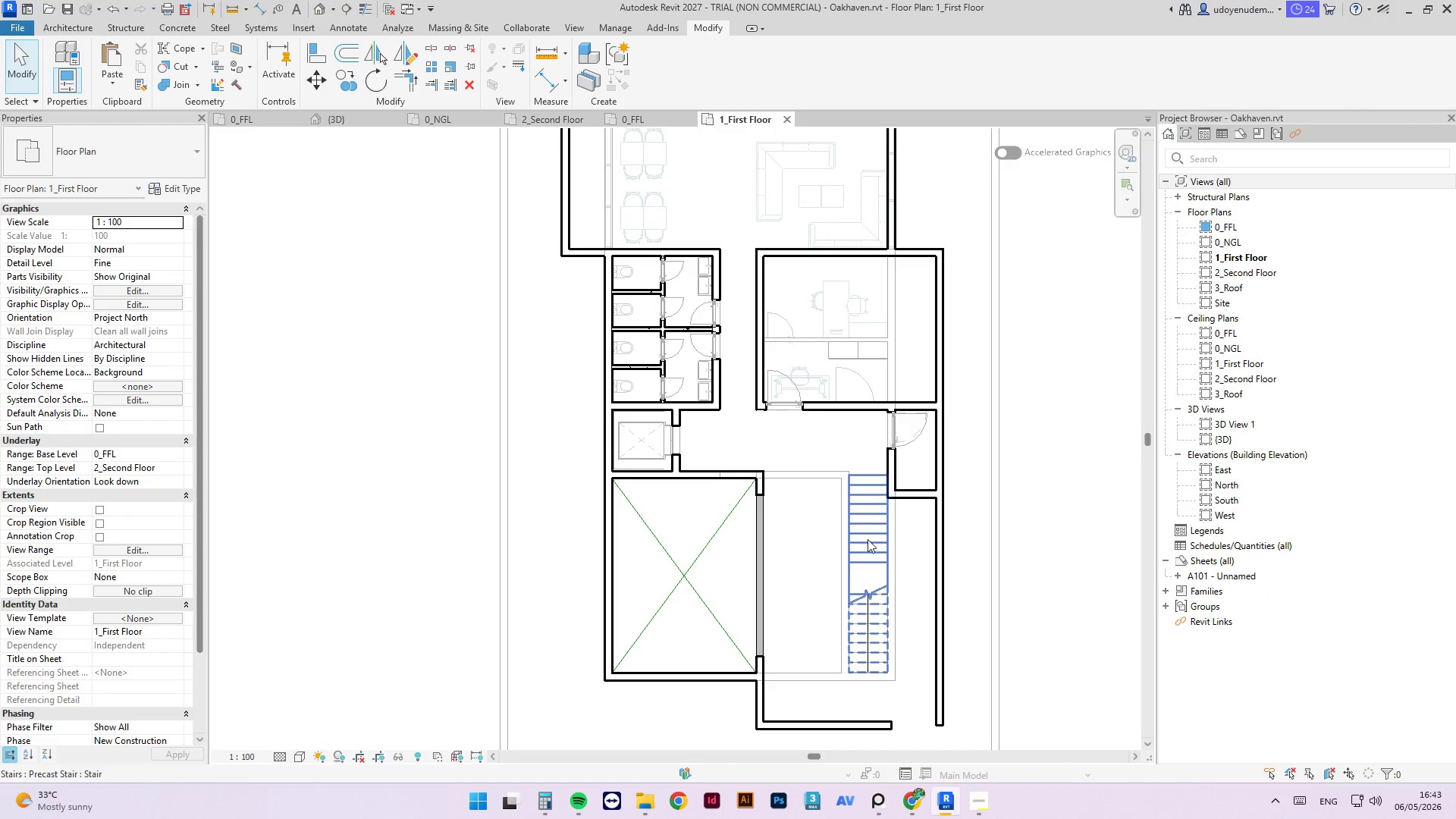 
left_click([858, 541])
 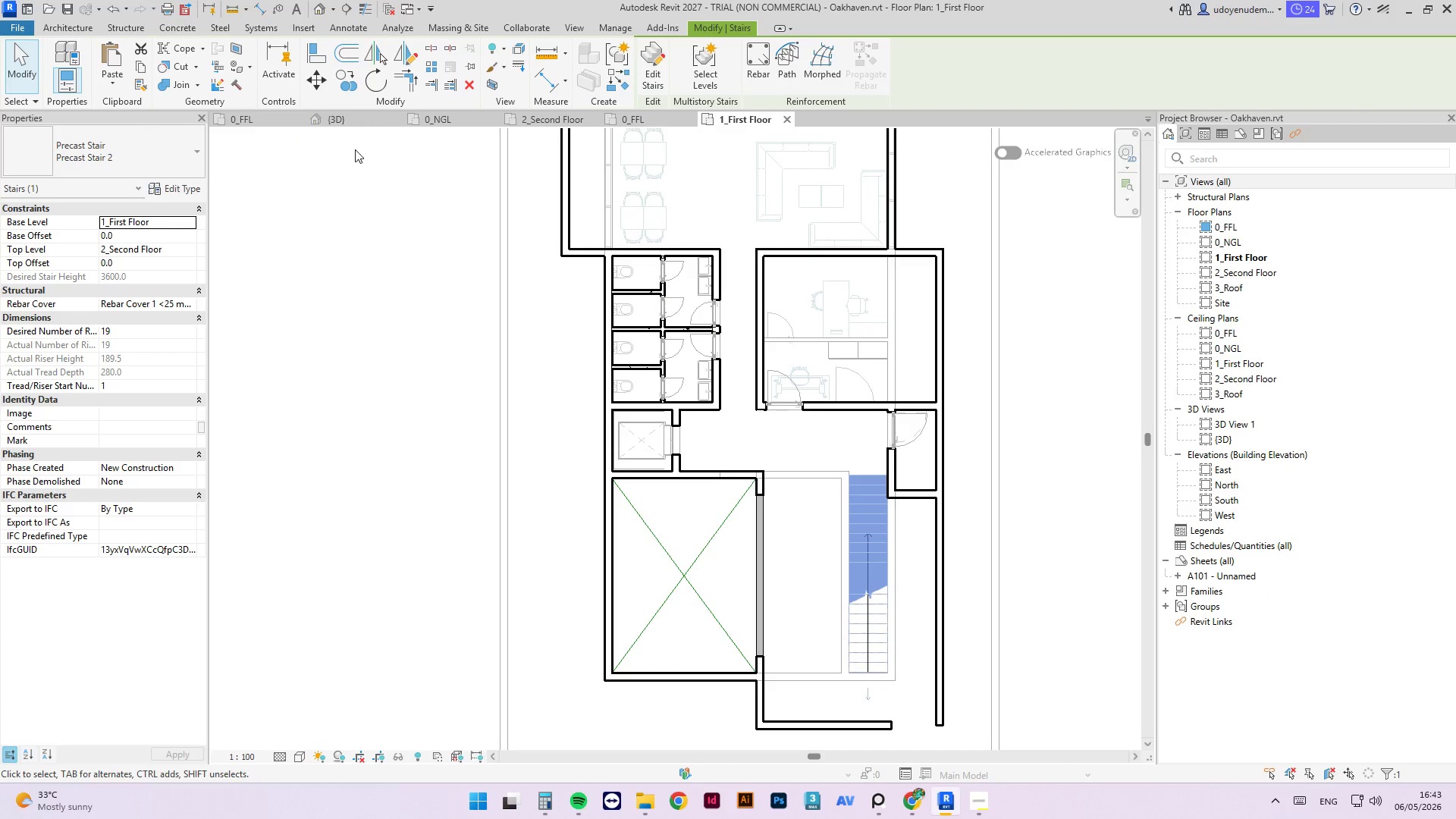 
left_click([353, 124])
 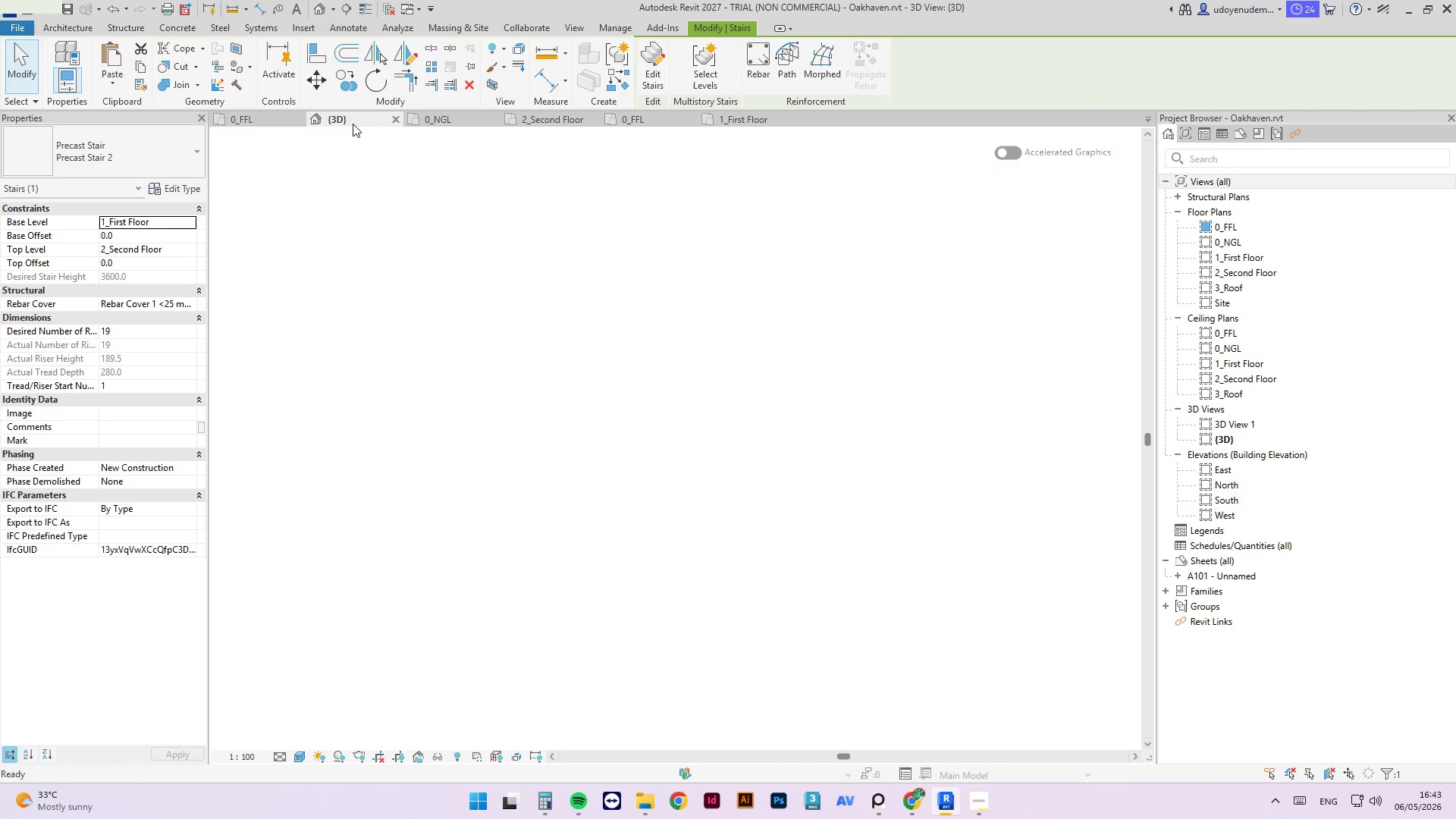 
hold_key(key=ShiftLeft, duration=3.27)
 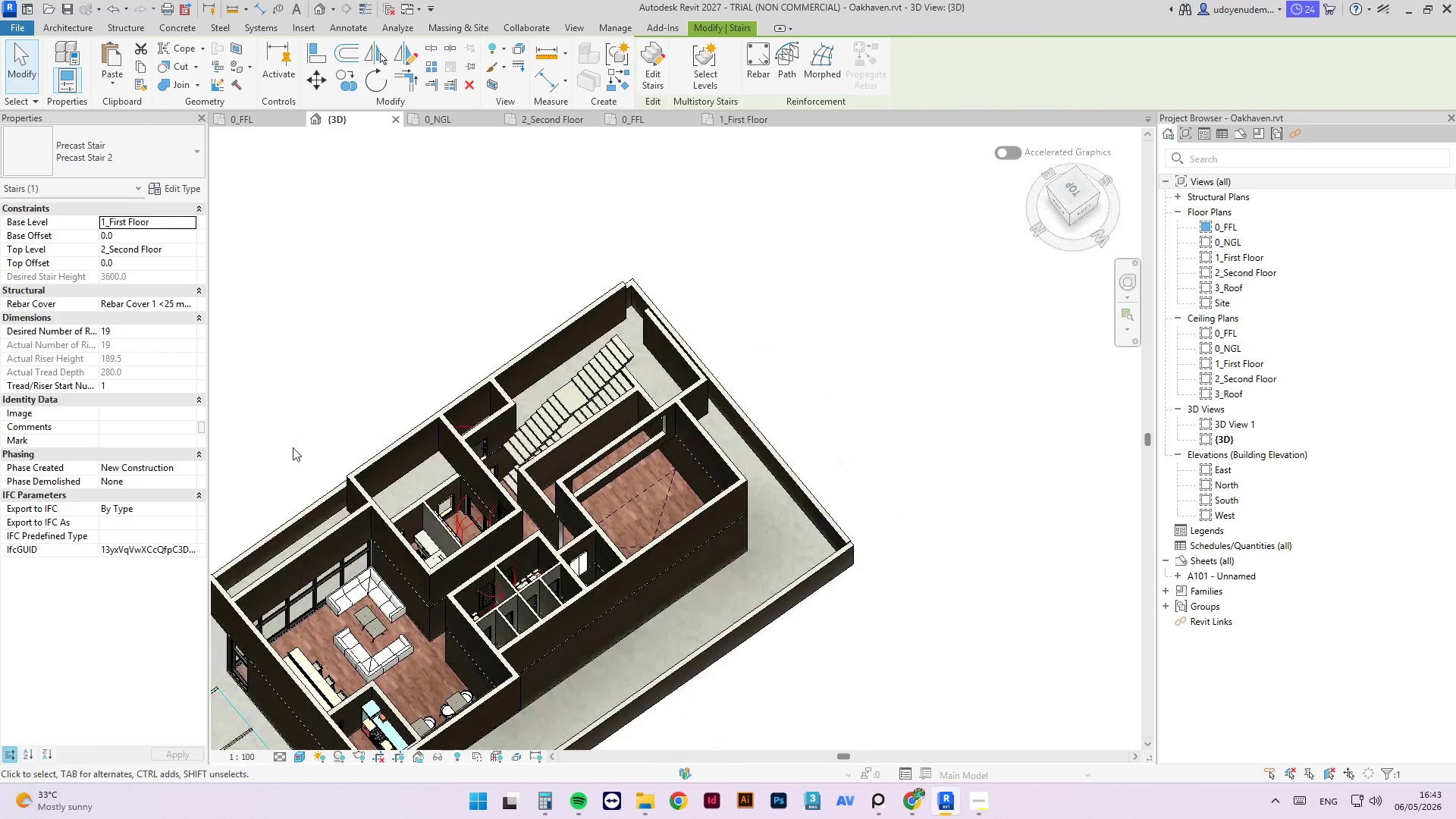 
scroll: coordinate [639, 344], scroll_direction: down, amount: 3.0
 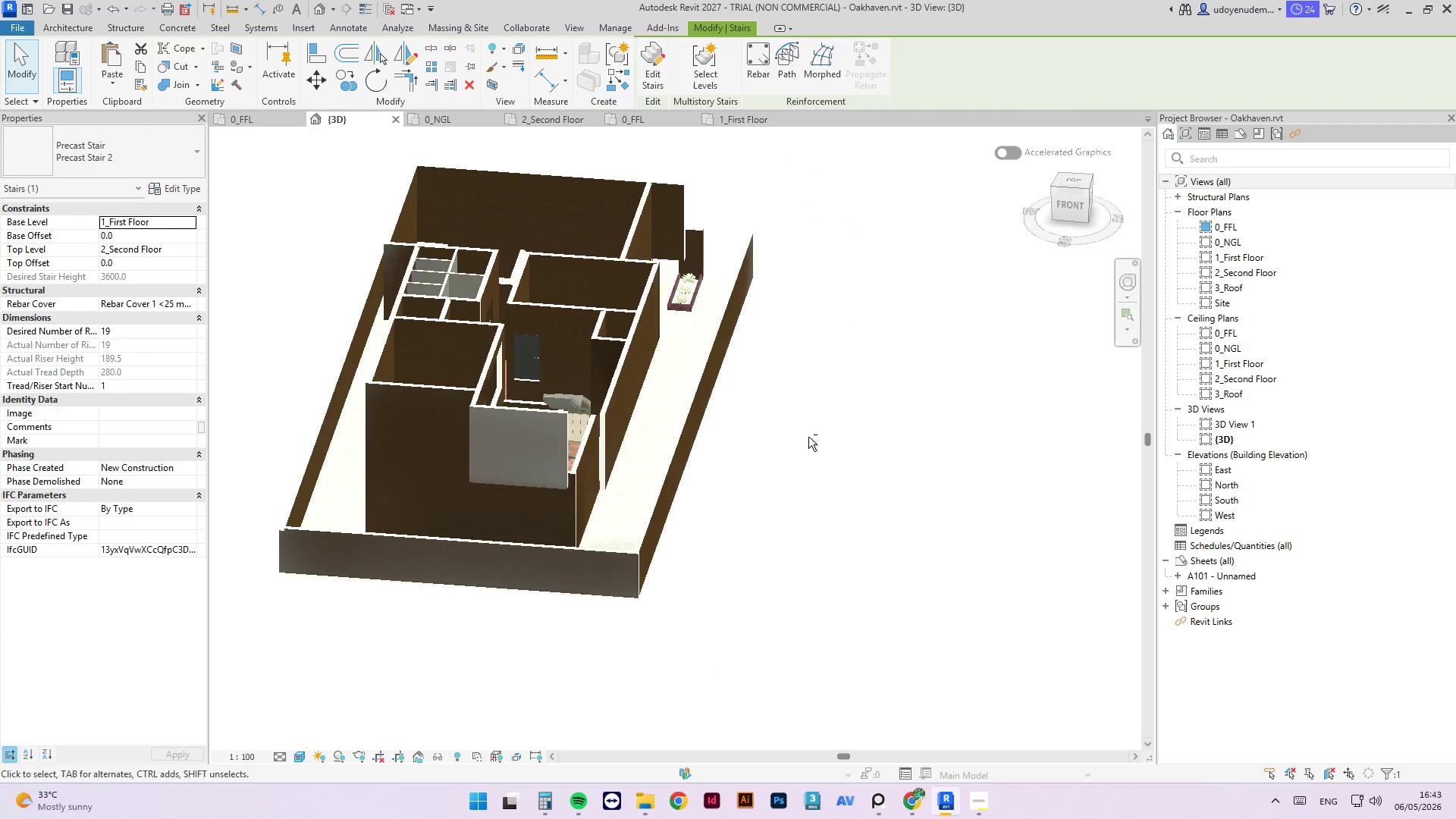 
hold_key(key=ShiftLeft, duration=2.09)
 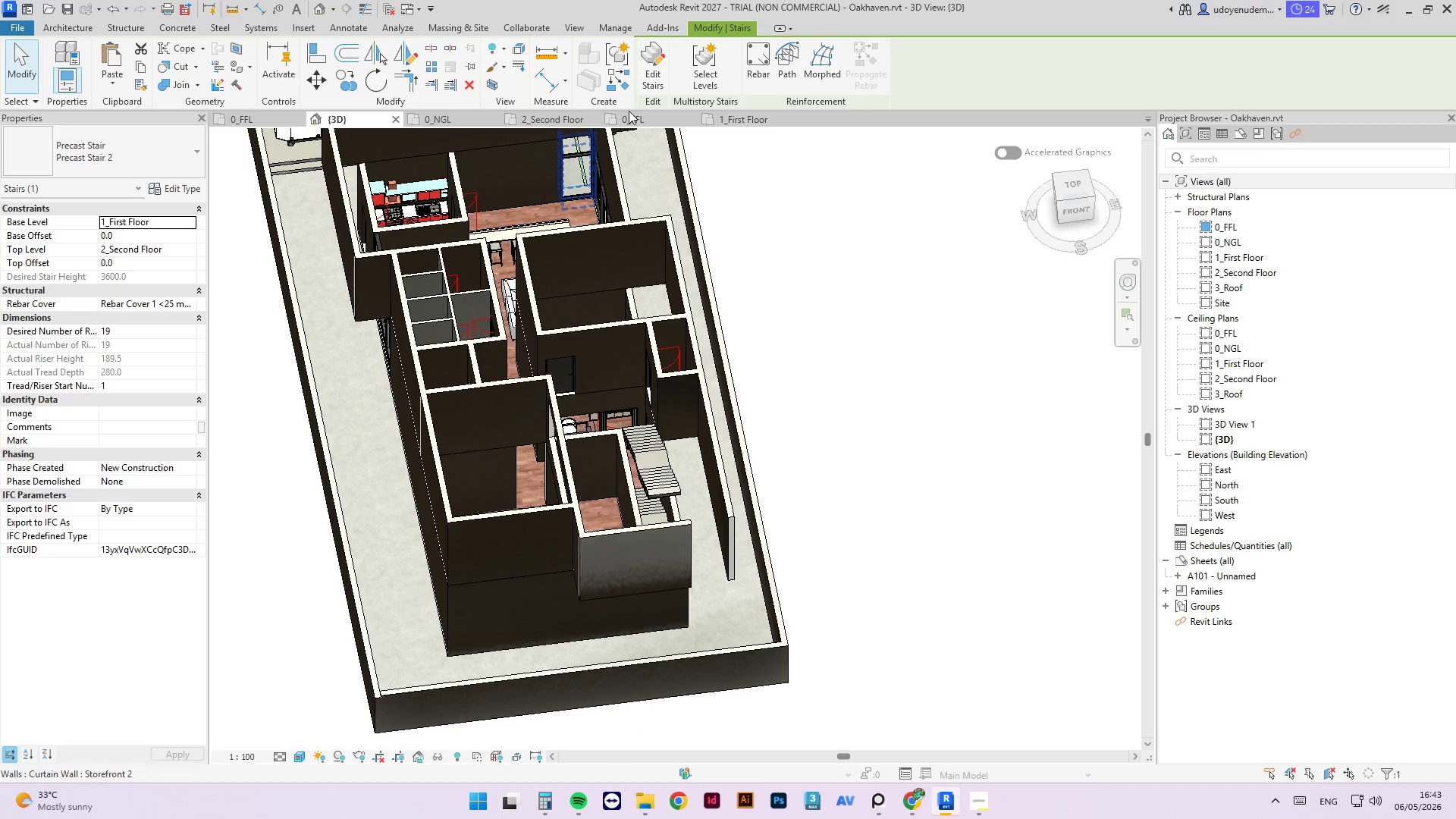 
scroll: coordinate [777, 579], scroll_direction: up, amount: 1.0
 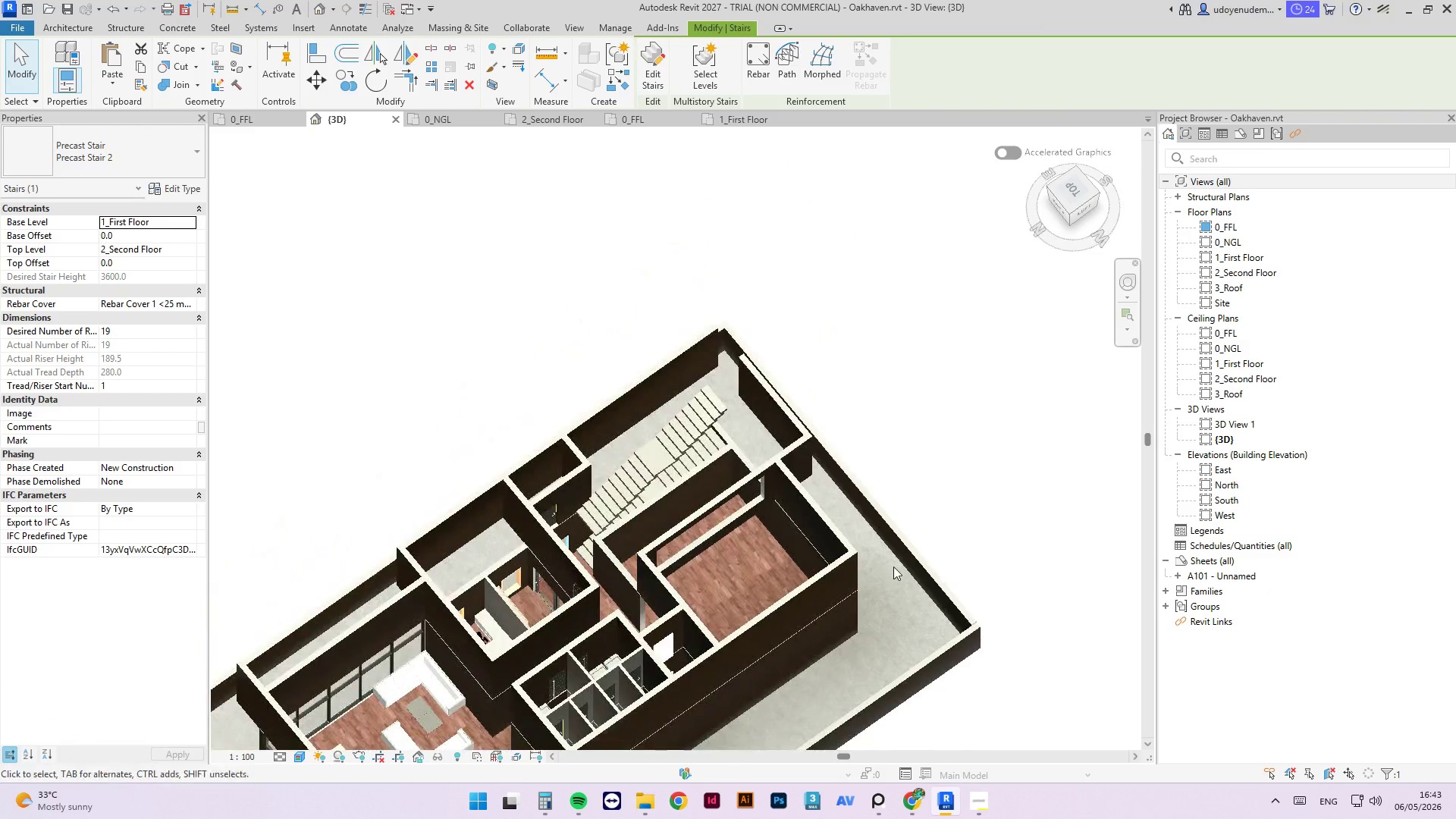 
left_click([743, 118])
 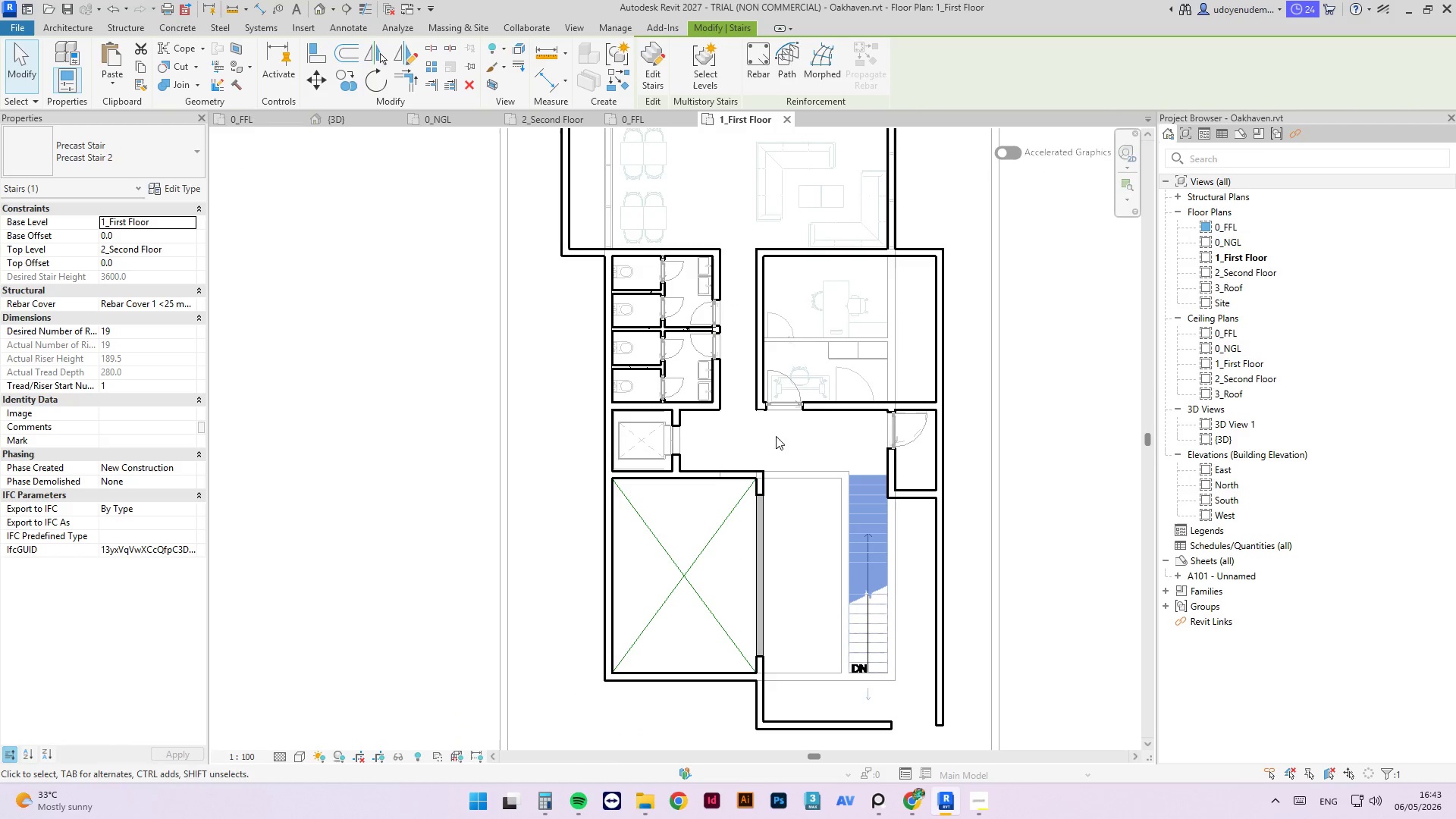 
scroll: coordinate [713, 502], scroll_direction: down, amount: 3.0
 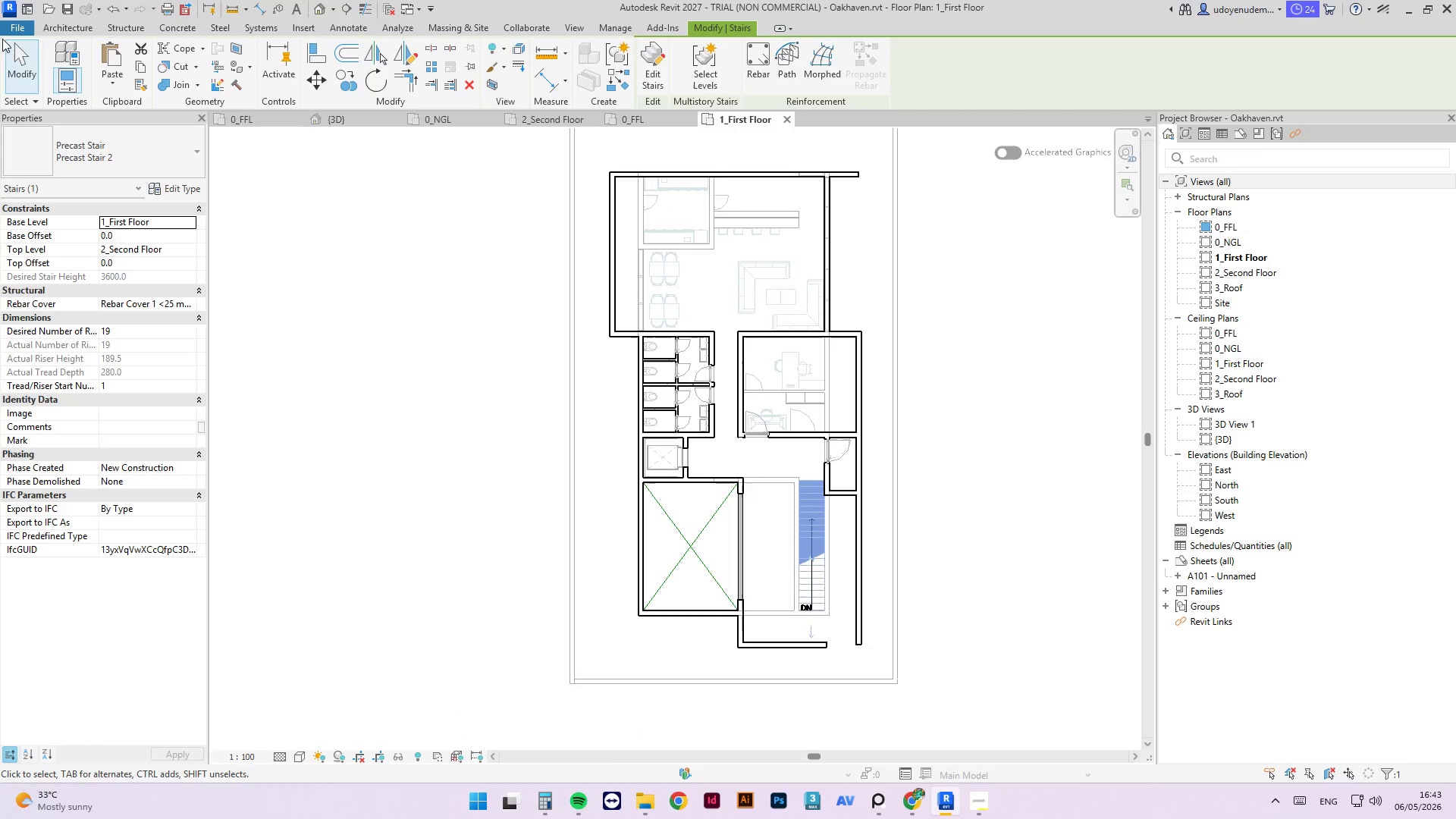 
left_click([92, 22])
 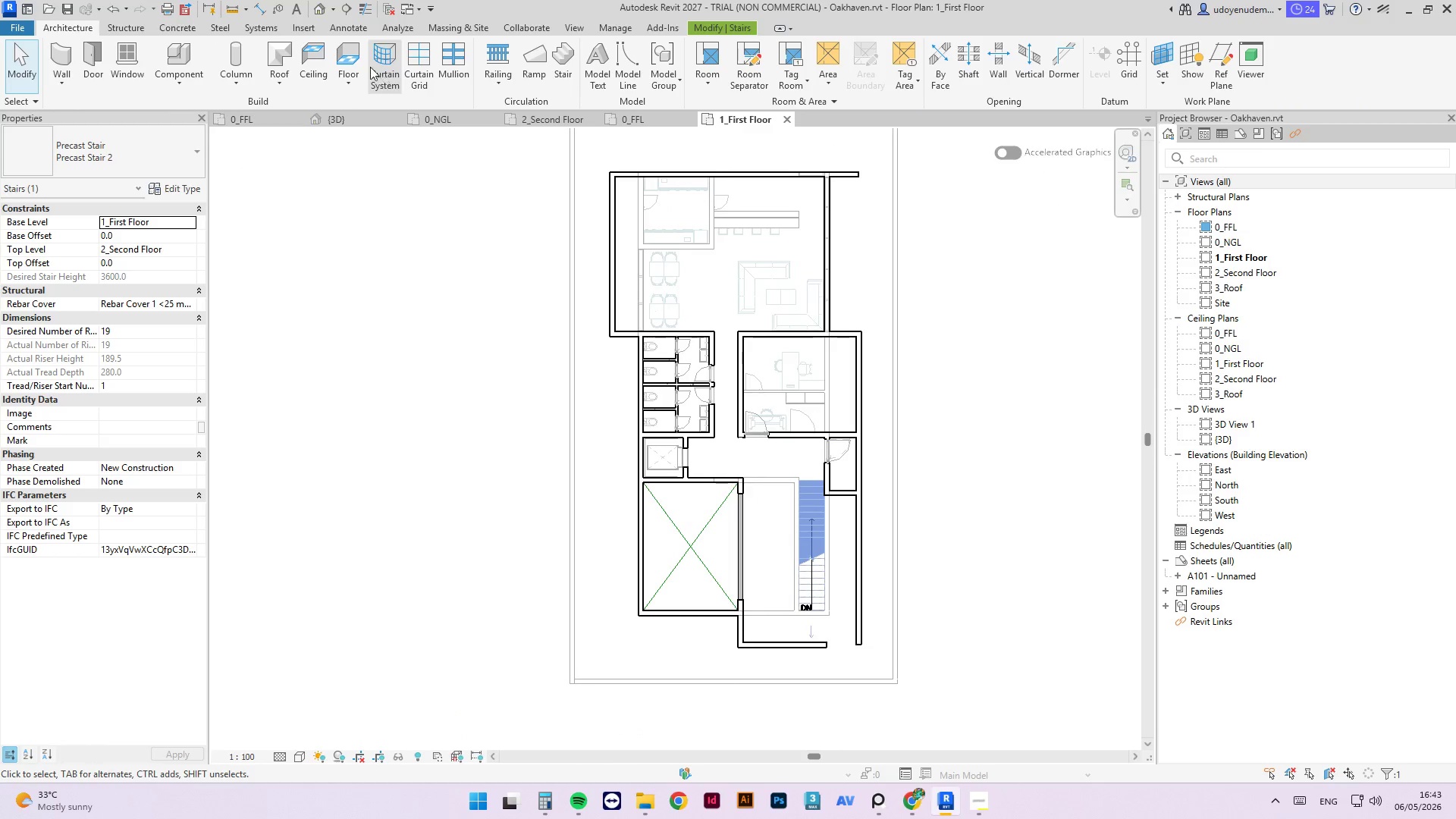 
left_click([350, 61])
 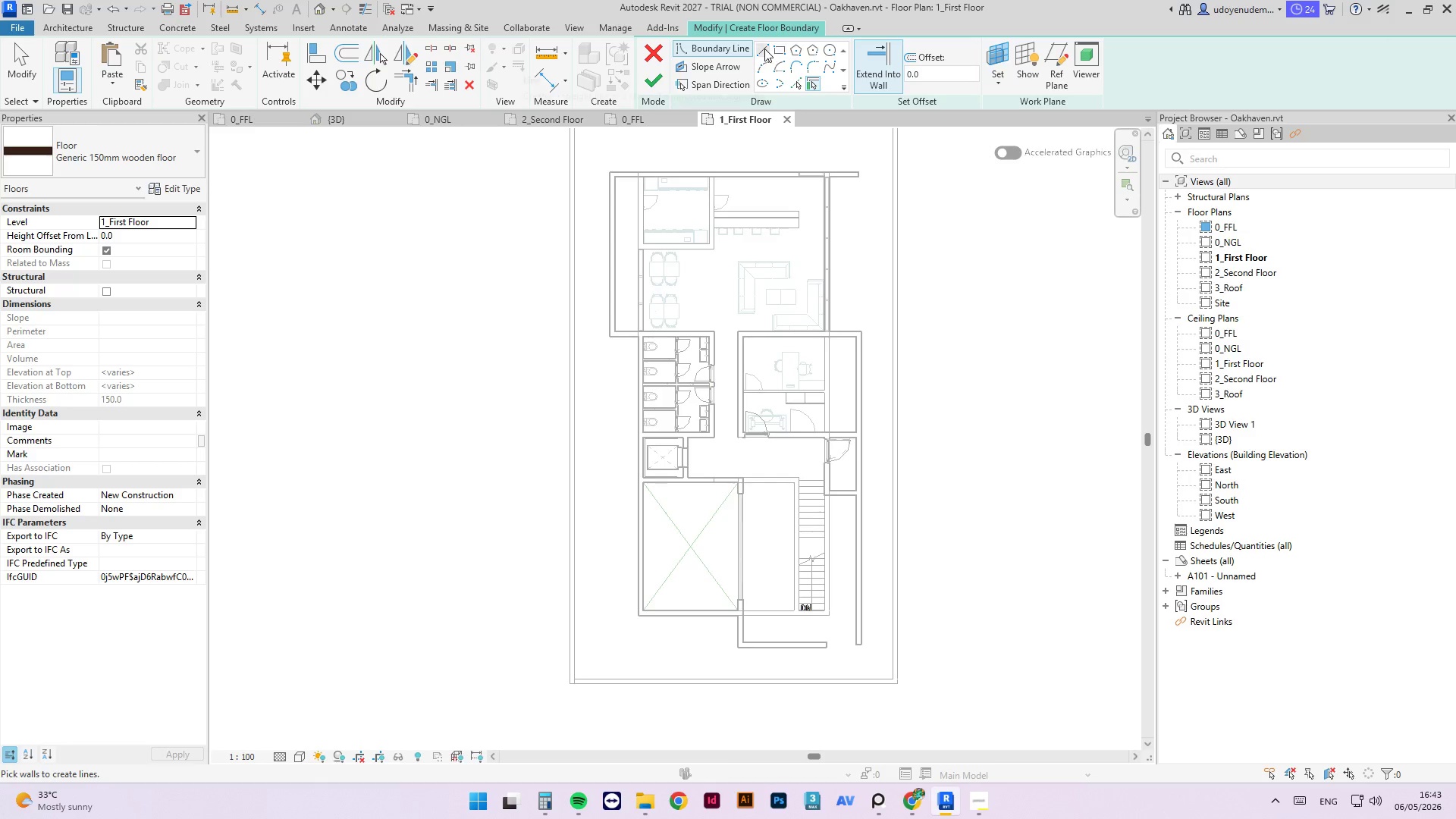 
left_click([764, 49])
 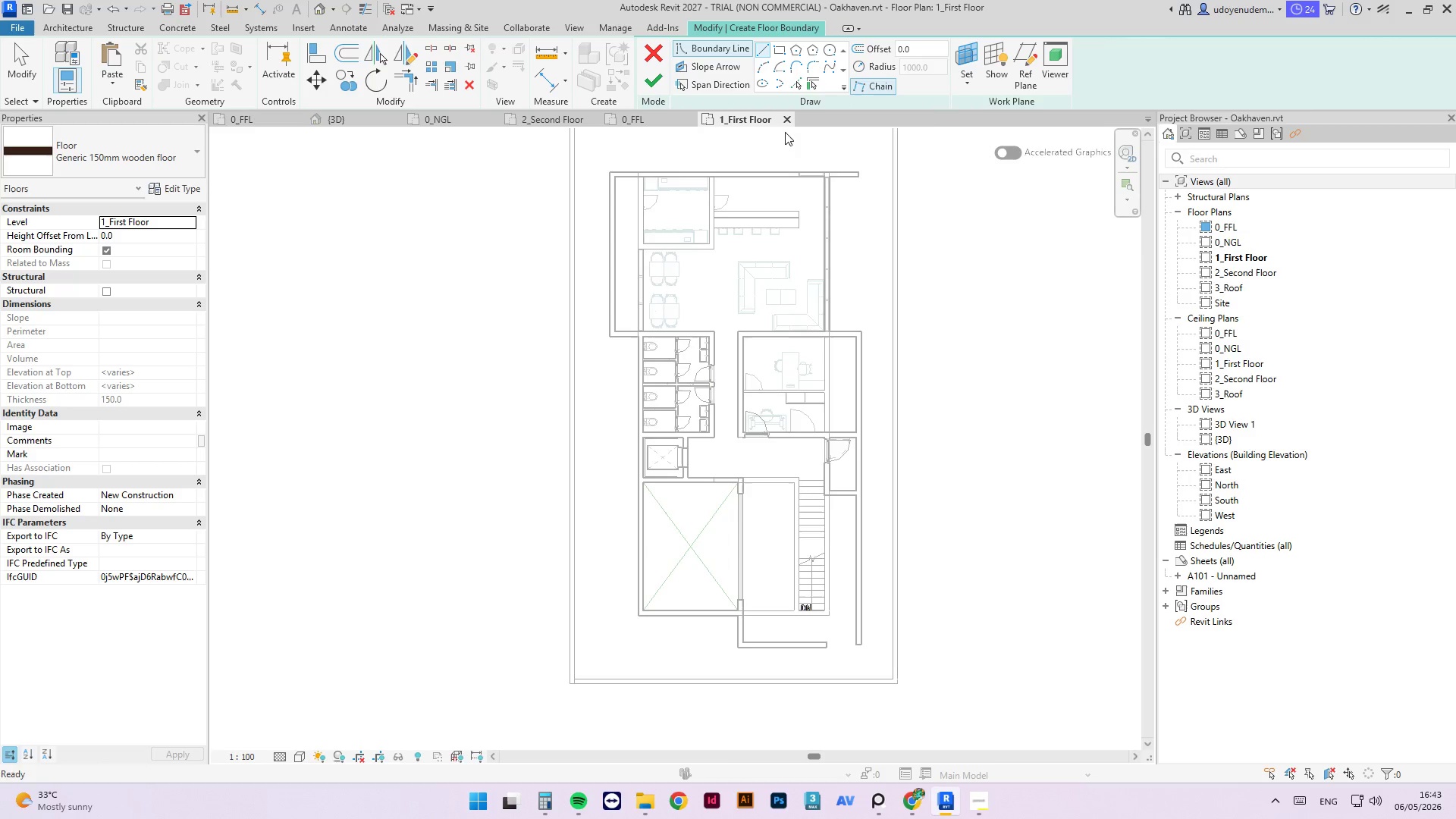 
scroll: coordinate [829, 158], scroll_direction: up, amount: 5.0
 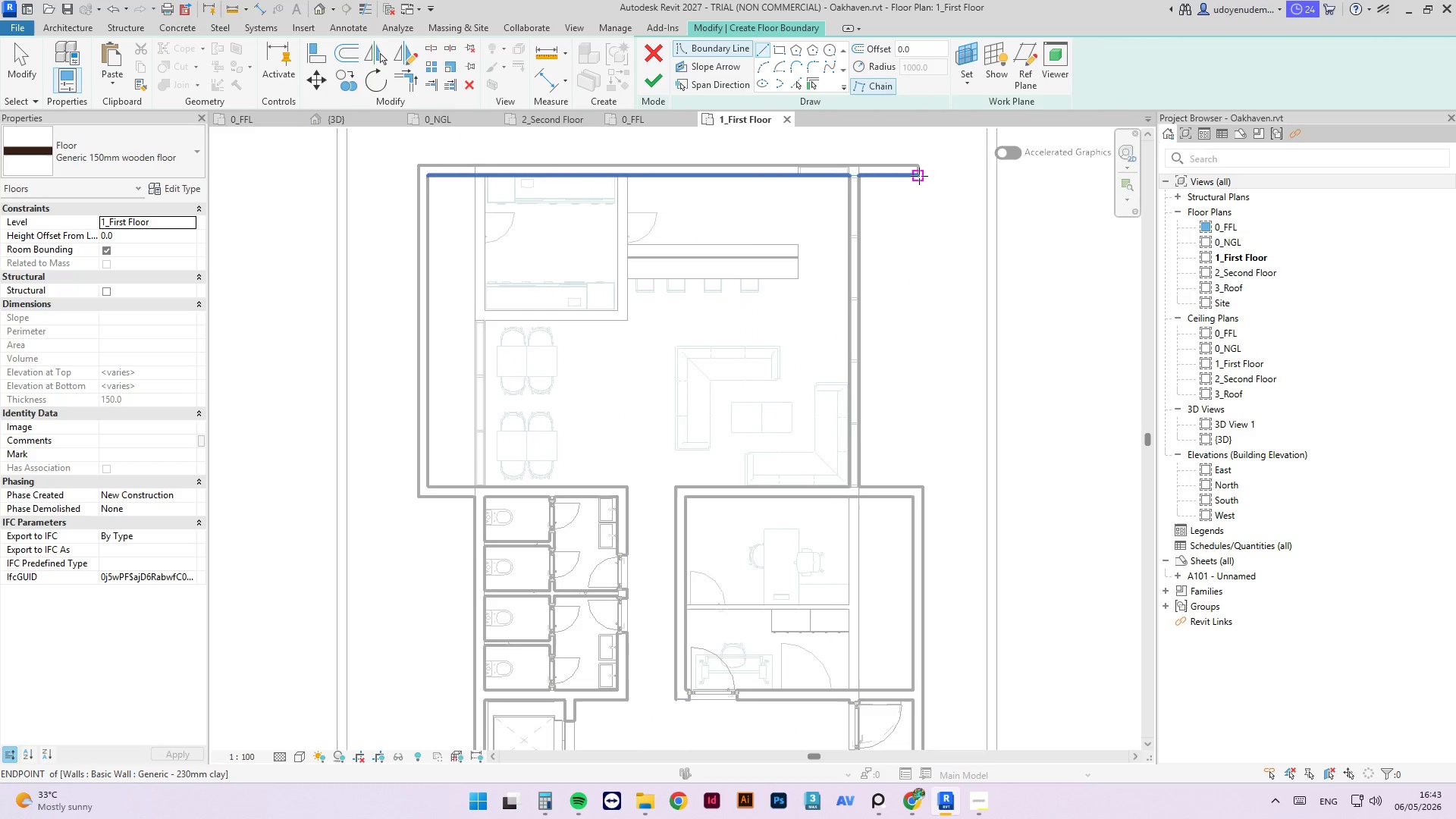 
left_click([918, 176])
 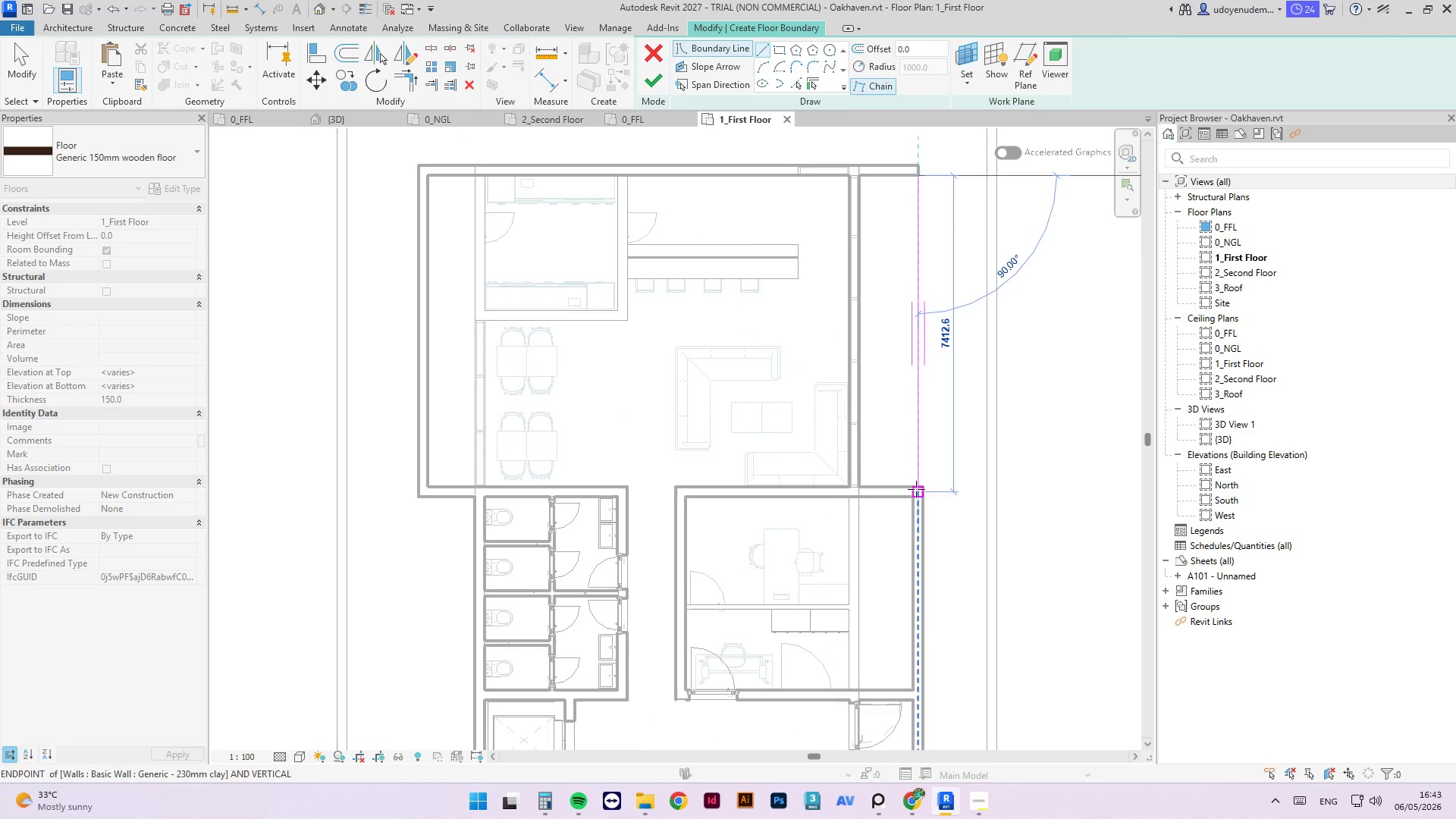 
key(Escape)
 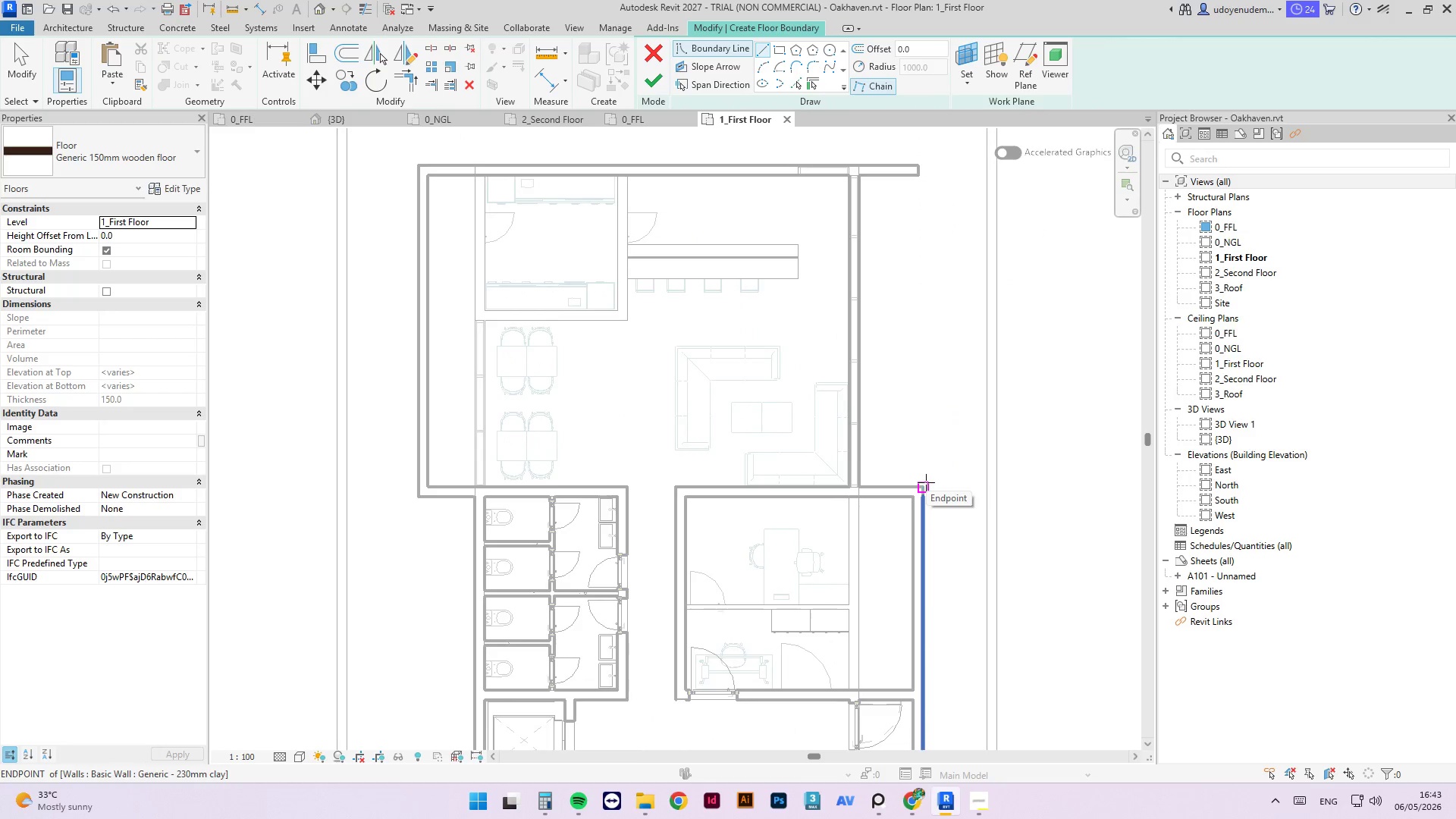 
left_click([927, 478])
 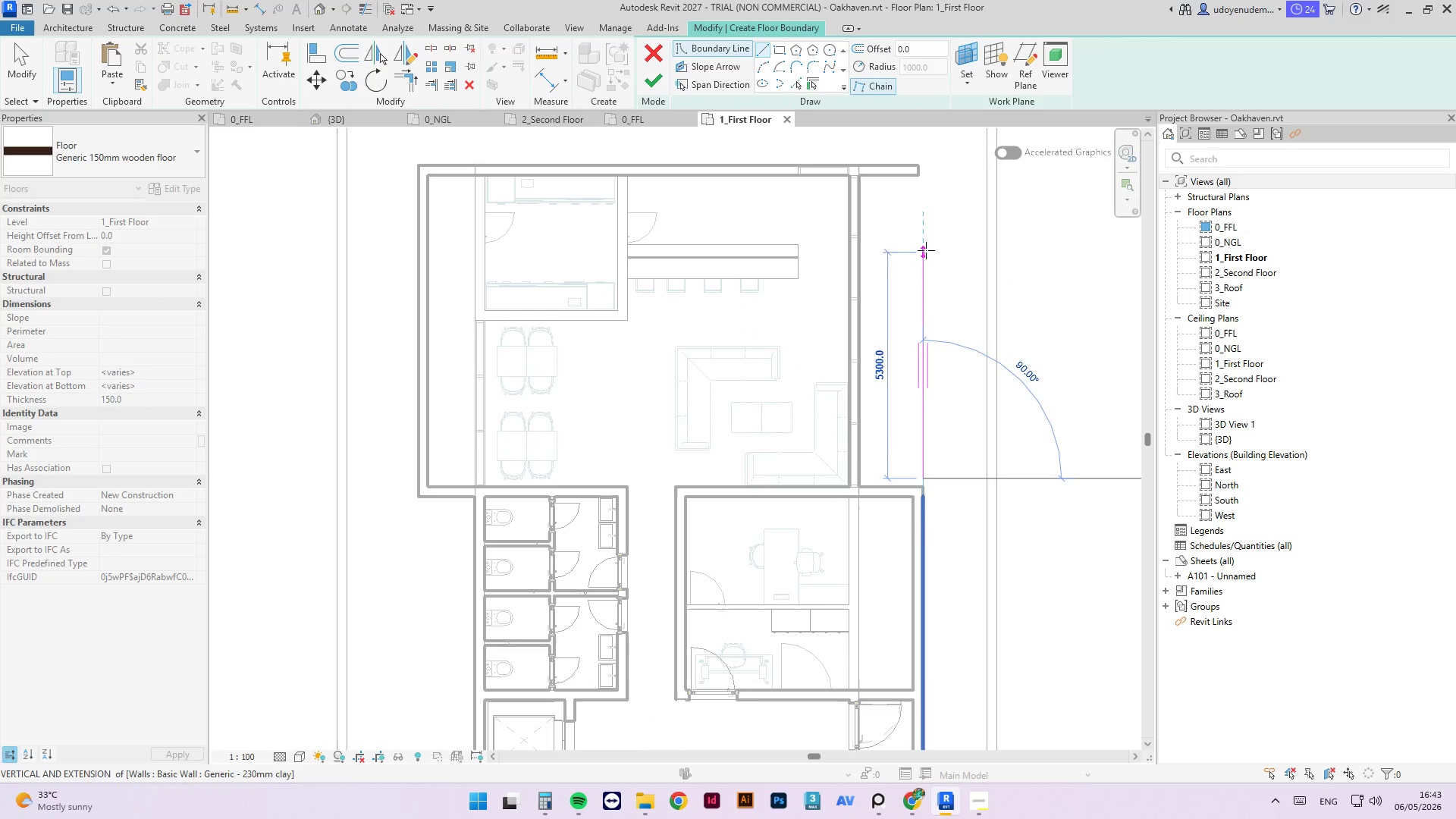 
key(Escape)
 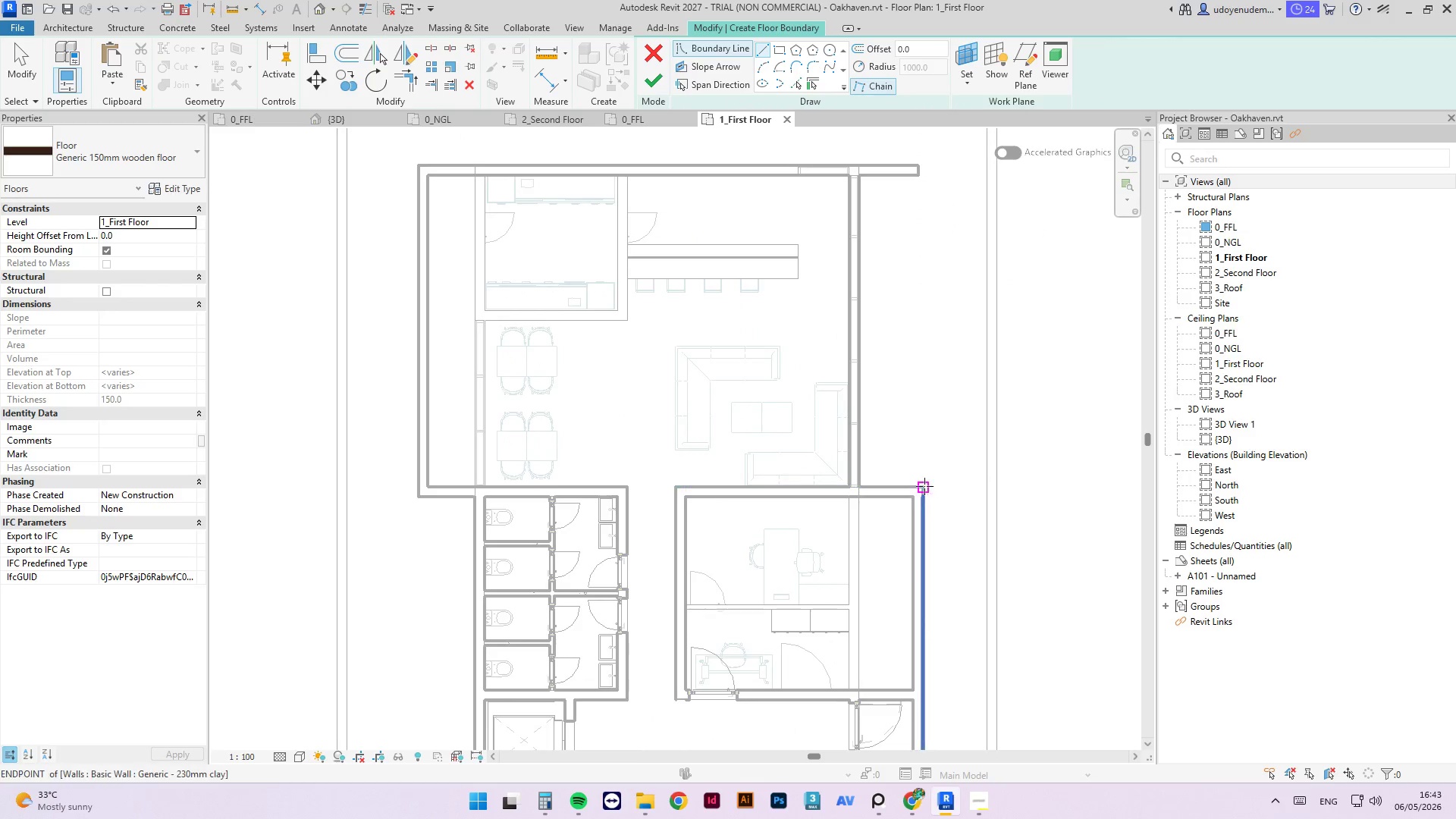 
left_click_drag(start_coordinate=[923, 488], to_coordinate=[925, 479])
 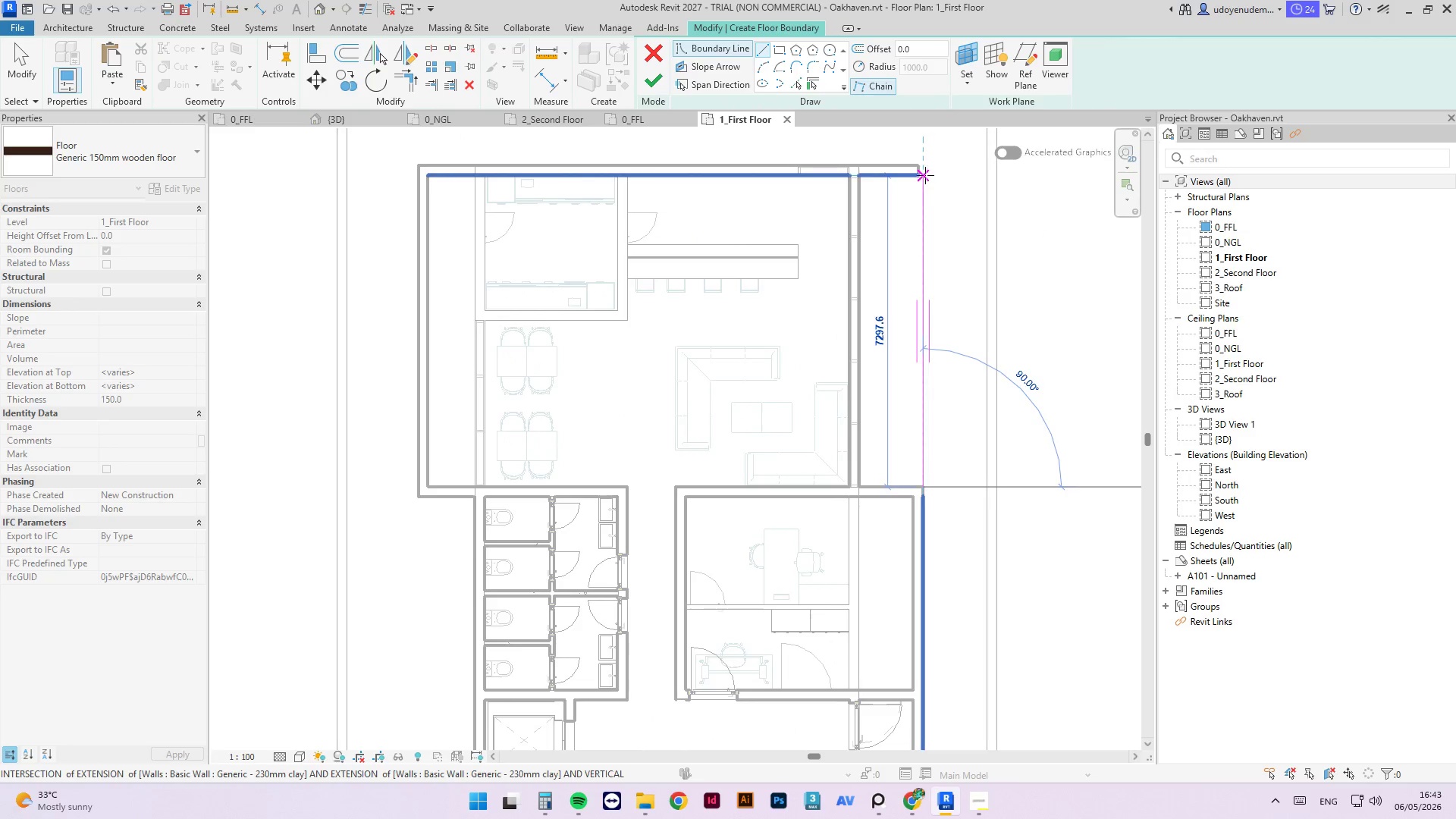 
left_click([925, 174])
 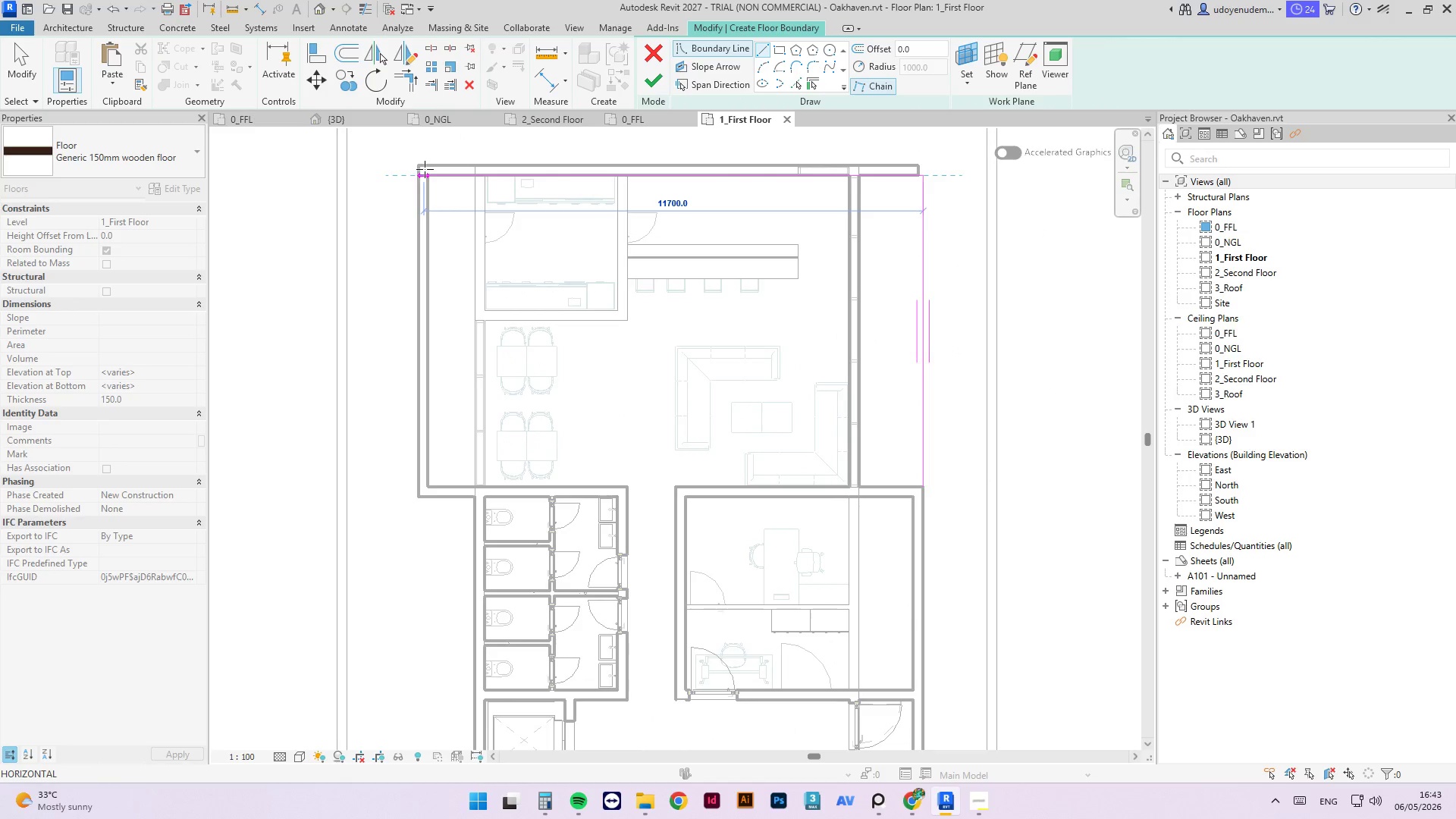 
left_click([427, 175])
 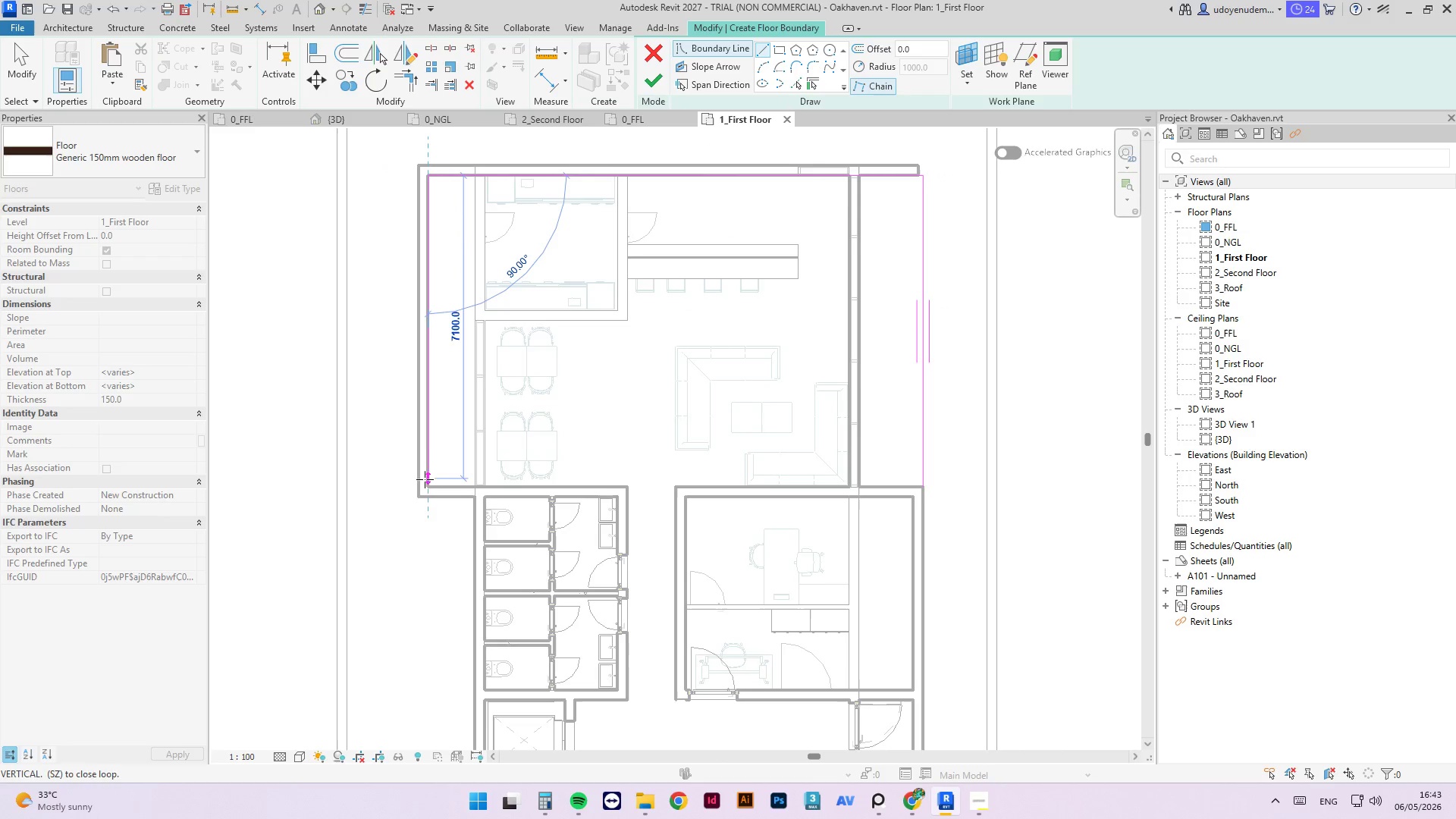 
left_click([426, 485])
 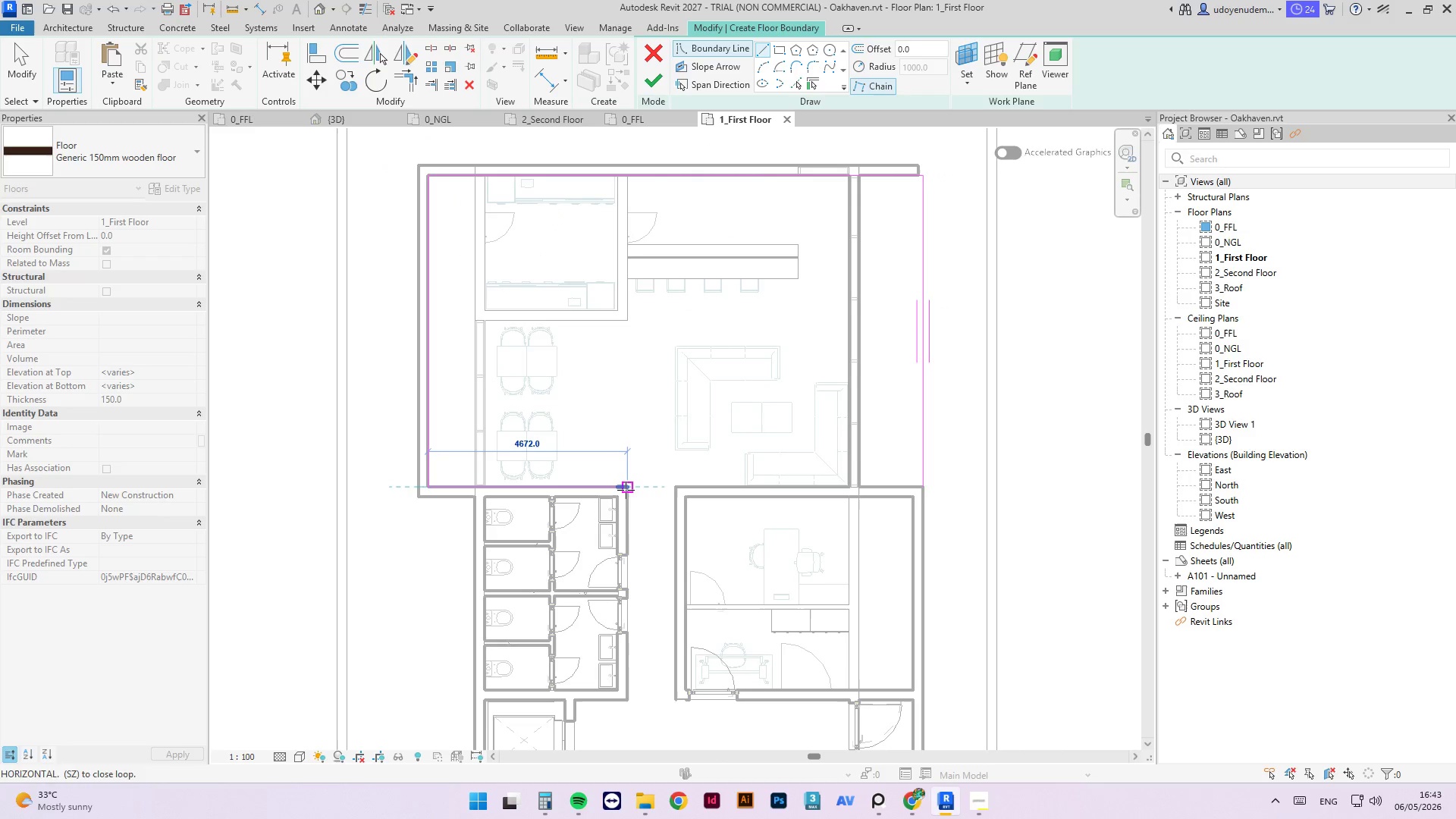 
left_click([628, 487])
 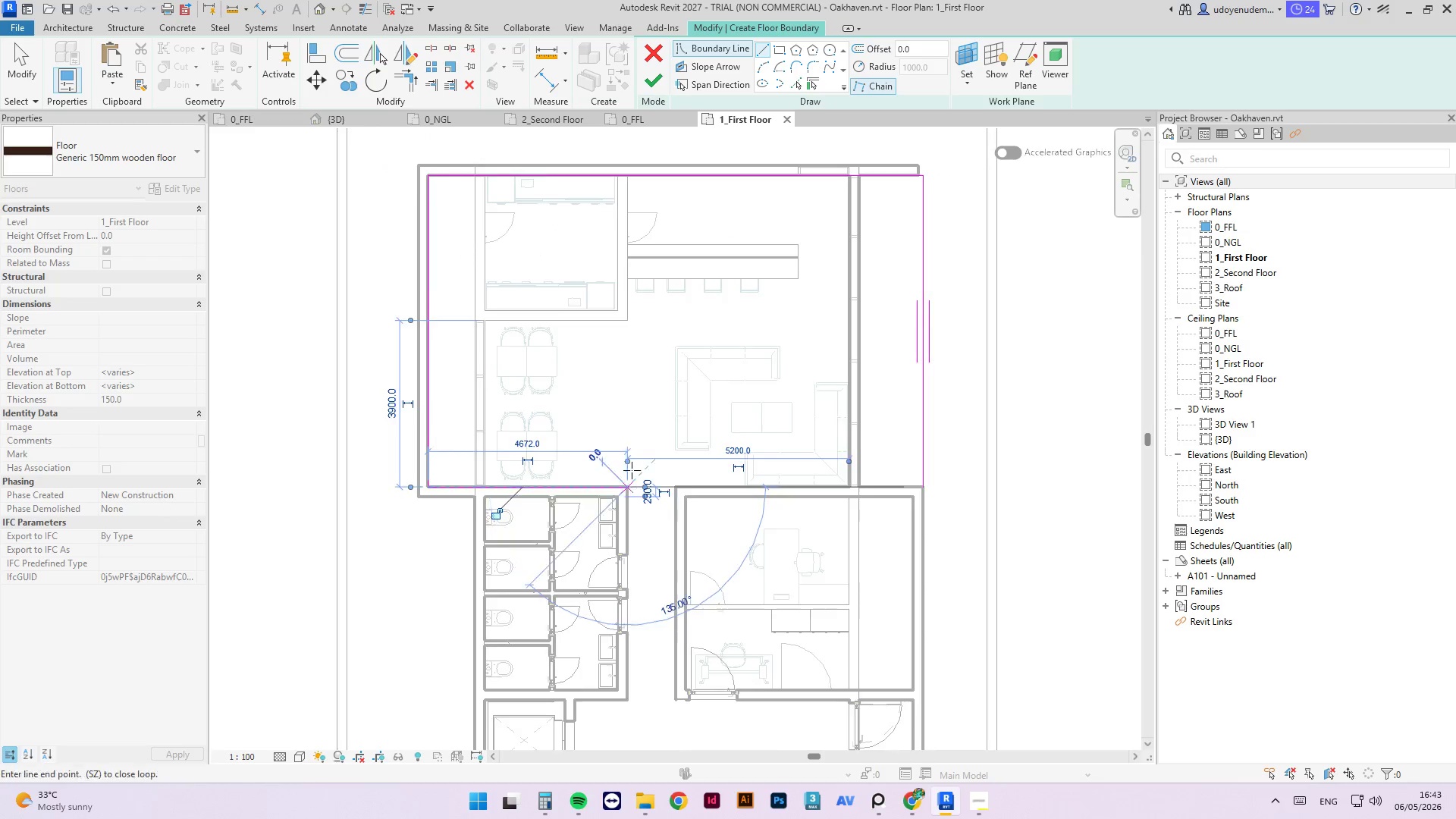 
scroll: coordinate [613, 617], scroll_direction: up, amount: 5.0
 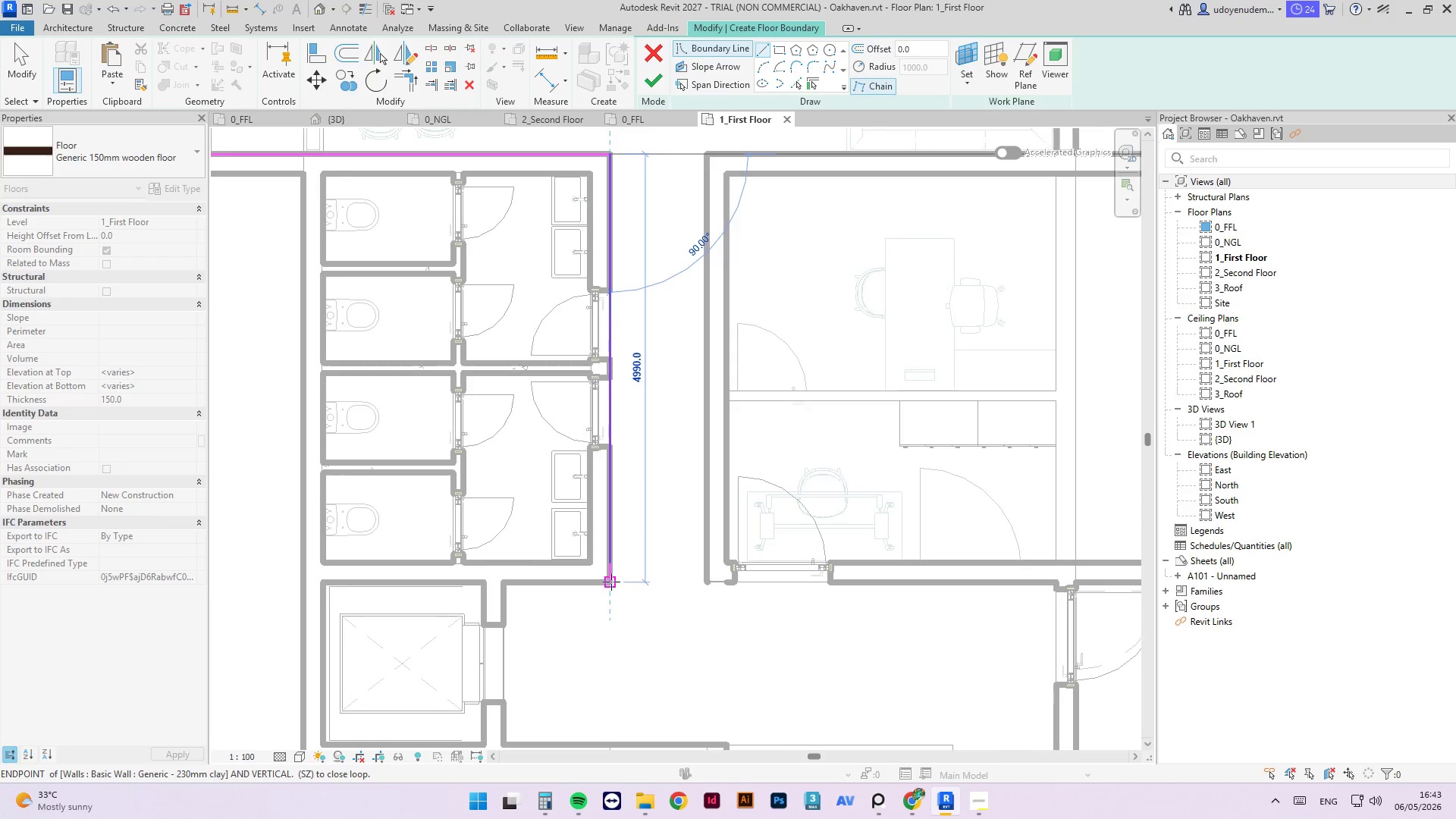 
left_click([610, 579])
 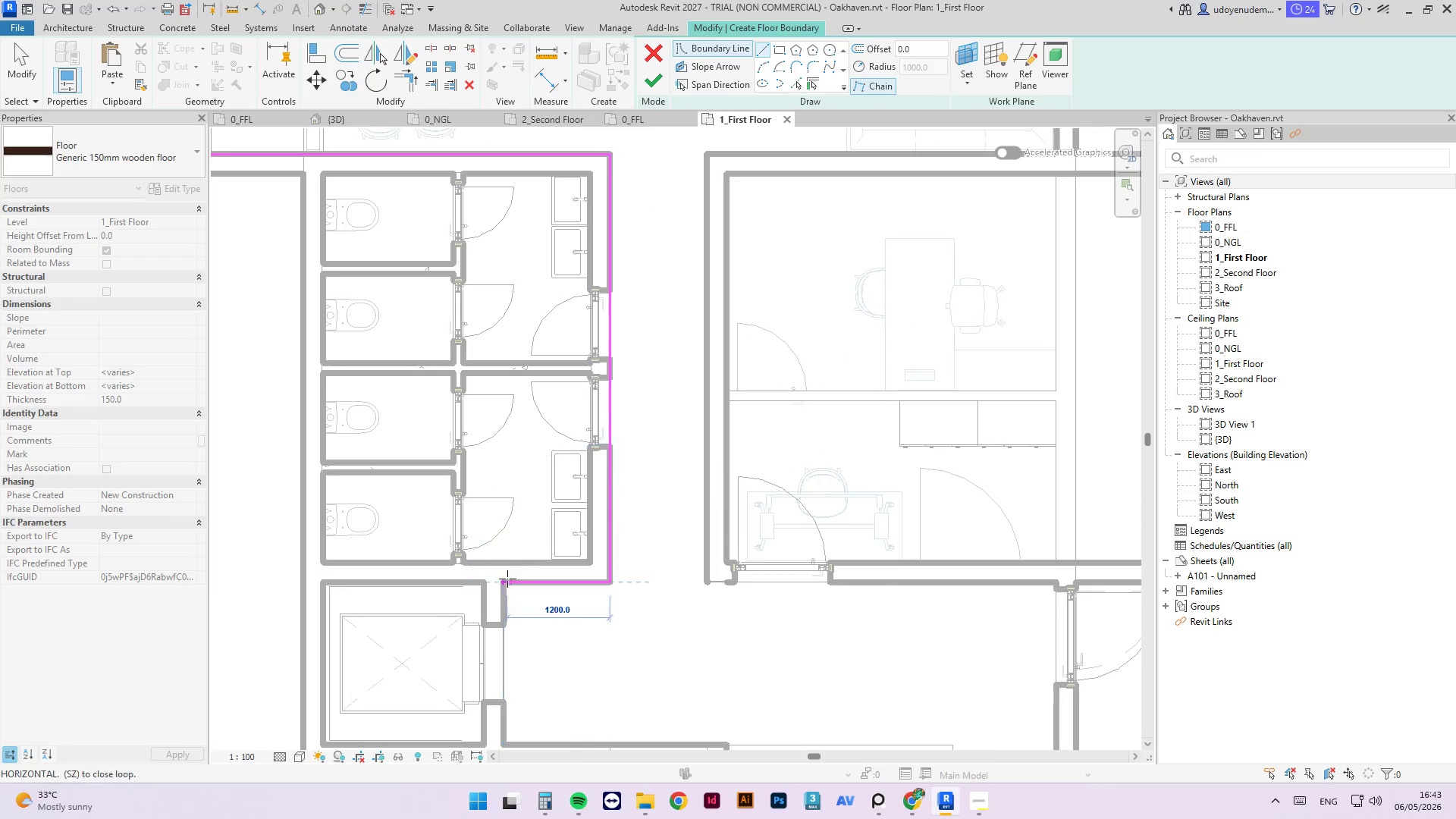 
left_click([506, 583])
 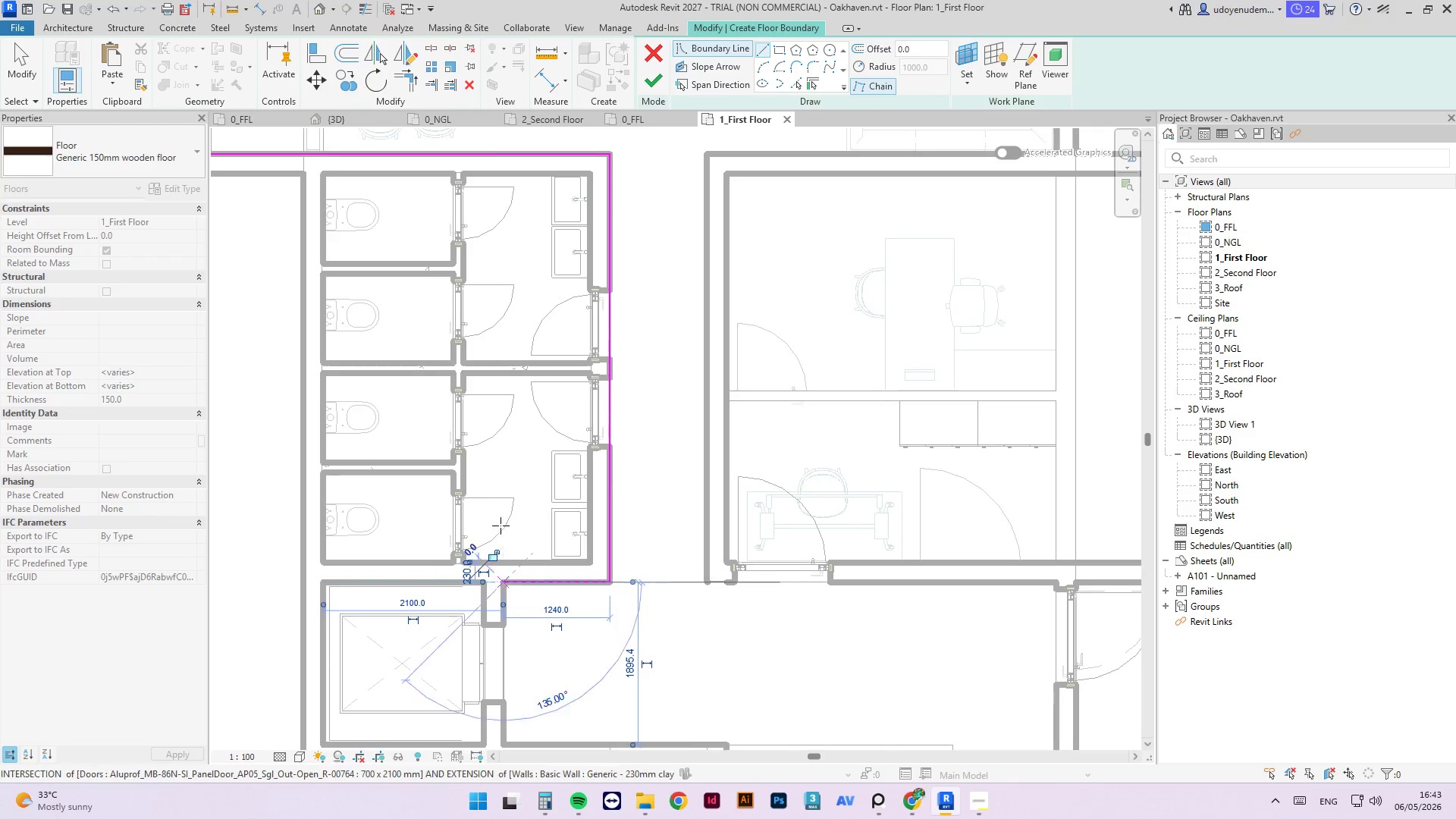 
scroll: coordinate [502, 657], scroll_direction: down, amount: 1.0
 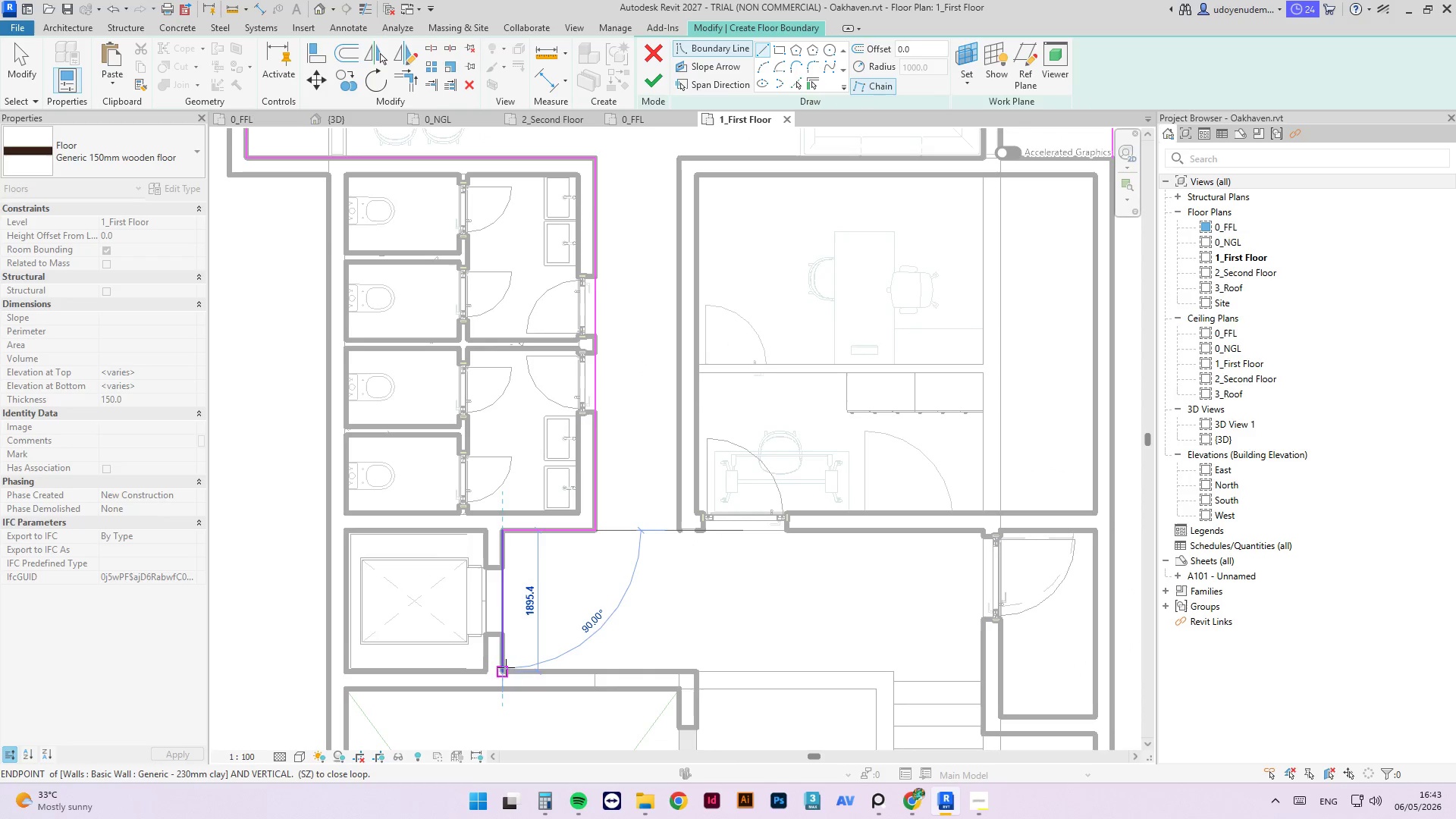 
left_click([506, 670])
 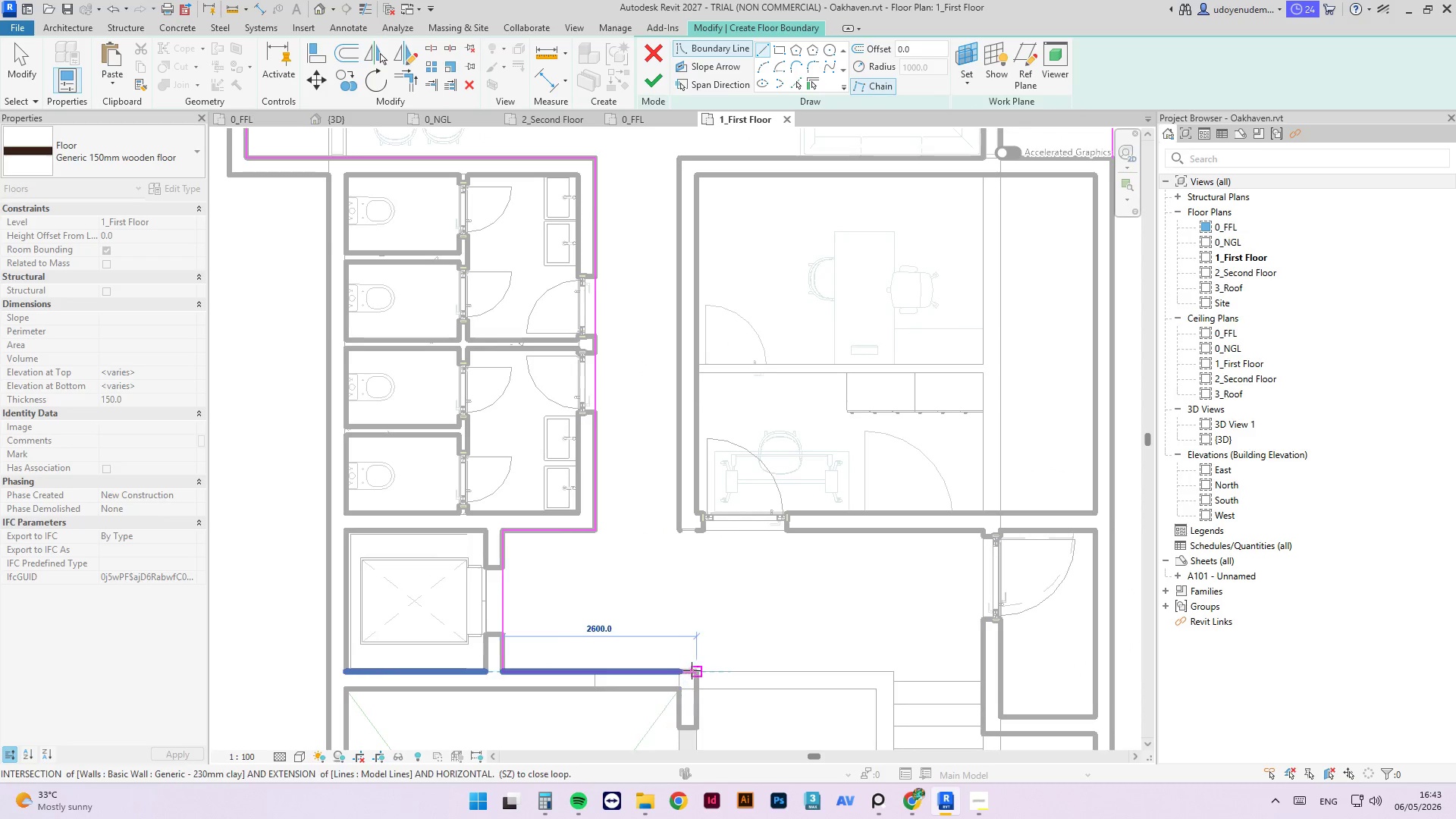 
left_click([698, 671])
 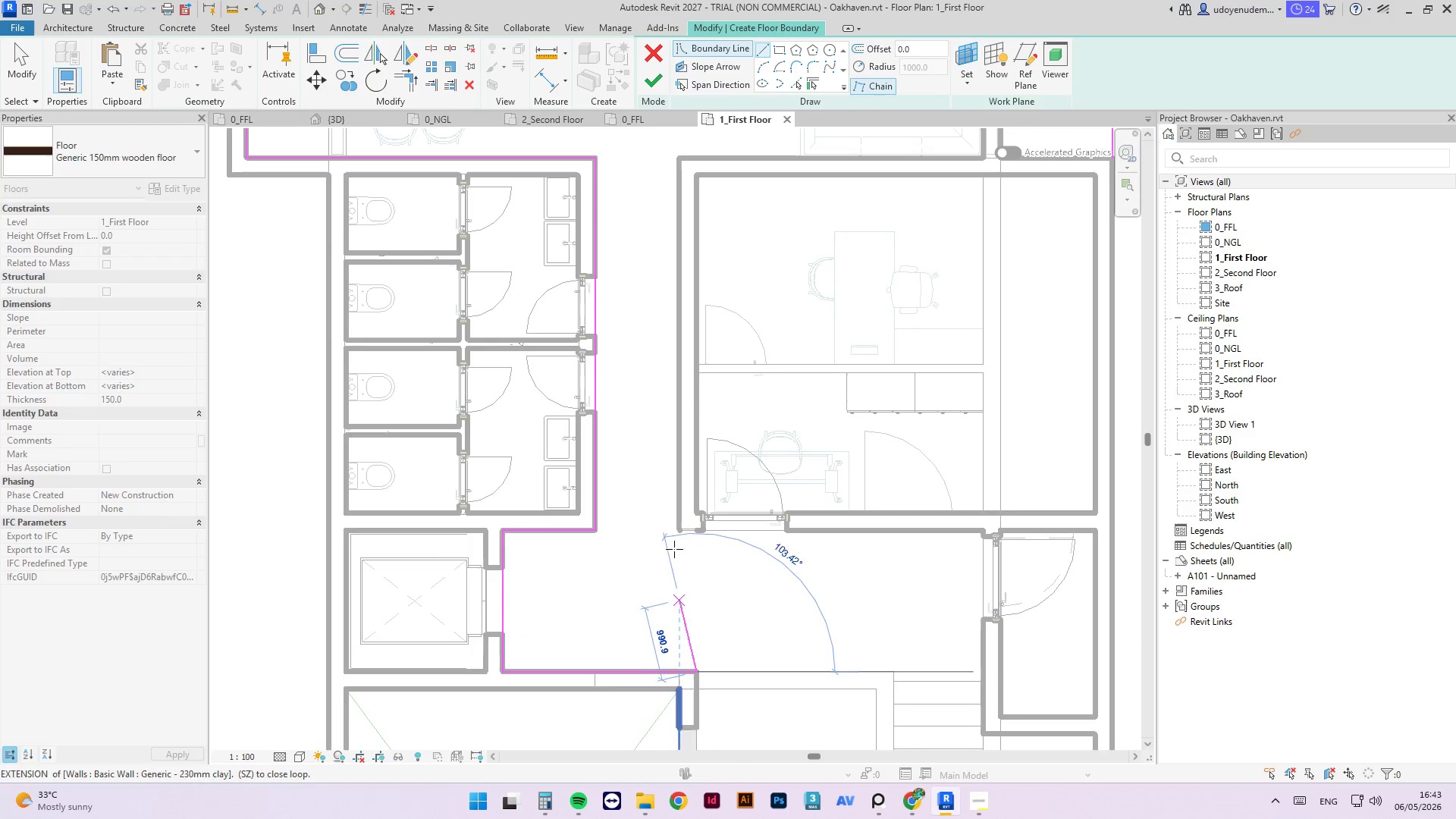 
scroll: coordinate [670, 395], scroll_direction: down, amount: 9.0
 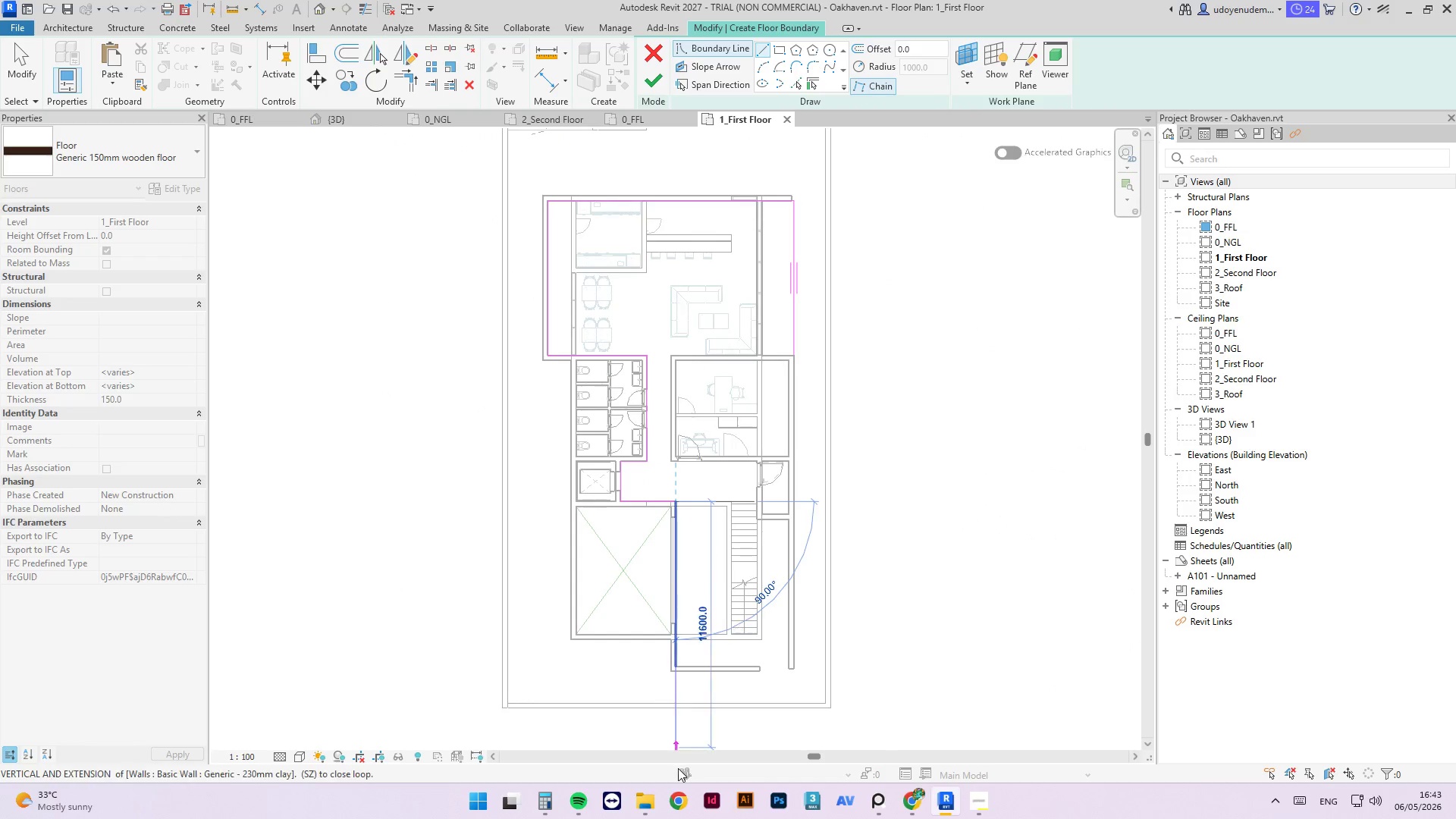 
scroll: coordinate [681, 590], scroll_direction: up, amount: 8.0
 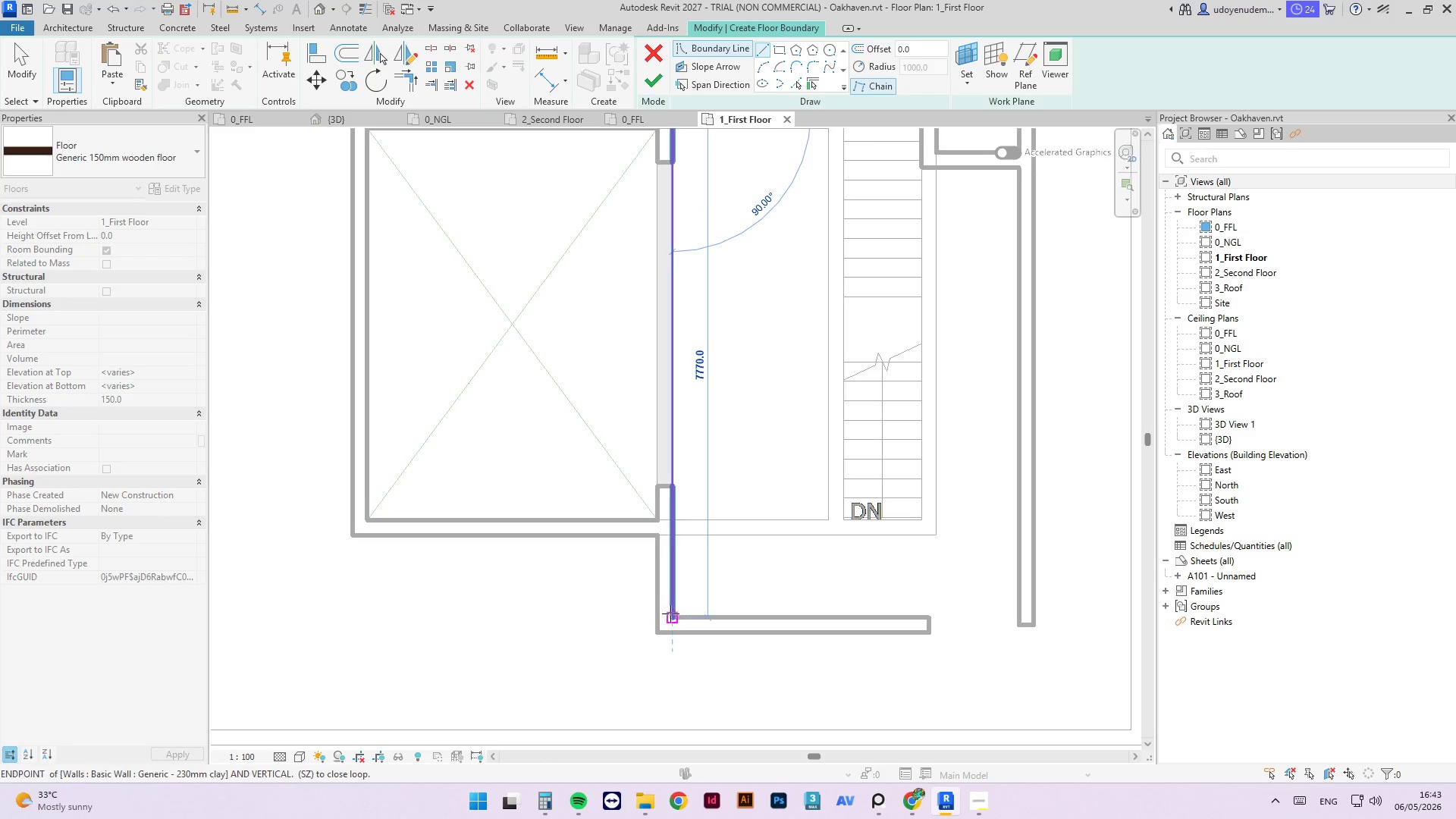 
left_click([670, 617])
 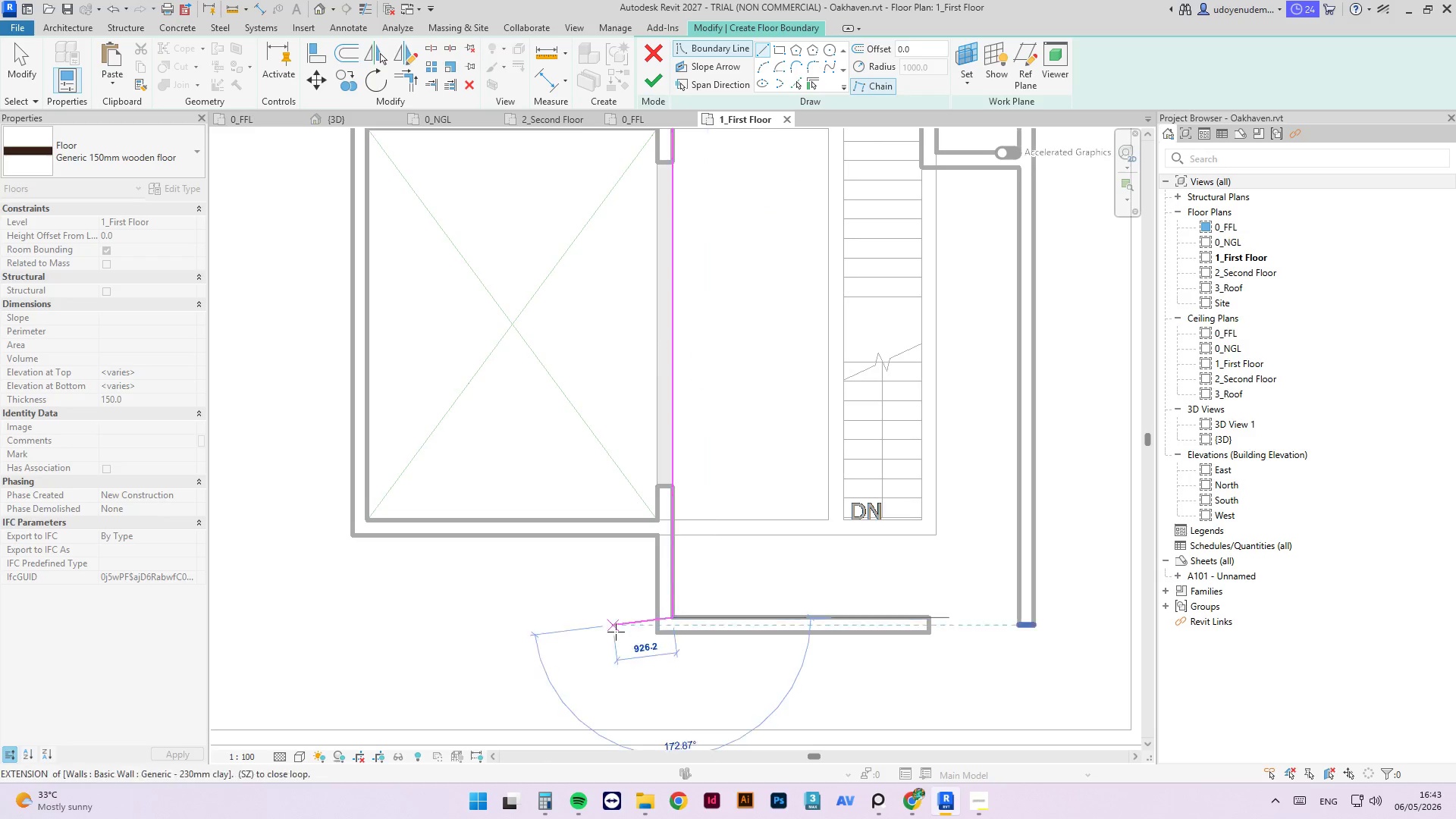 
scroll: coordinate [824, 665], scroll_direction: down, amount: 2.0
 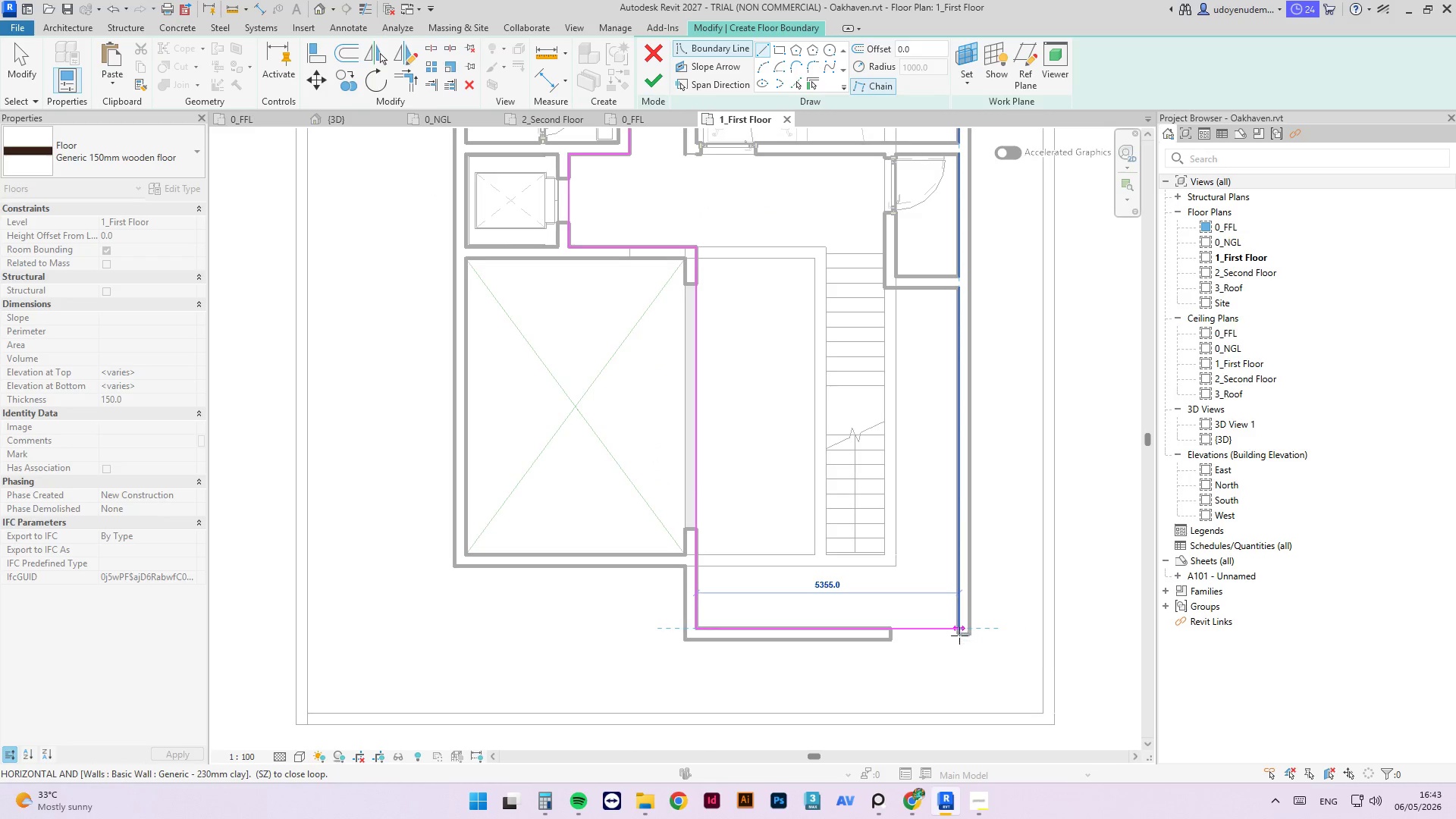 
left_click([959, 630])
 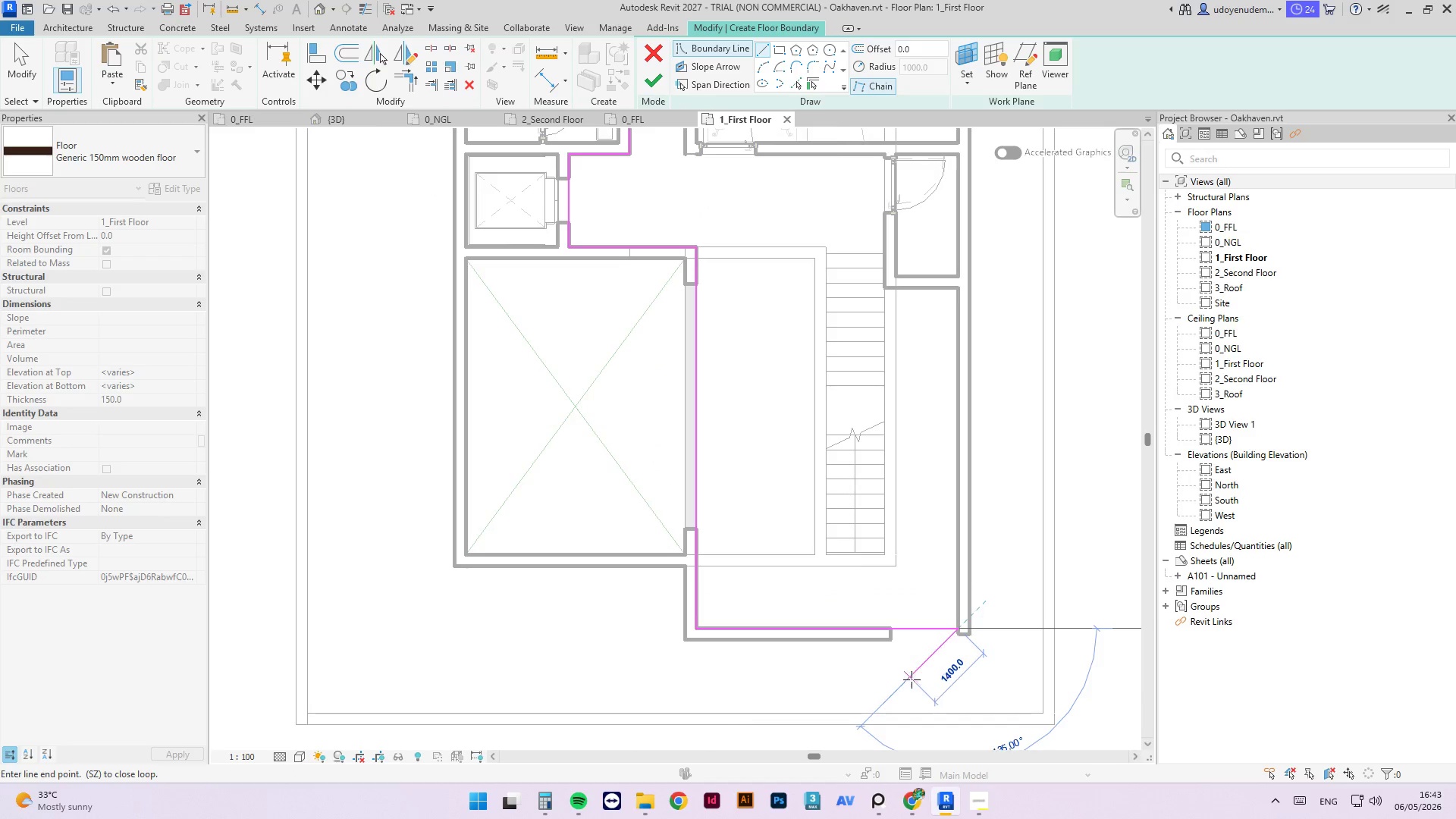 
scroll: coordinate [908, 689], scroll_direction: down, amount: 5.0
 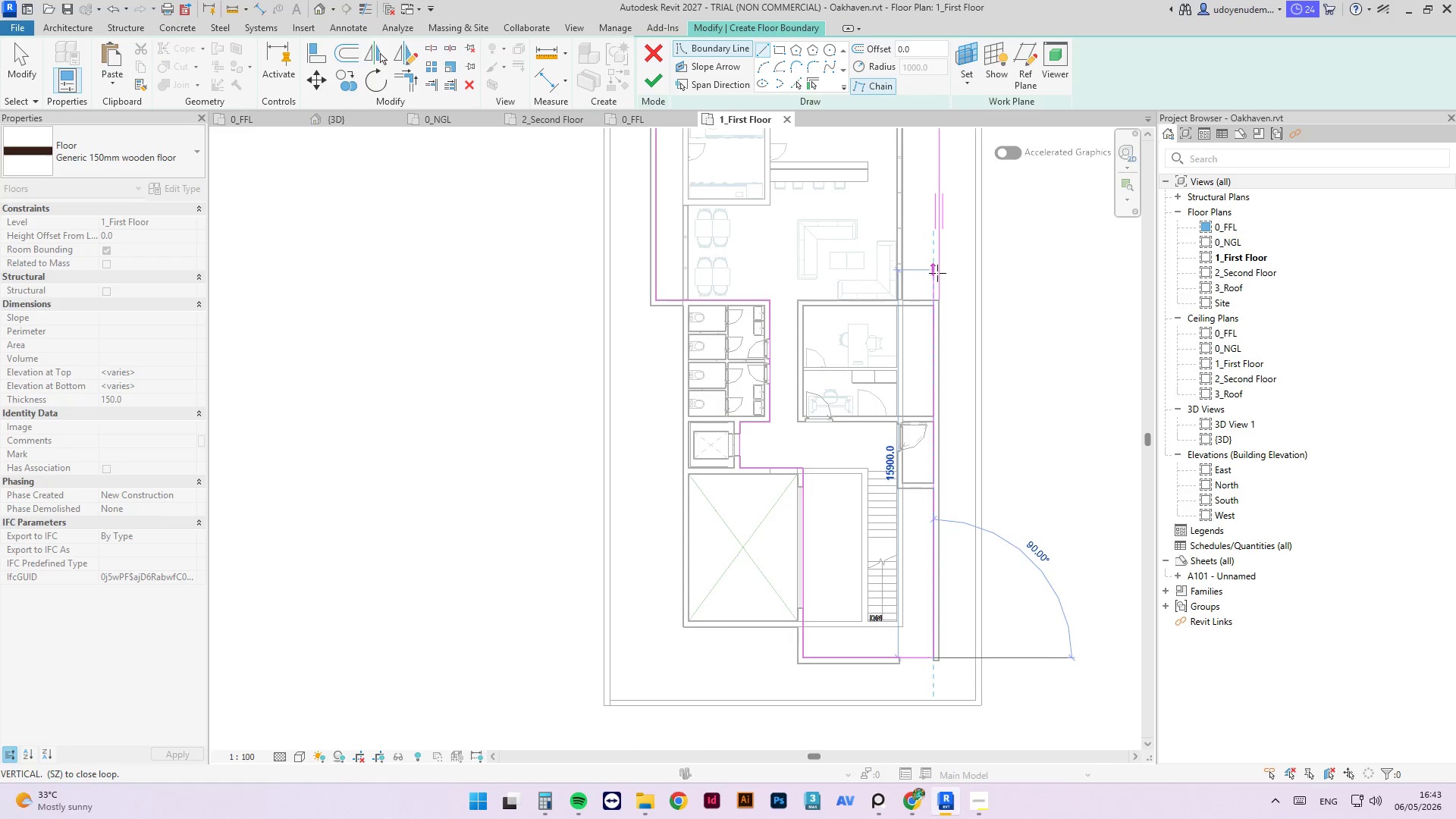 
scroll: coordinate [923, 297], scroll_direction: up, amount: 6.0
 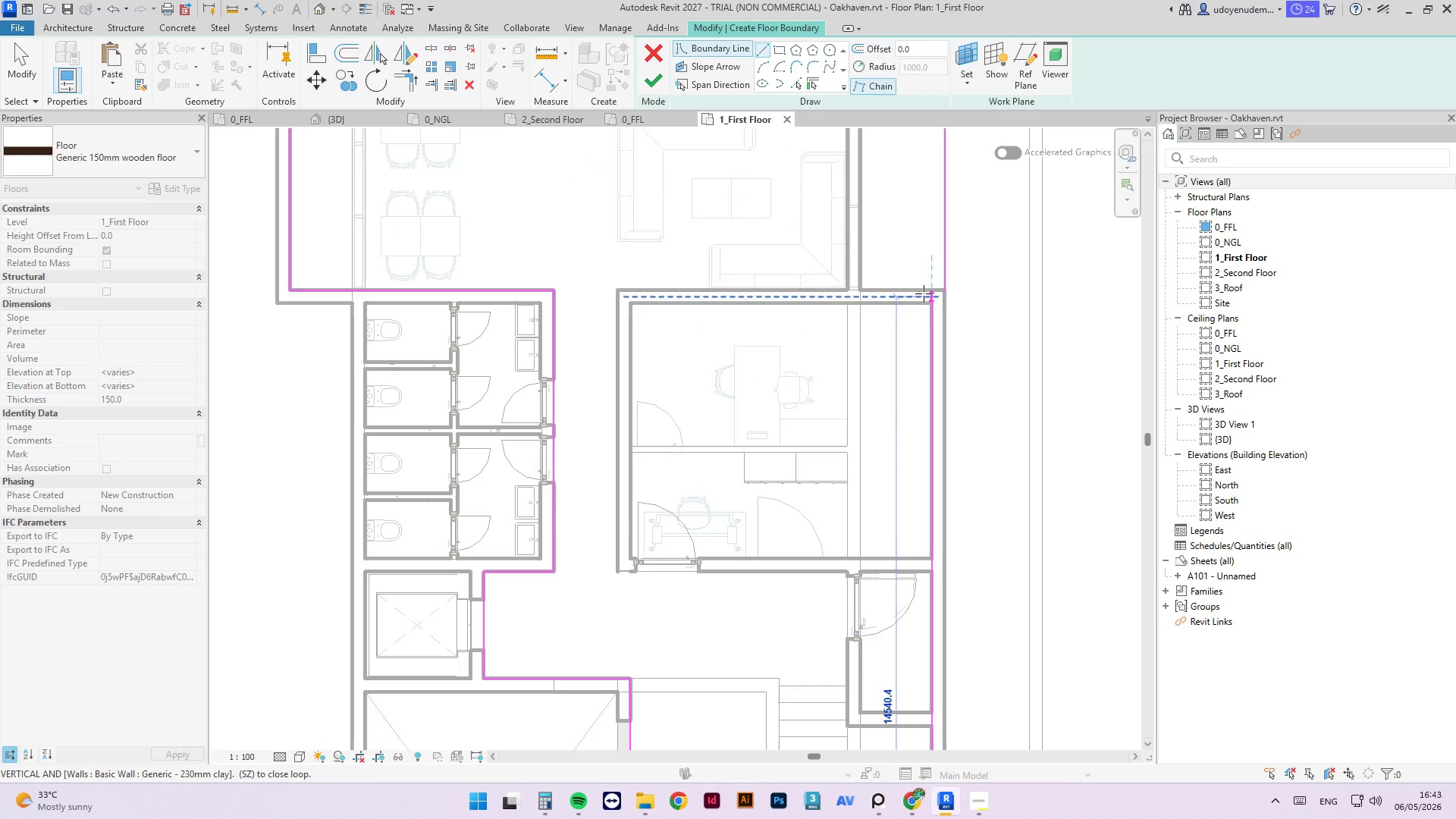 
left_click([924, 284])
 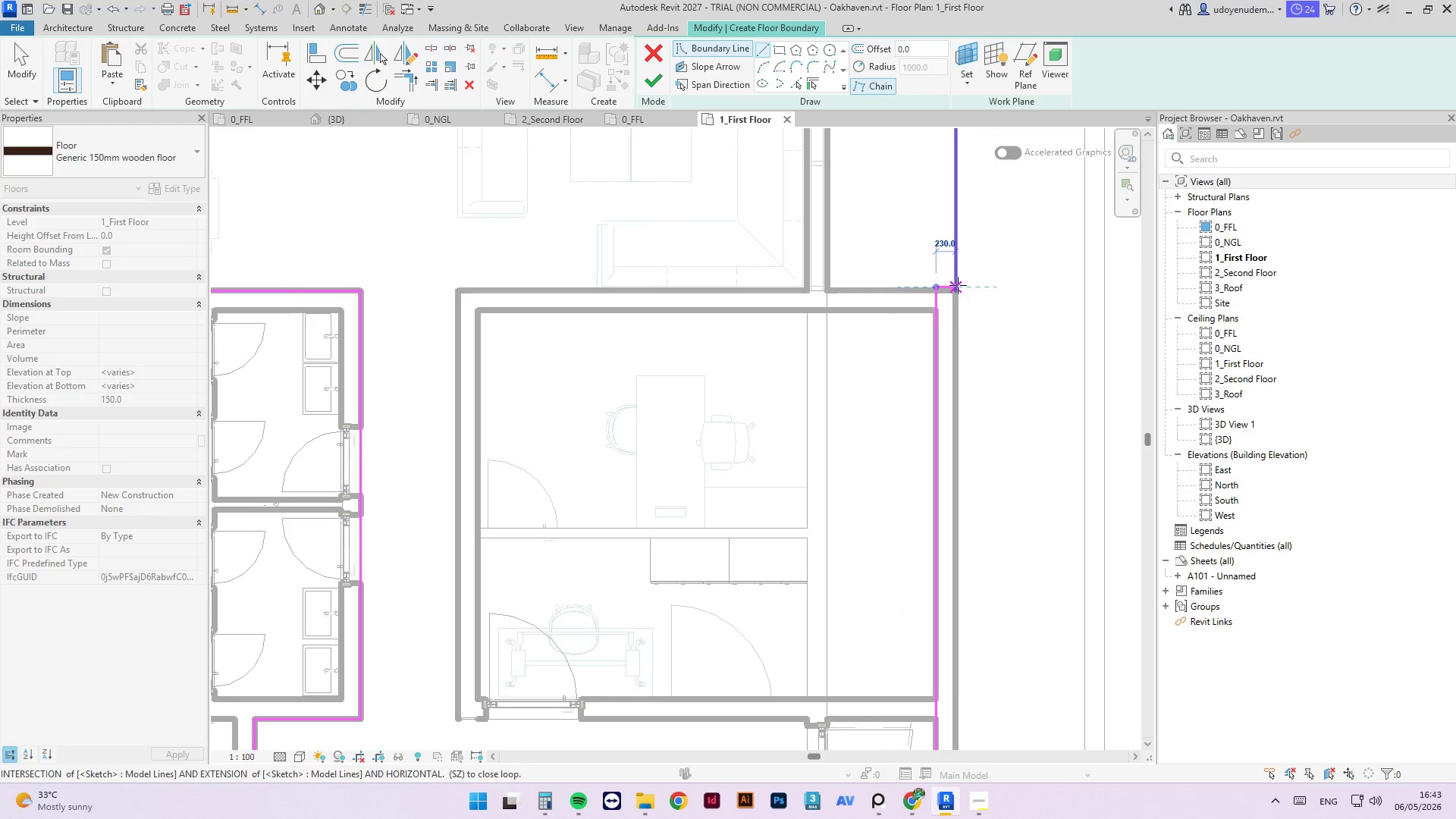 
scroll: coordinate [924, 289], scroll_direction: up, amount: 3.0
 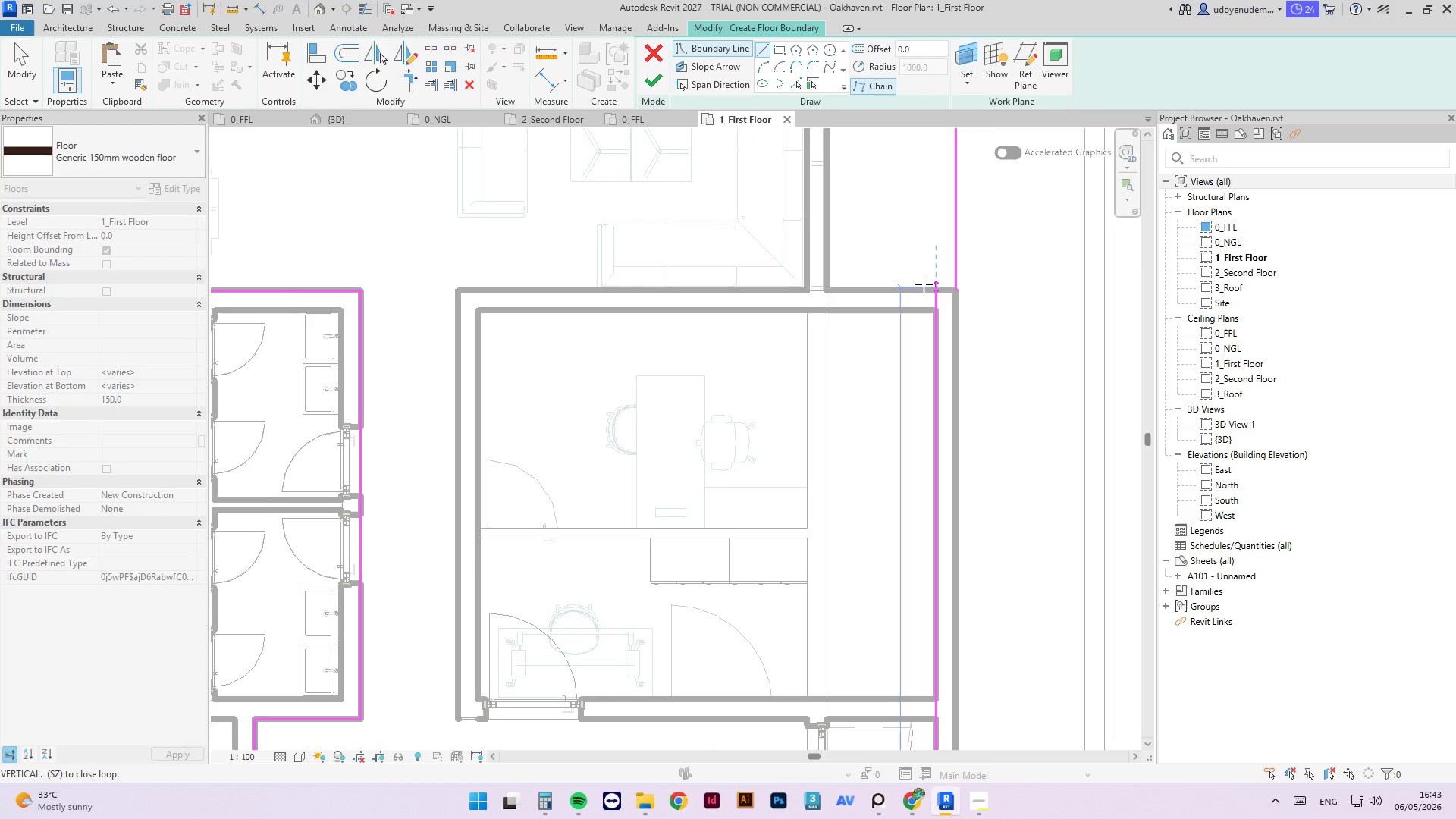 
left_click([958, 285])
 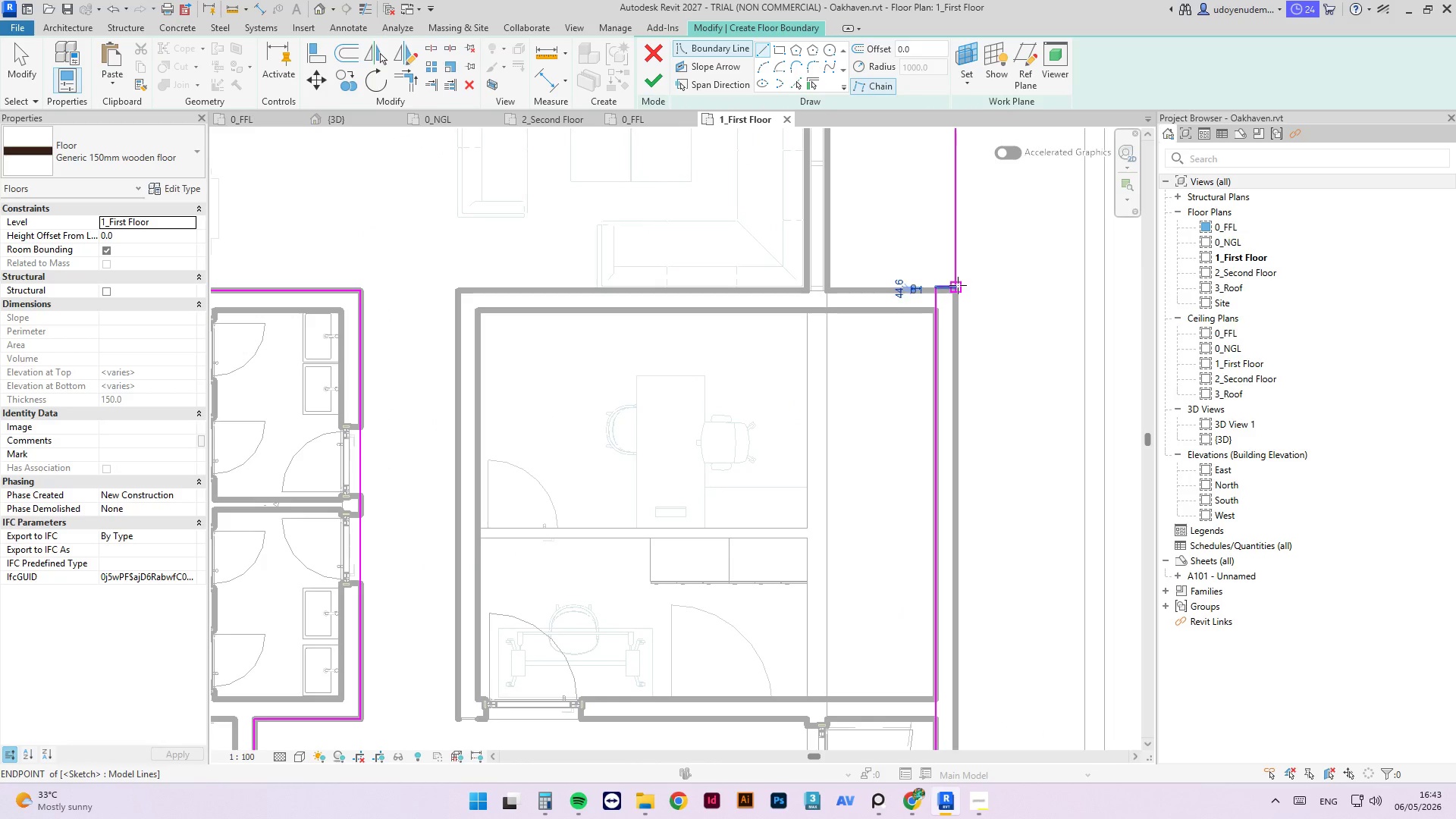 
key(Escape)
 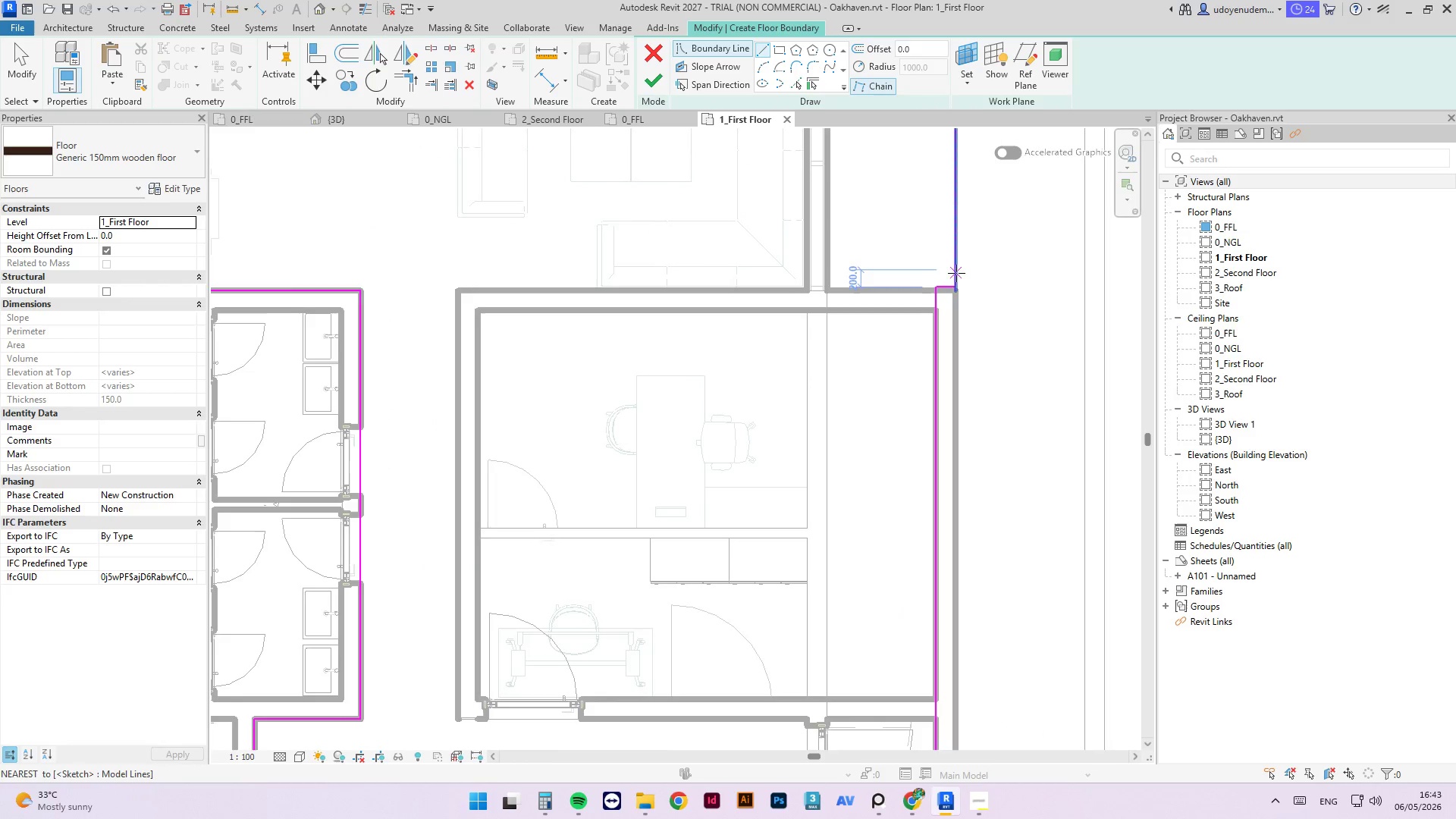 
key(Escape)
 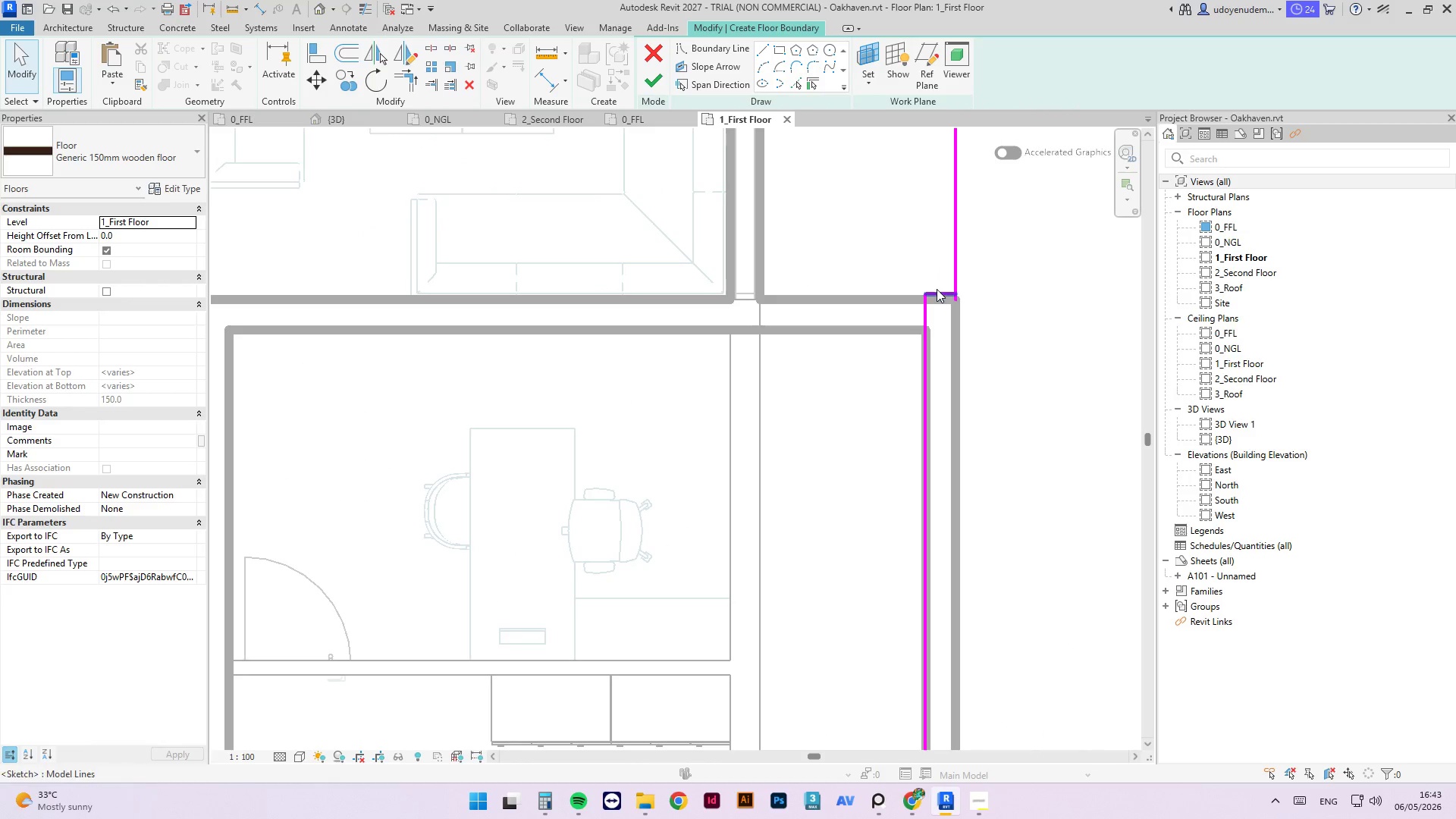 
scroll: coordinate [956, 274], scroll_direction: up, amount: 3.0
 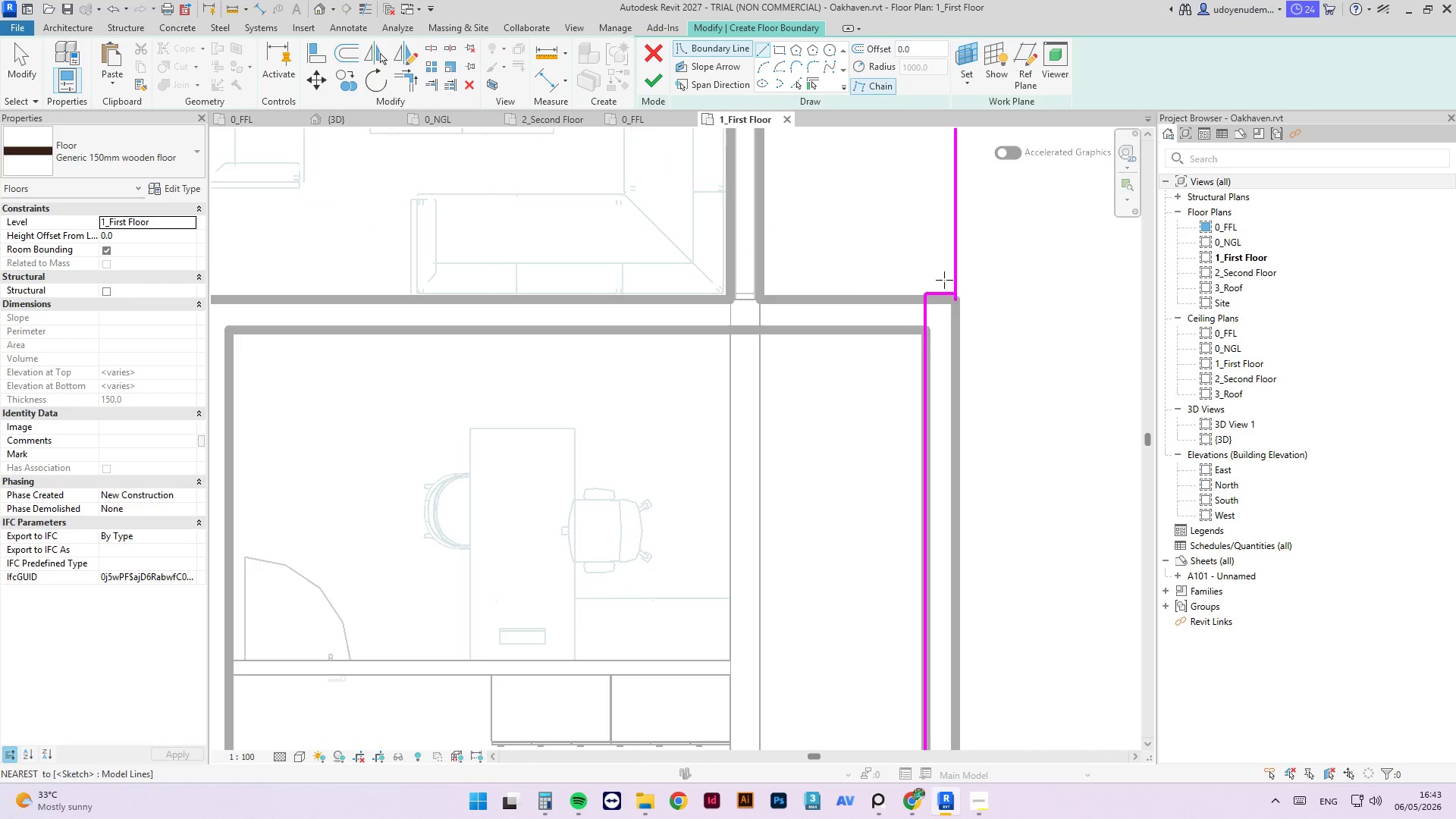 
left_click_drag(start_coordinate=[937, 289], to_coordinate=[940, 293])
 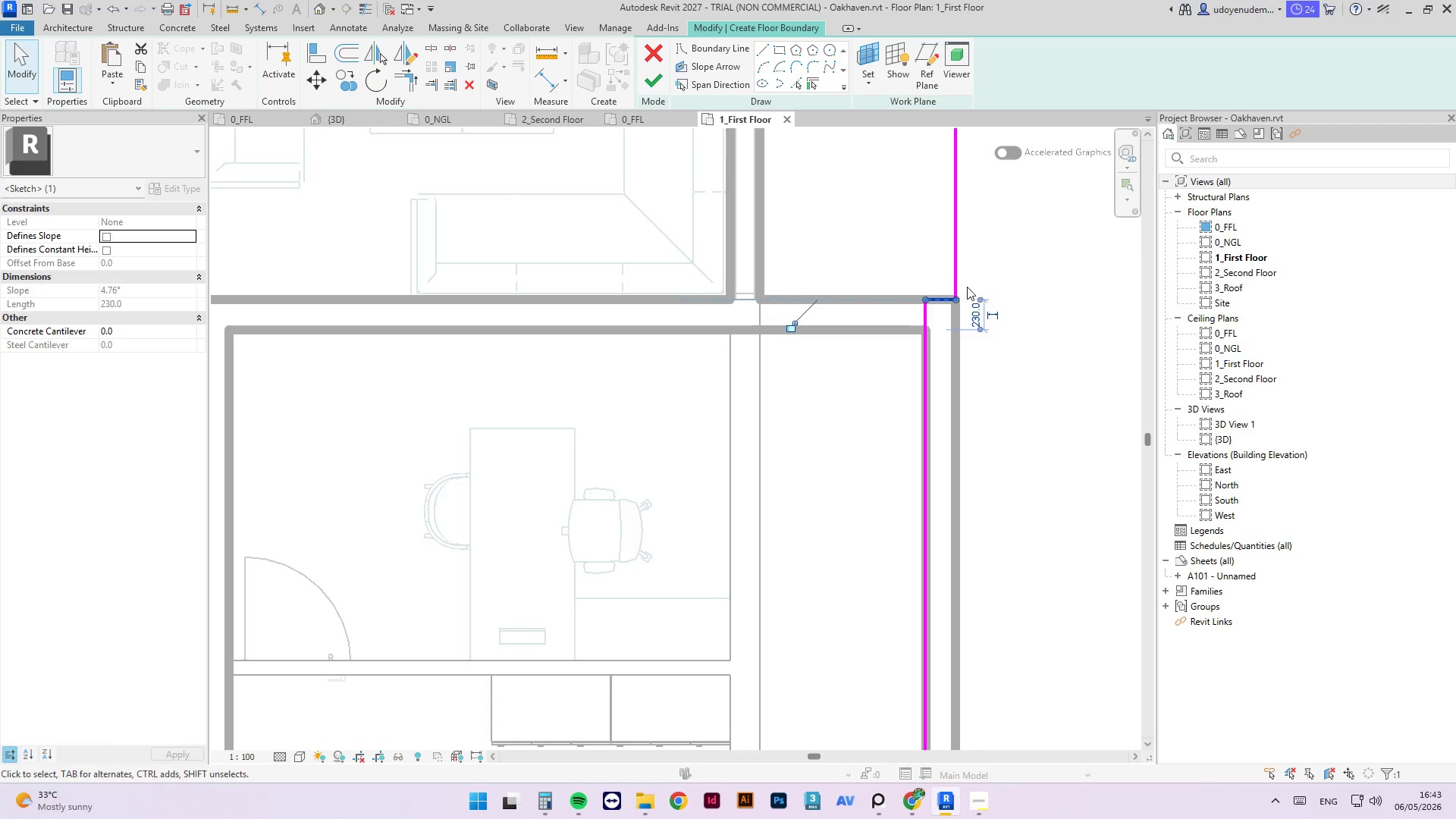 
scroll: coordinate [974, 287], scroll_direction: up, amount: 7.0
 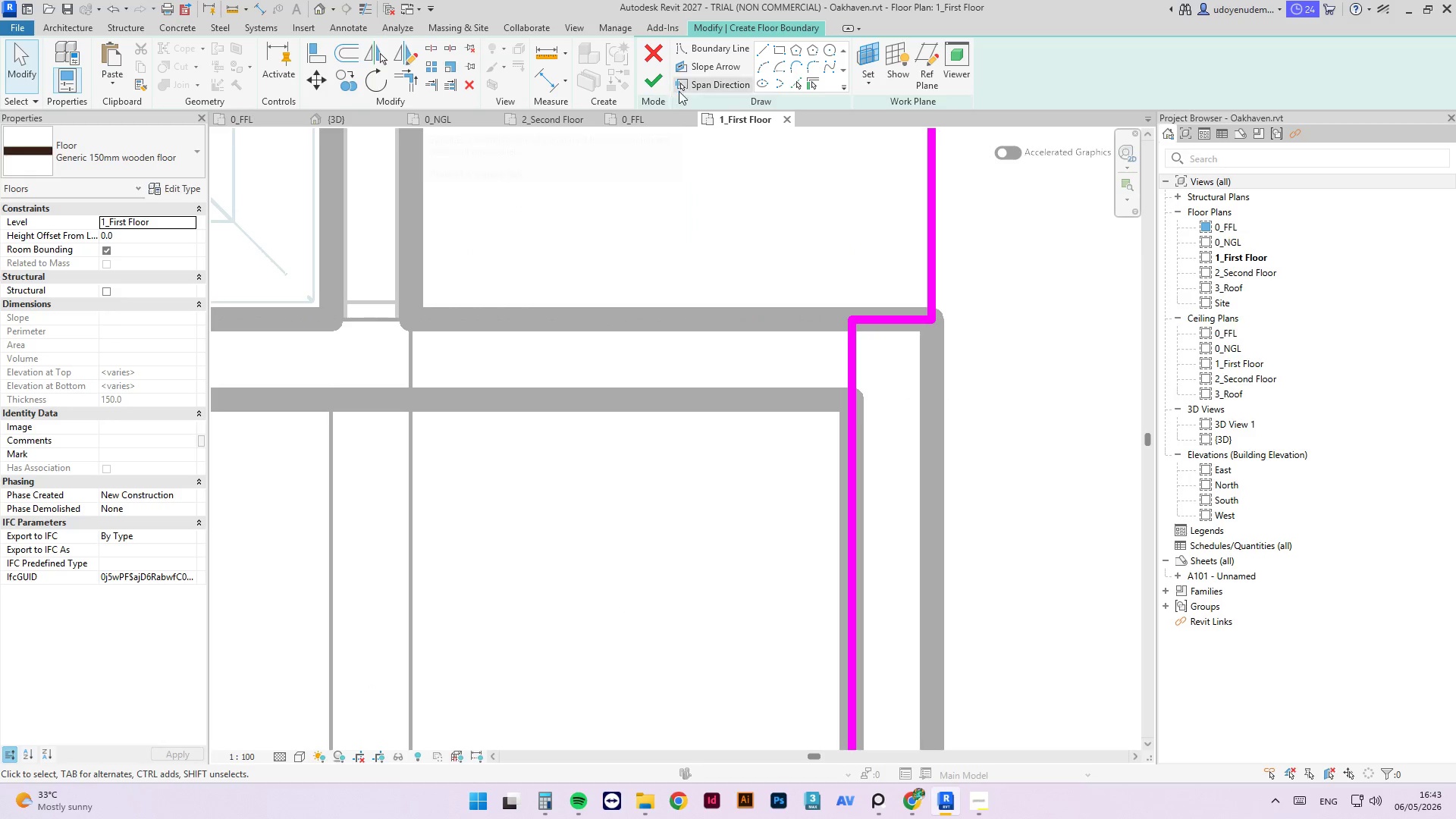 
left_click([657, 77])
 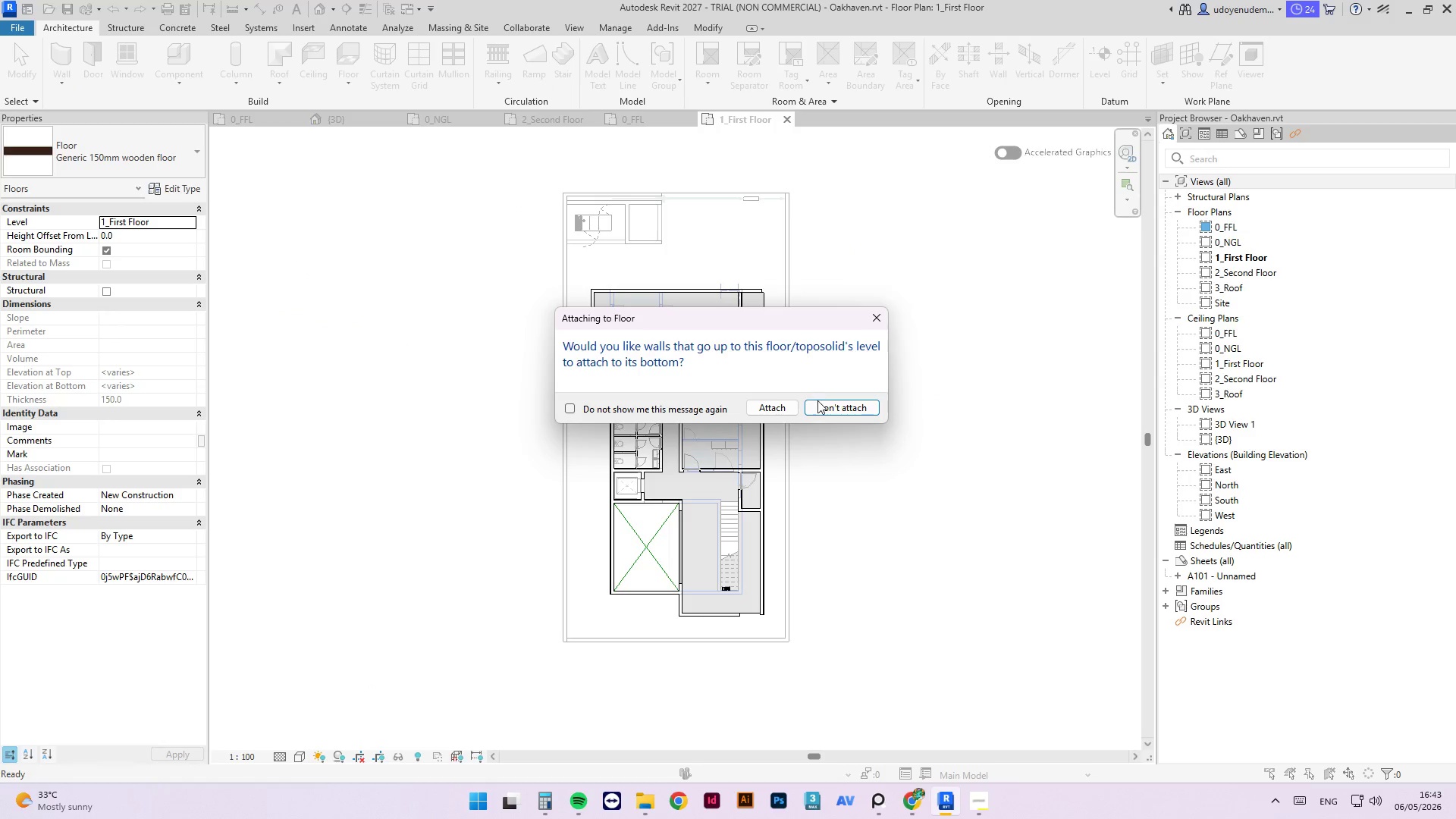 
left_click([828, 408])
 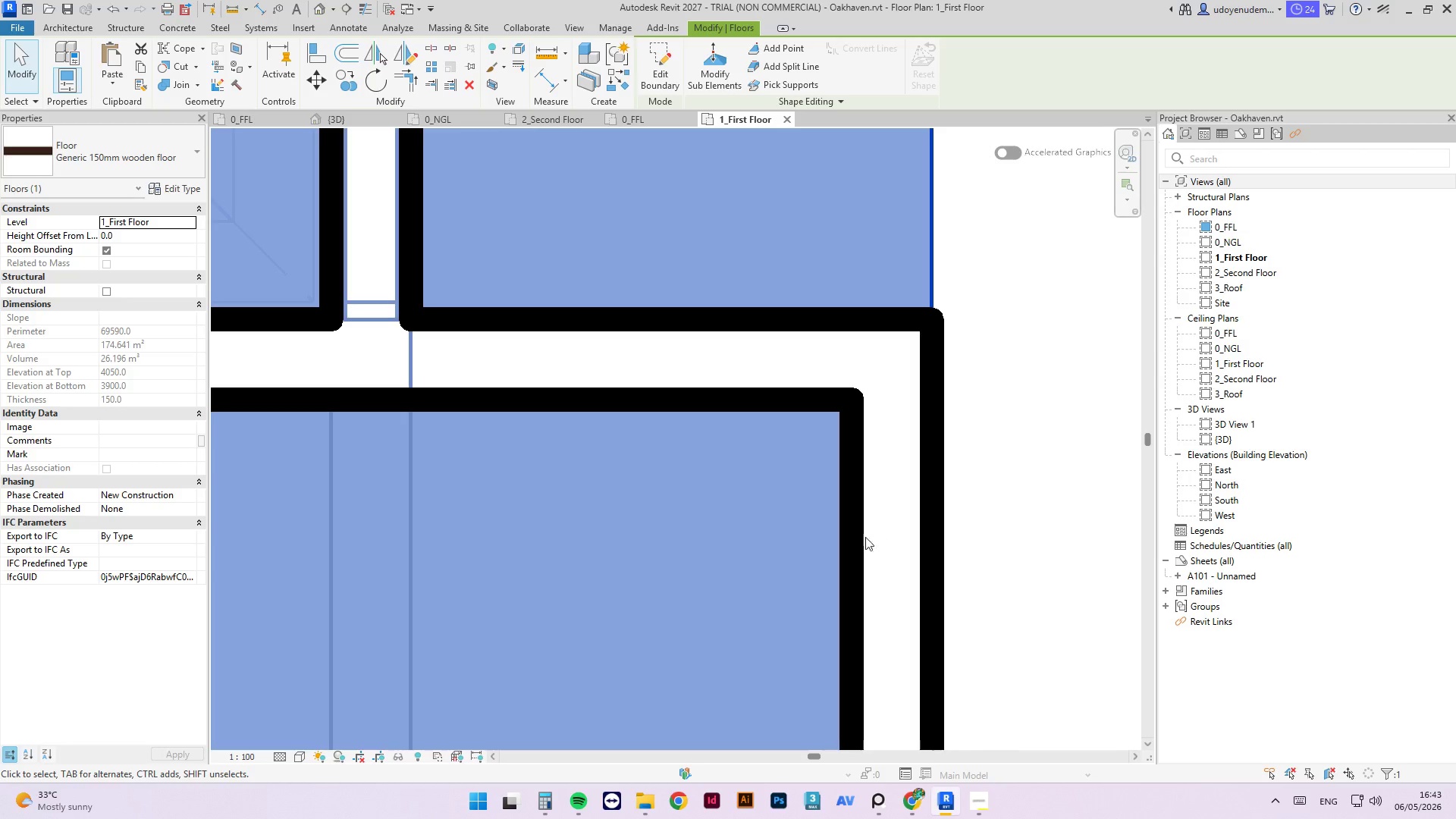 
scroll: coordinate [784, 491], scroll_direction: down, amount: 8.0
 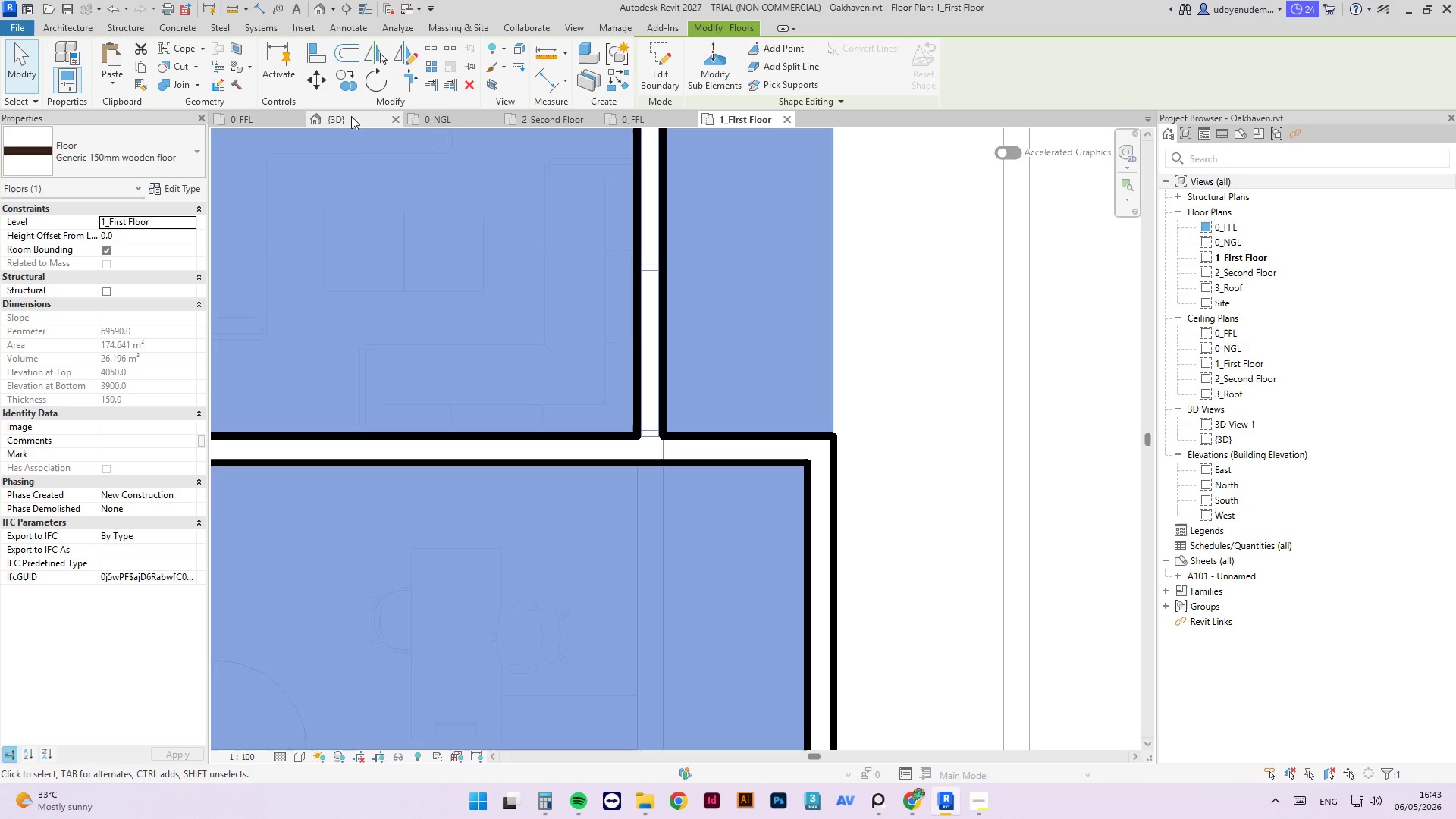 
left_click([347, 117])
 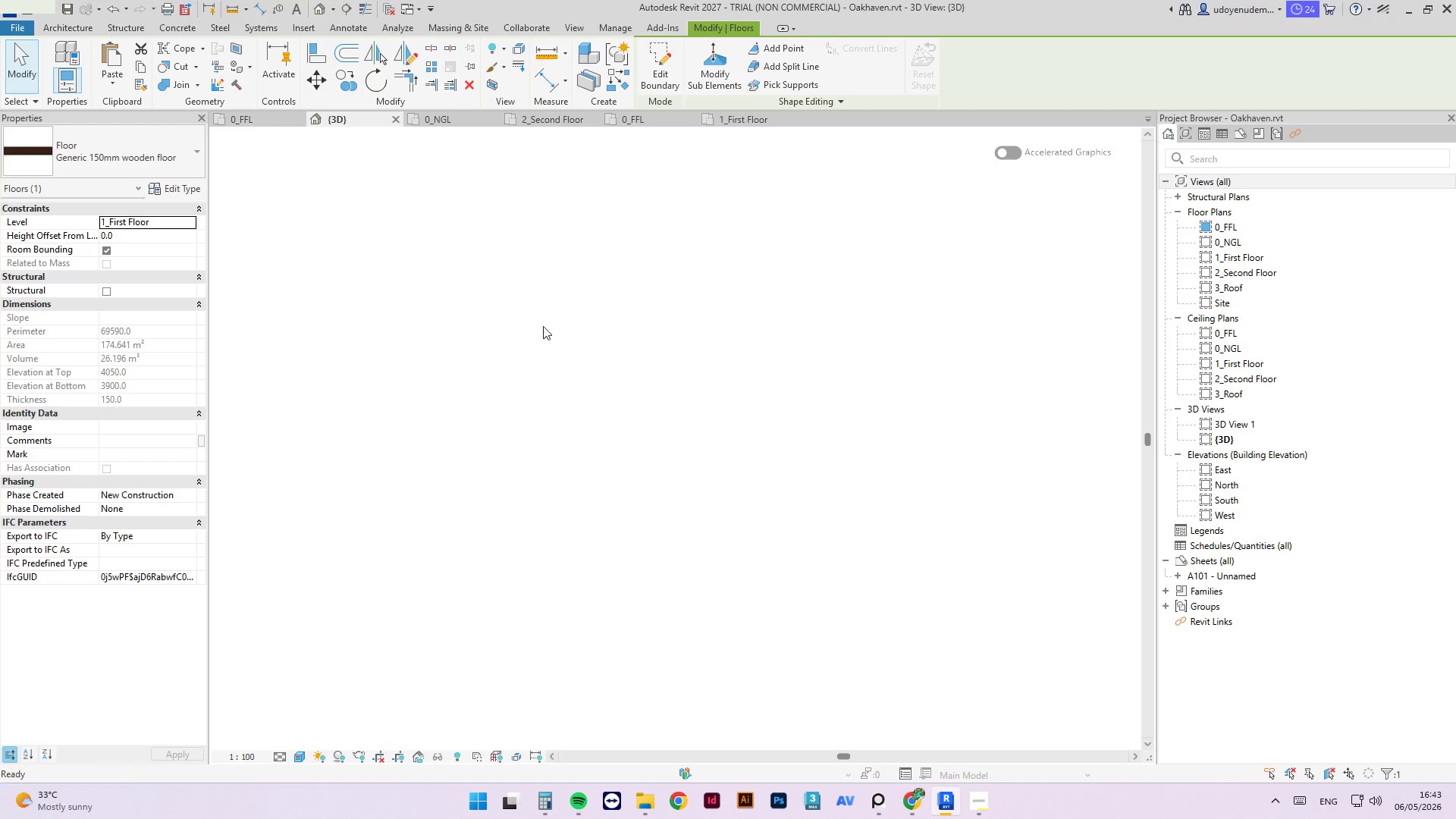 
left_click([752, 397])
 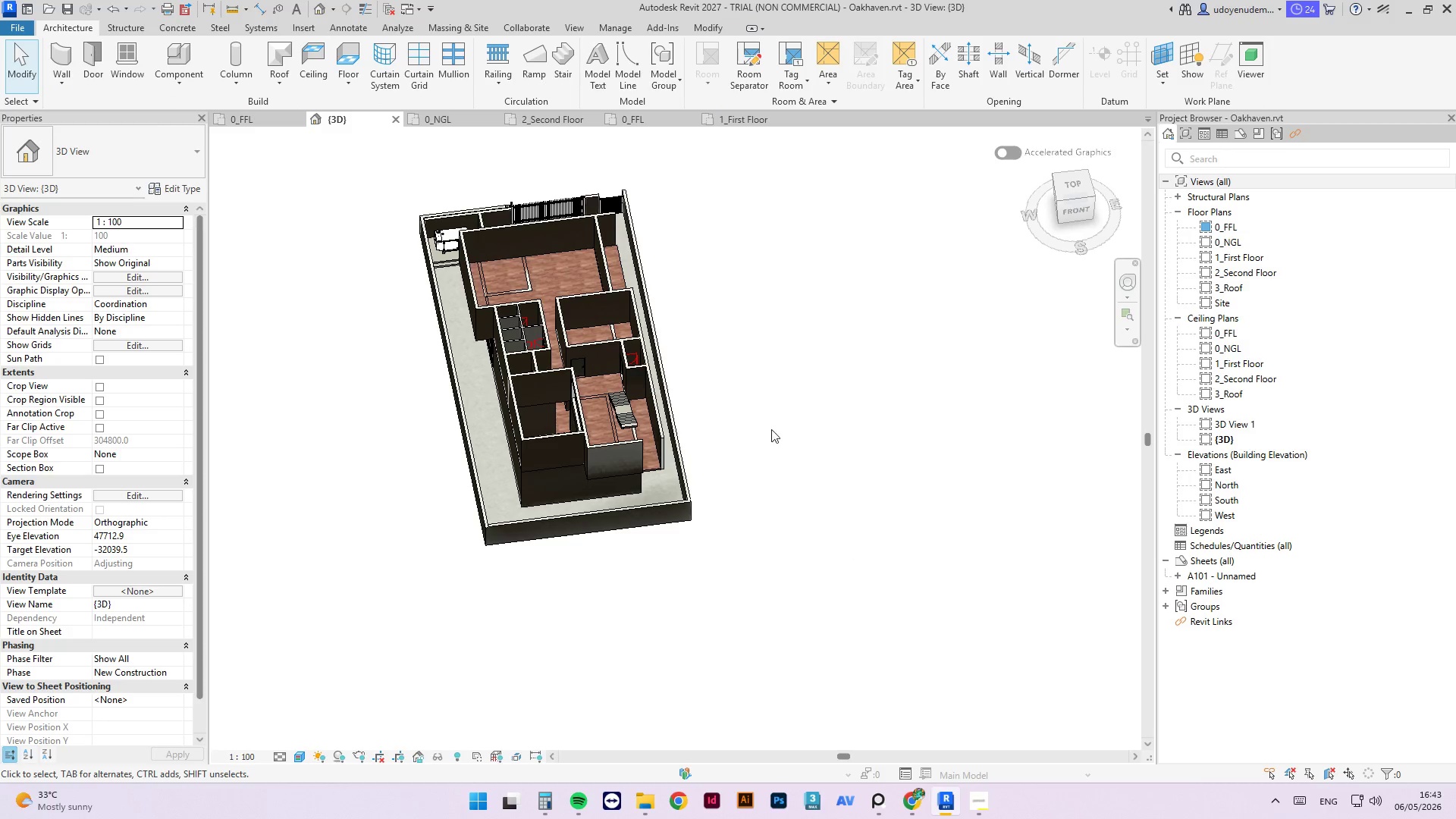 
hold_key(key=ShiftLeft, duration=3.45)
 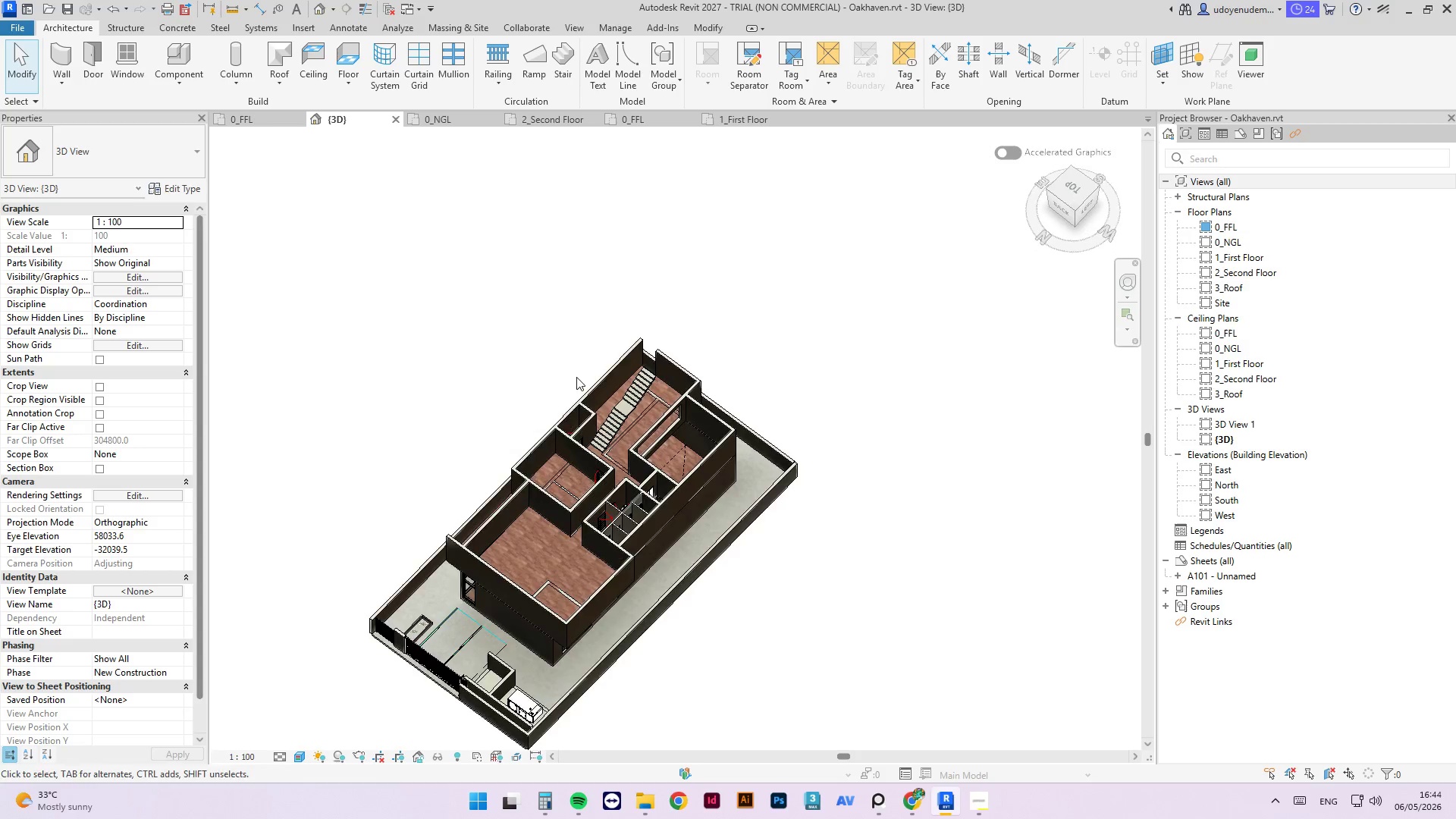 
scroll: coordinate [613, 363], scroll_direction: down, amount: 5.0
 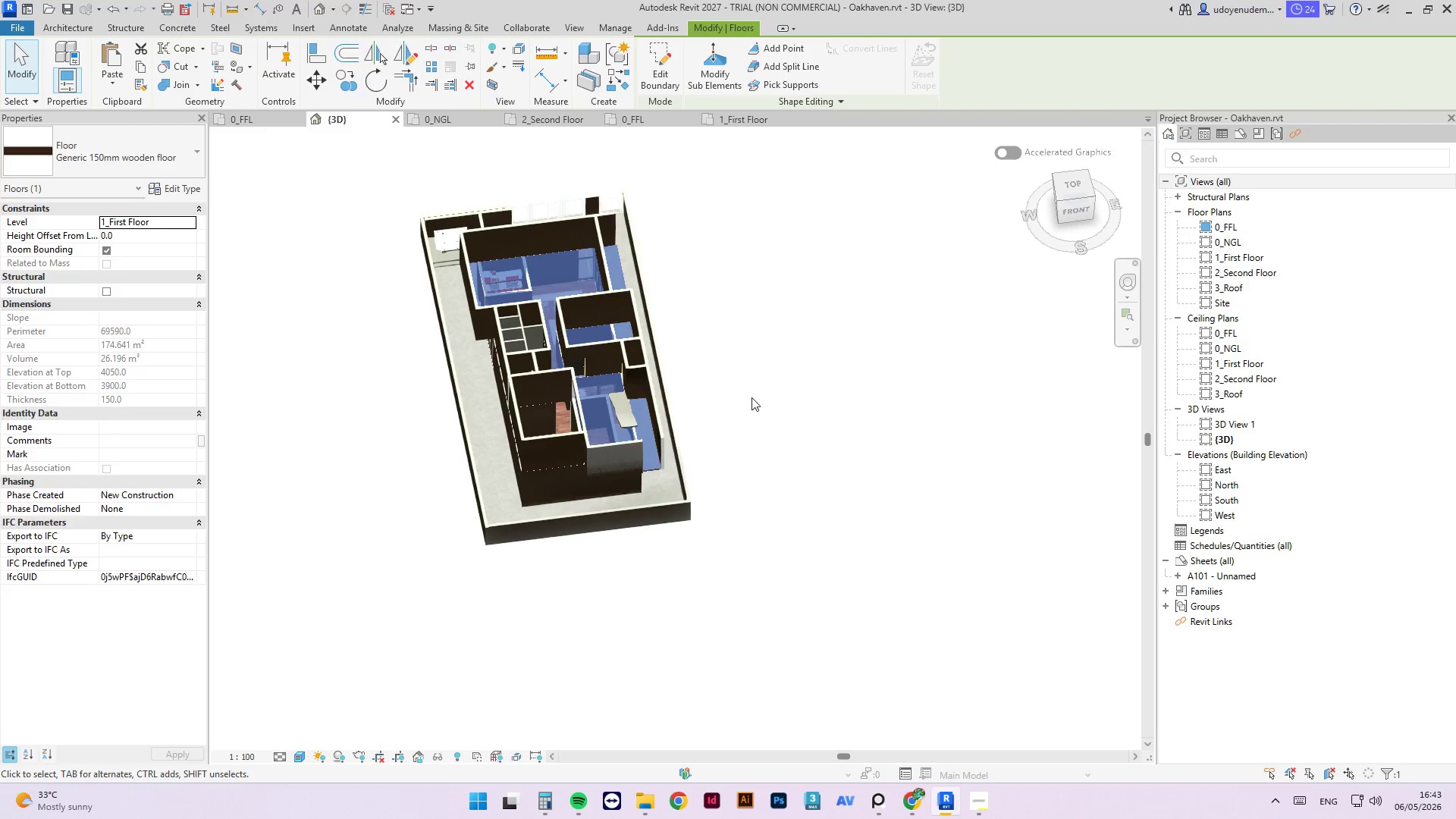 
hold_key(key=ShiftLeft, duration=11.81)
 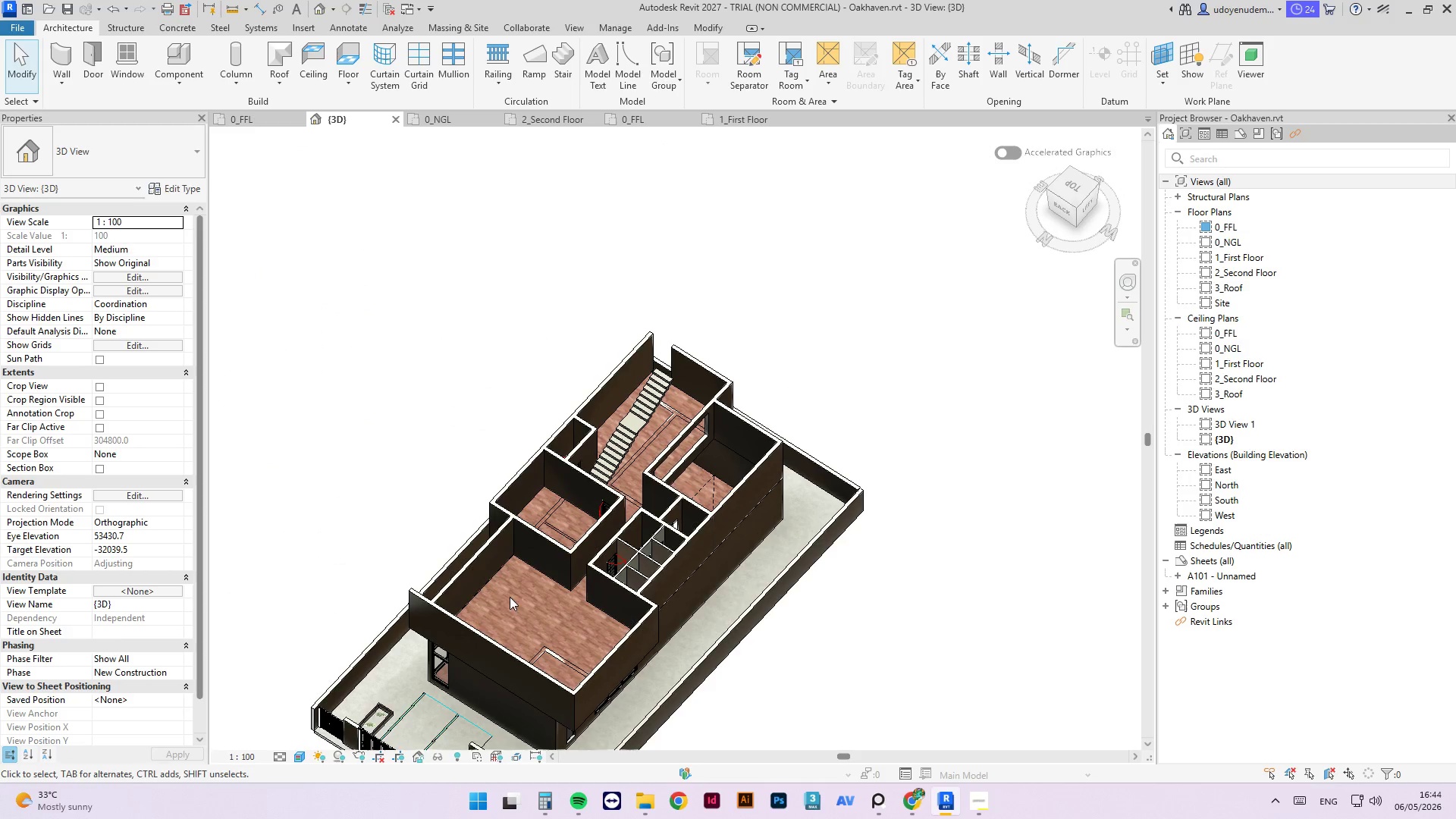 
scroll: coordinate [610, 407], scroll_direction: up, amount: 2.0
 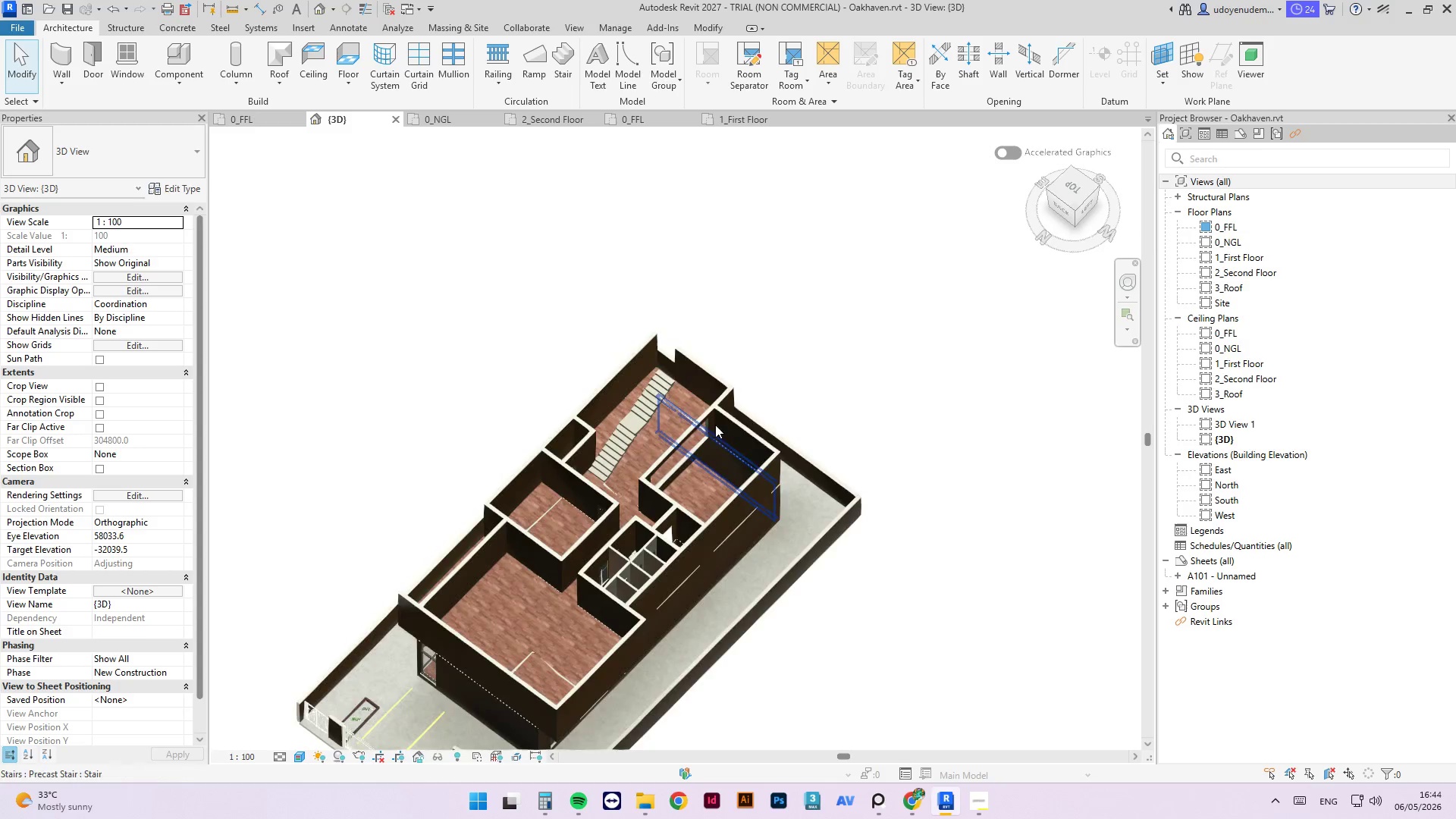 
hold_key(key=ShiftLeft, duration=0.52)
 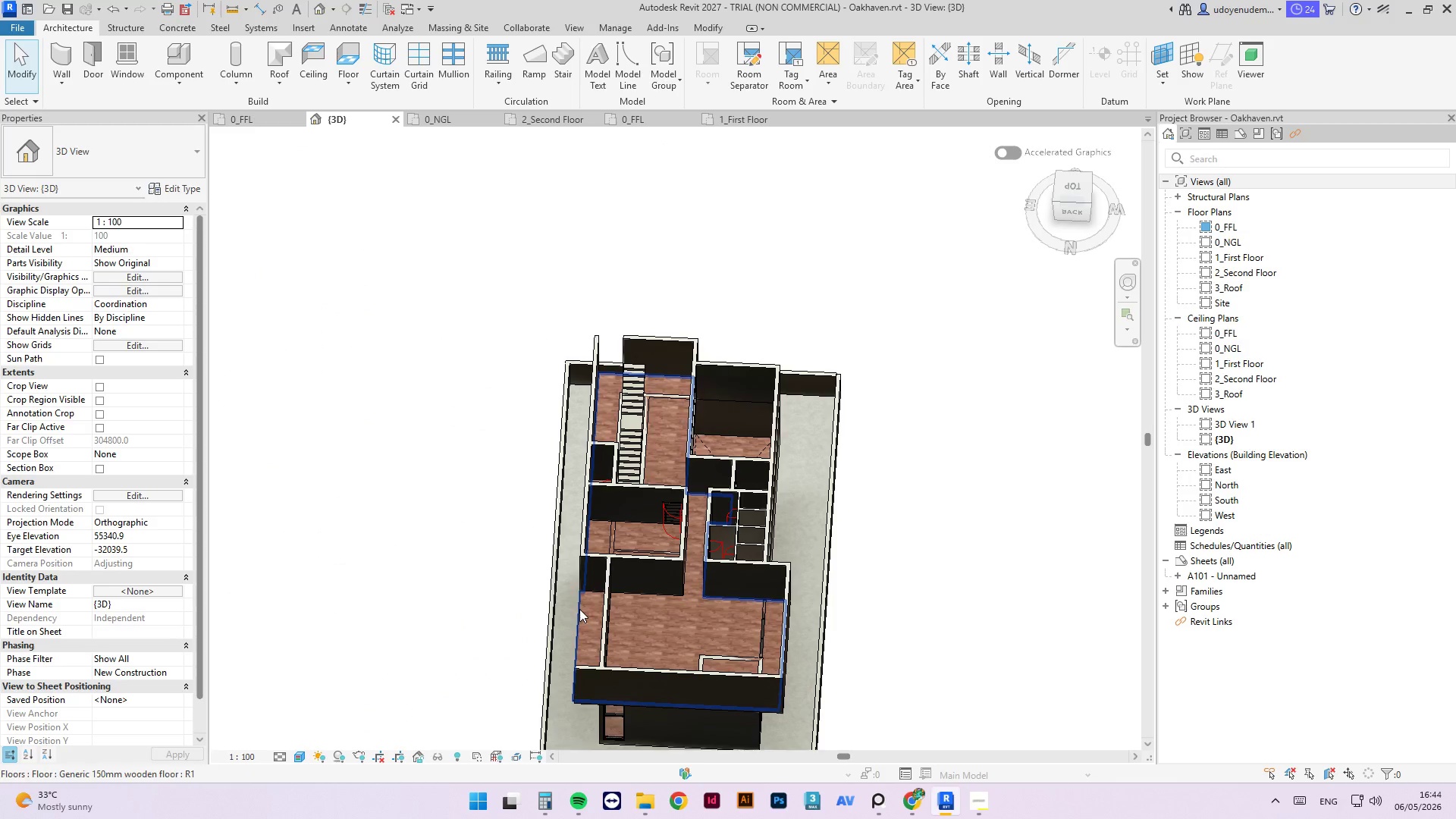 
left_click([579, 609])
 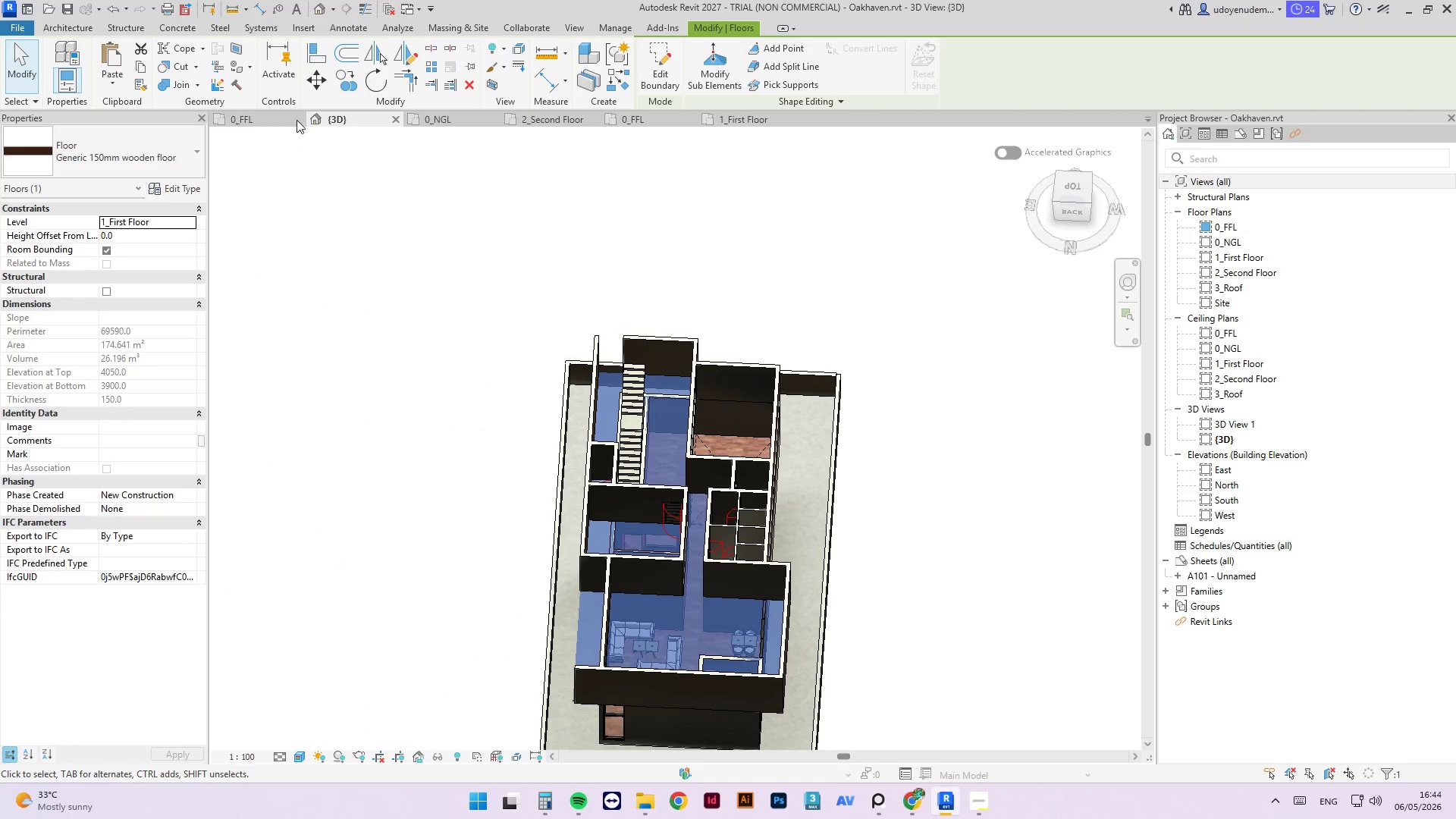 
left_click([257, 117])
 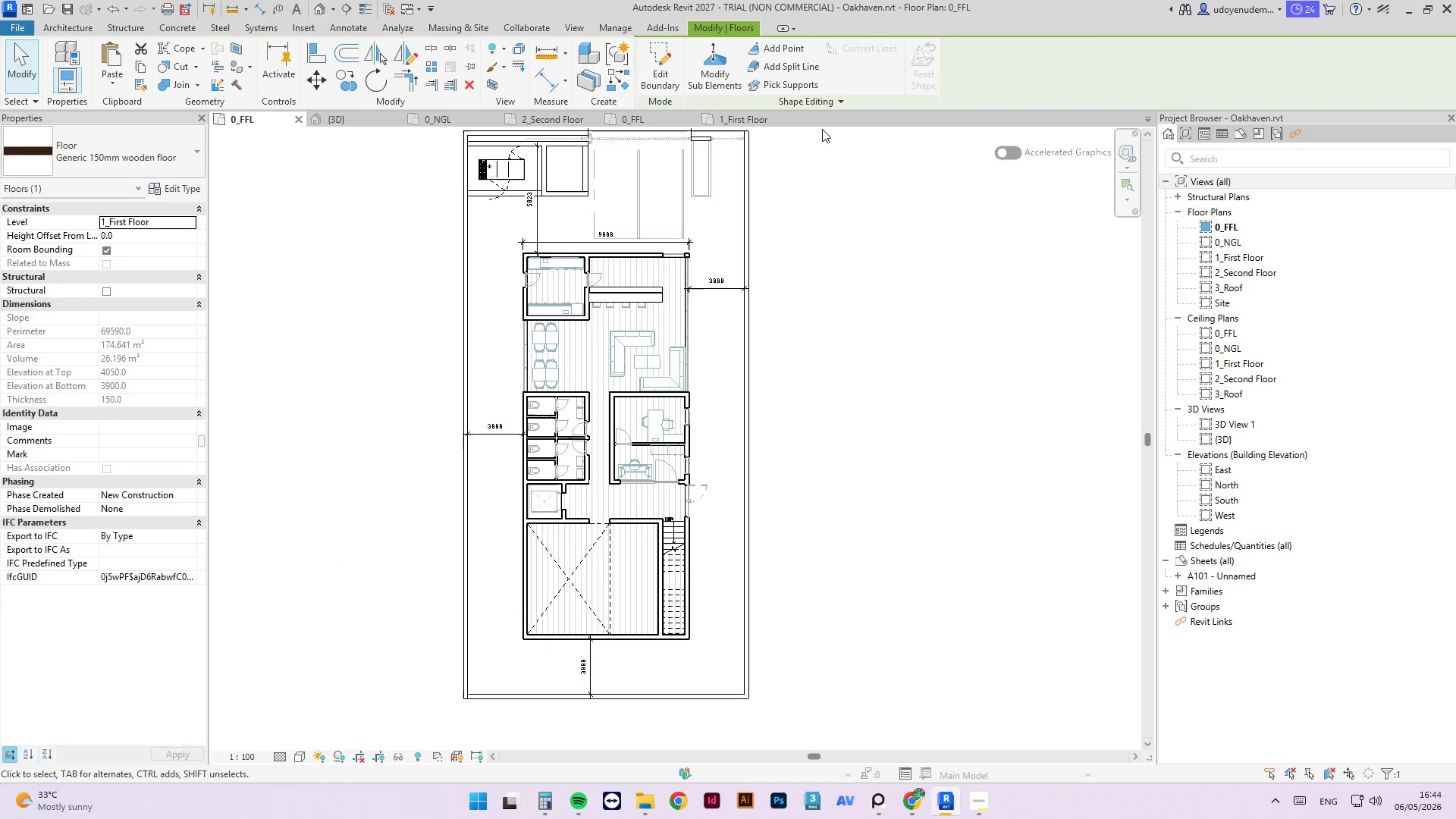 
left_click([732, 125])
 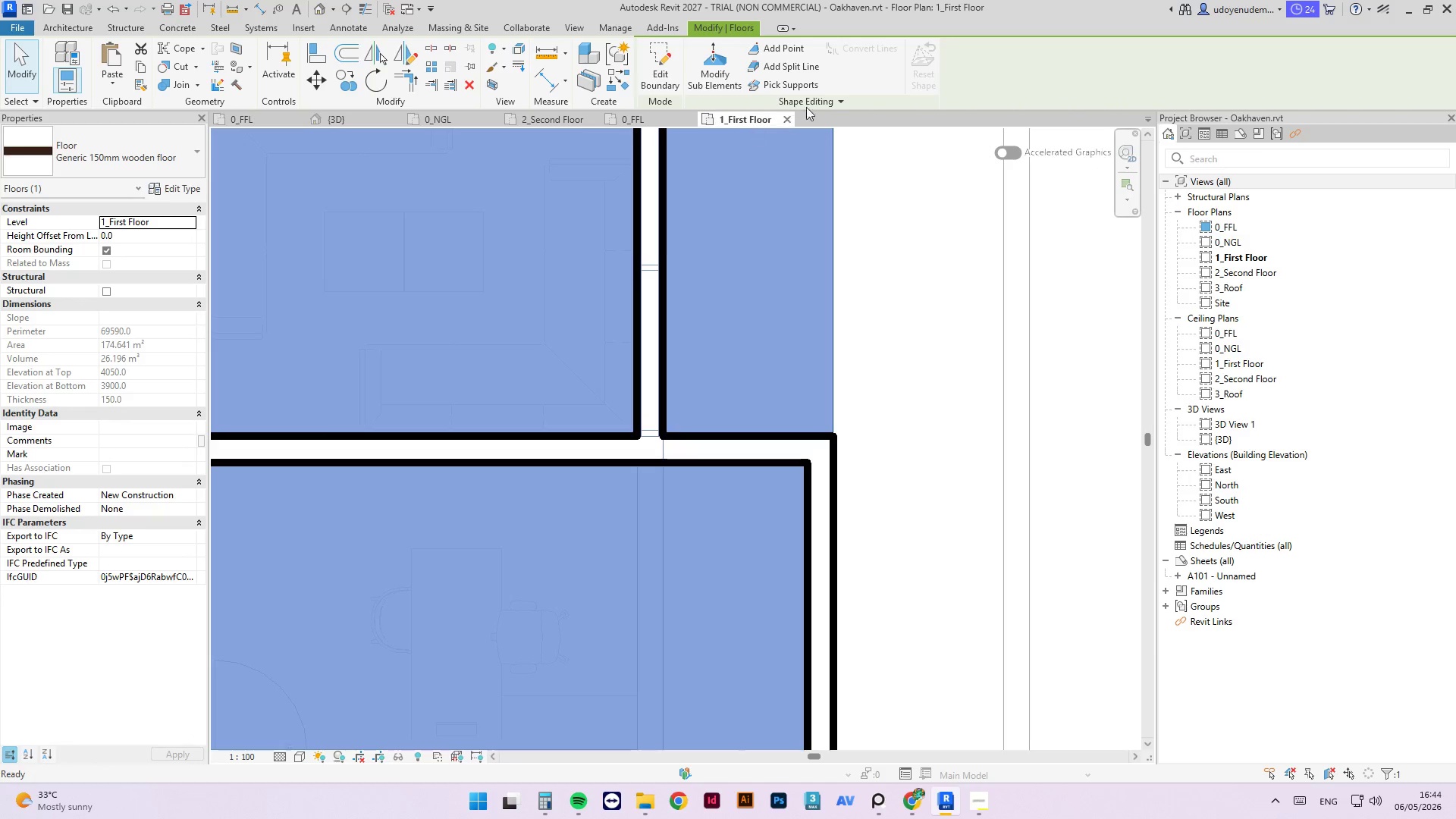 
scroll: coordinate [770, 393], scroll_direction: down, amount: 11.0
 